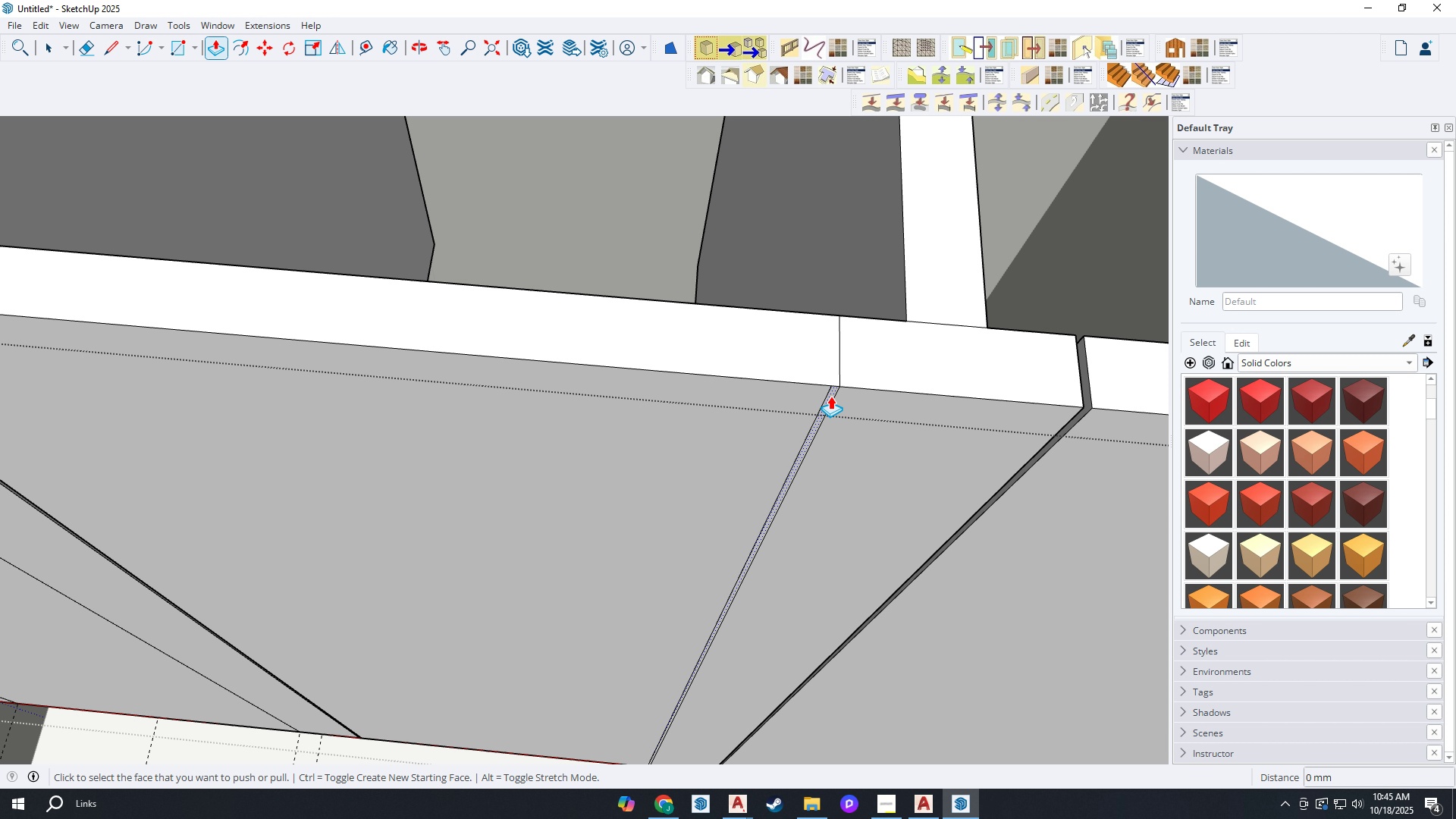 
left_click([830, 396])
 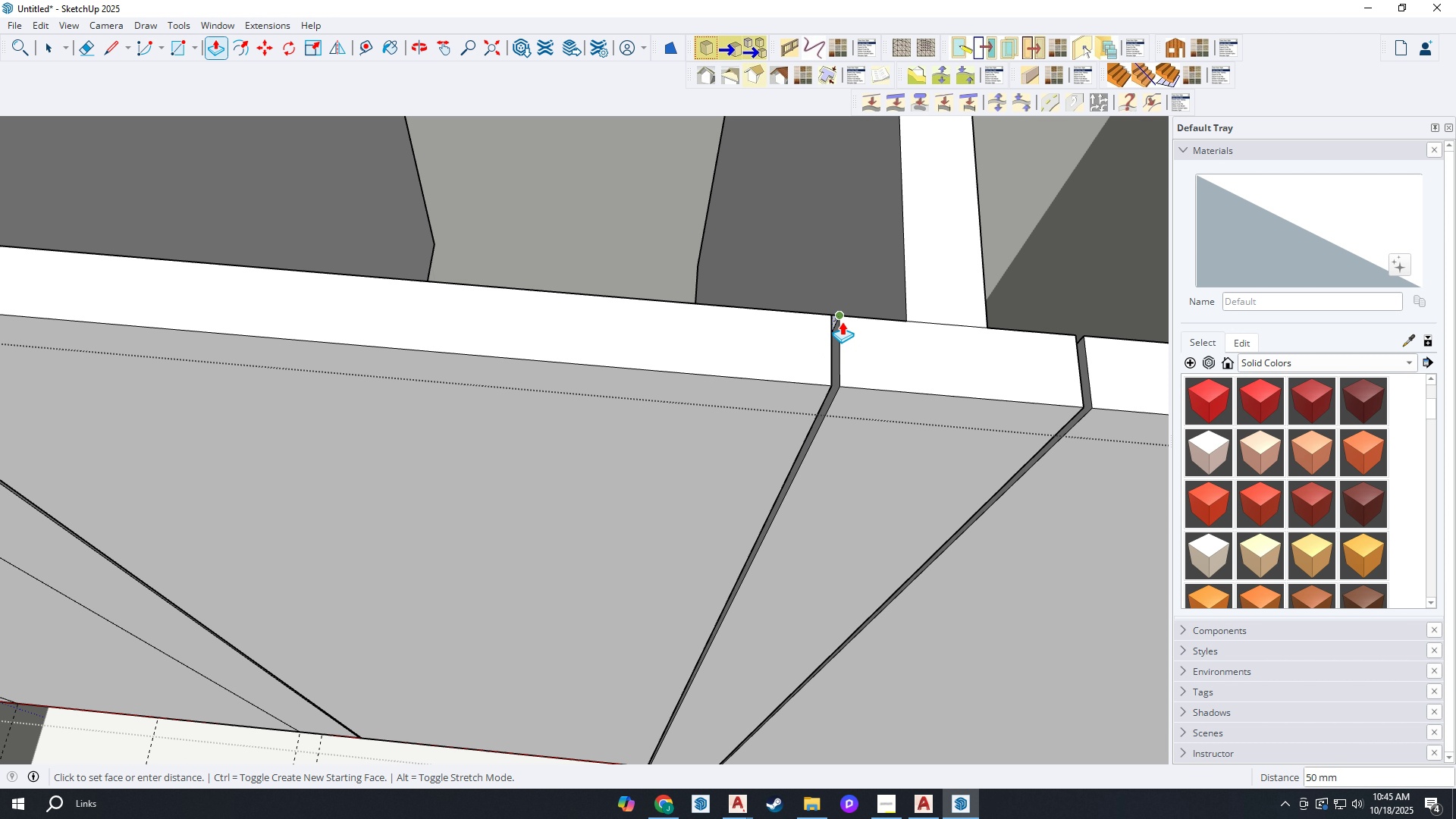 
left_click([842, 322])
 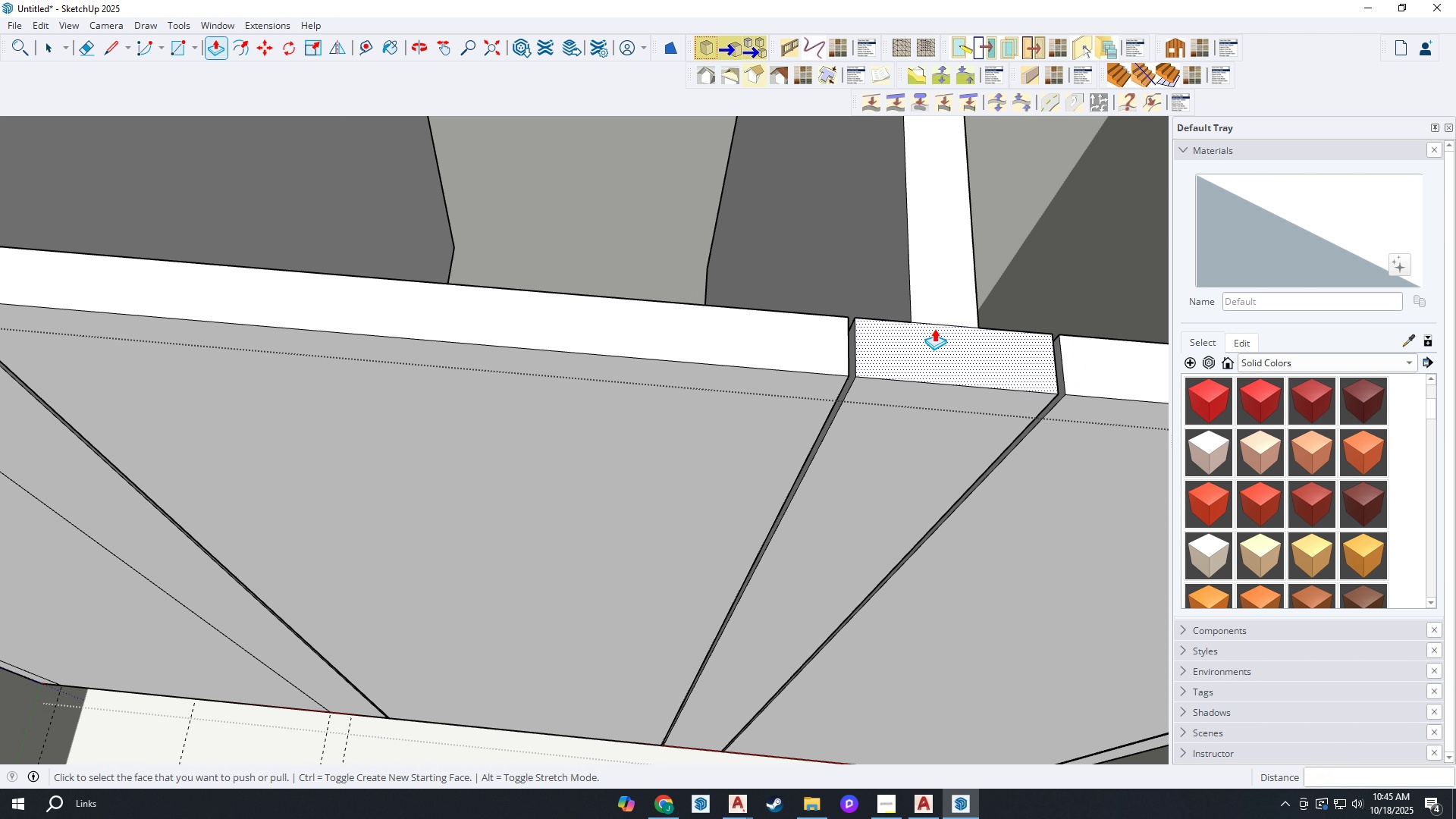 
scroll: coordinate [701, 419], scroll_direction: down, amount: 17.0
 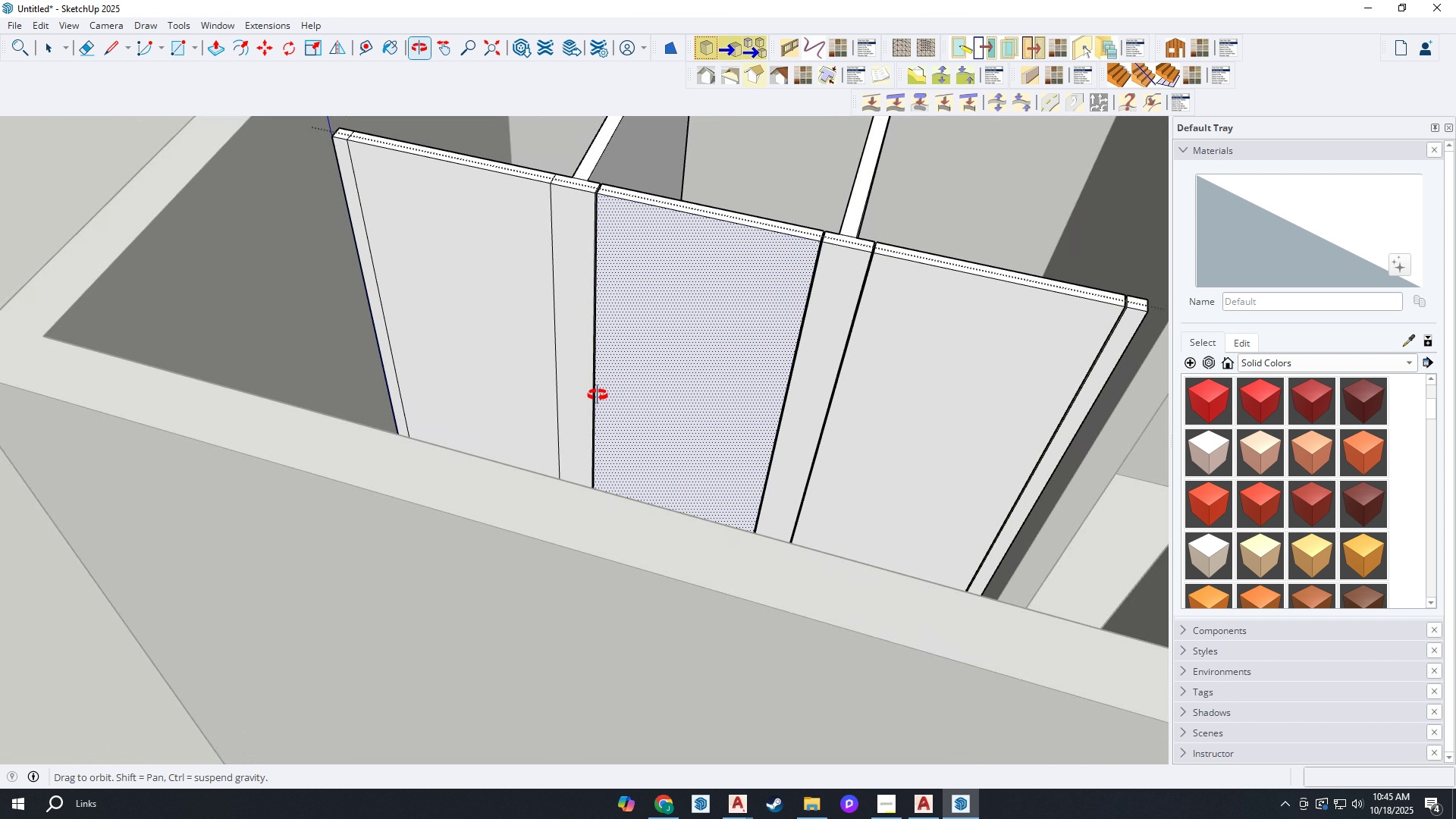 
scroll: coordinate [573, 332], scroll_direction: up, amount: 4.0
 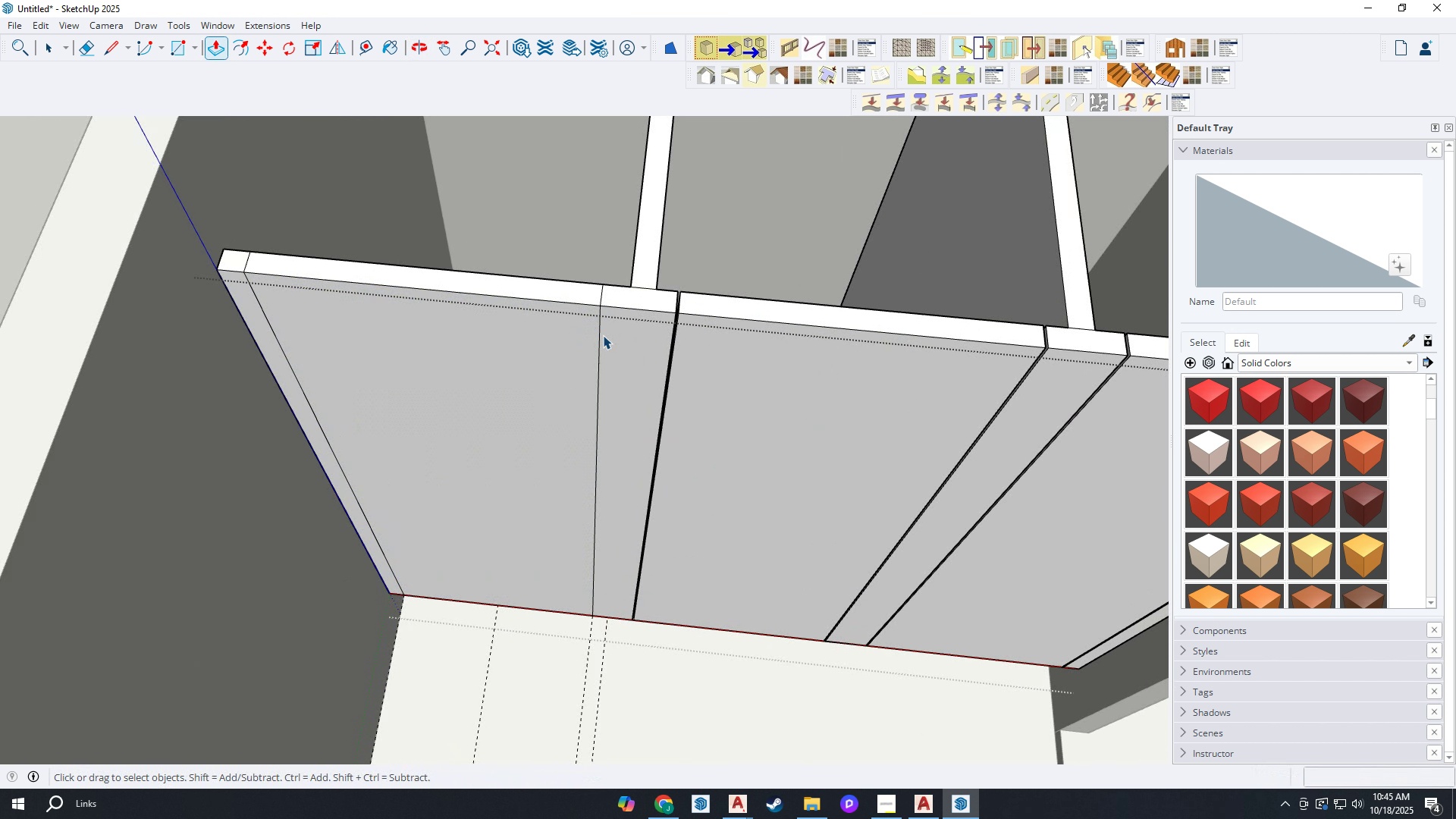 
key(Space)
 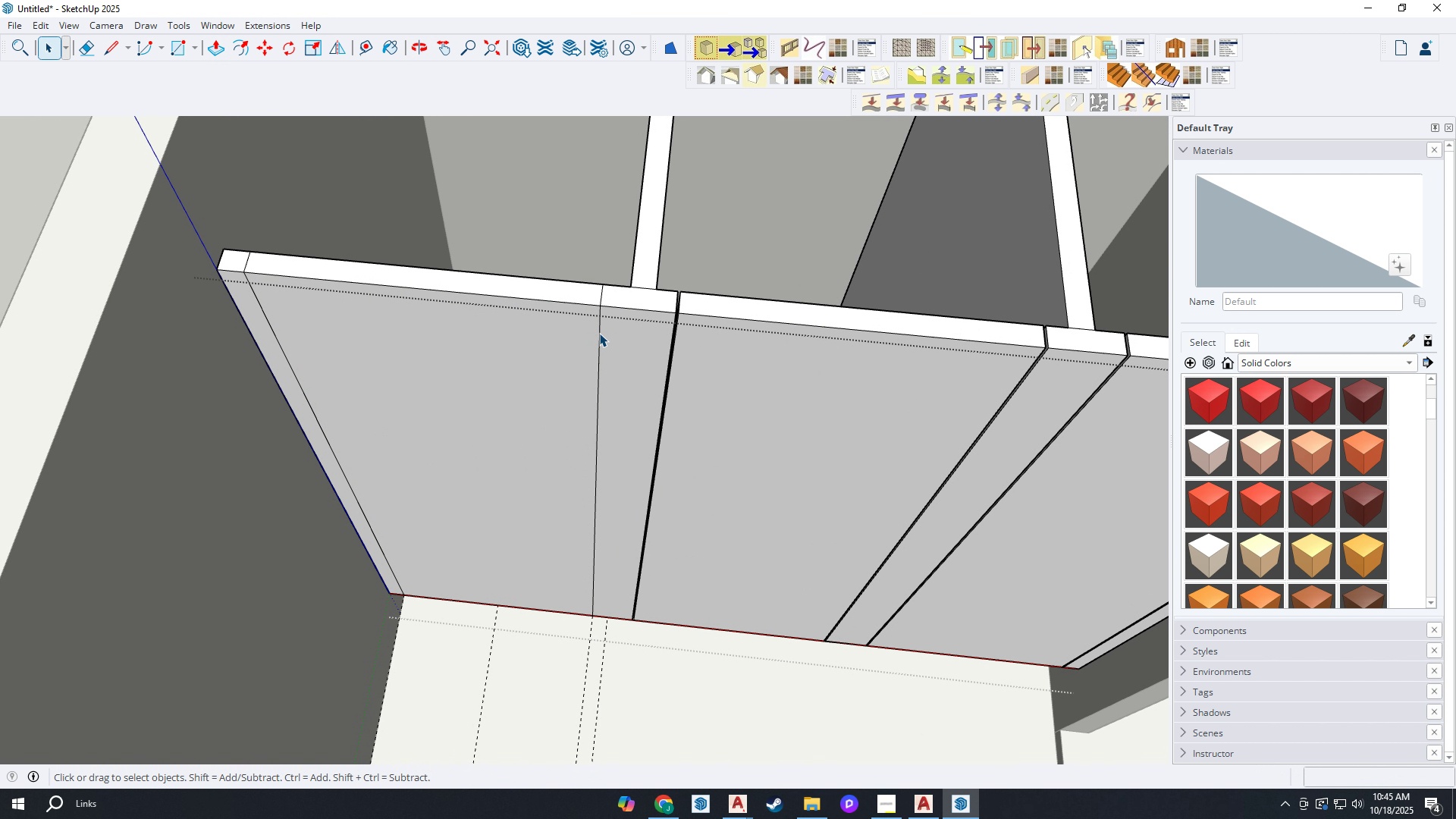 
left_click([599, 333])
 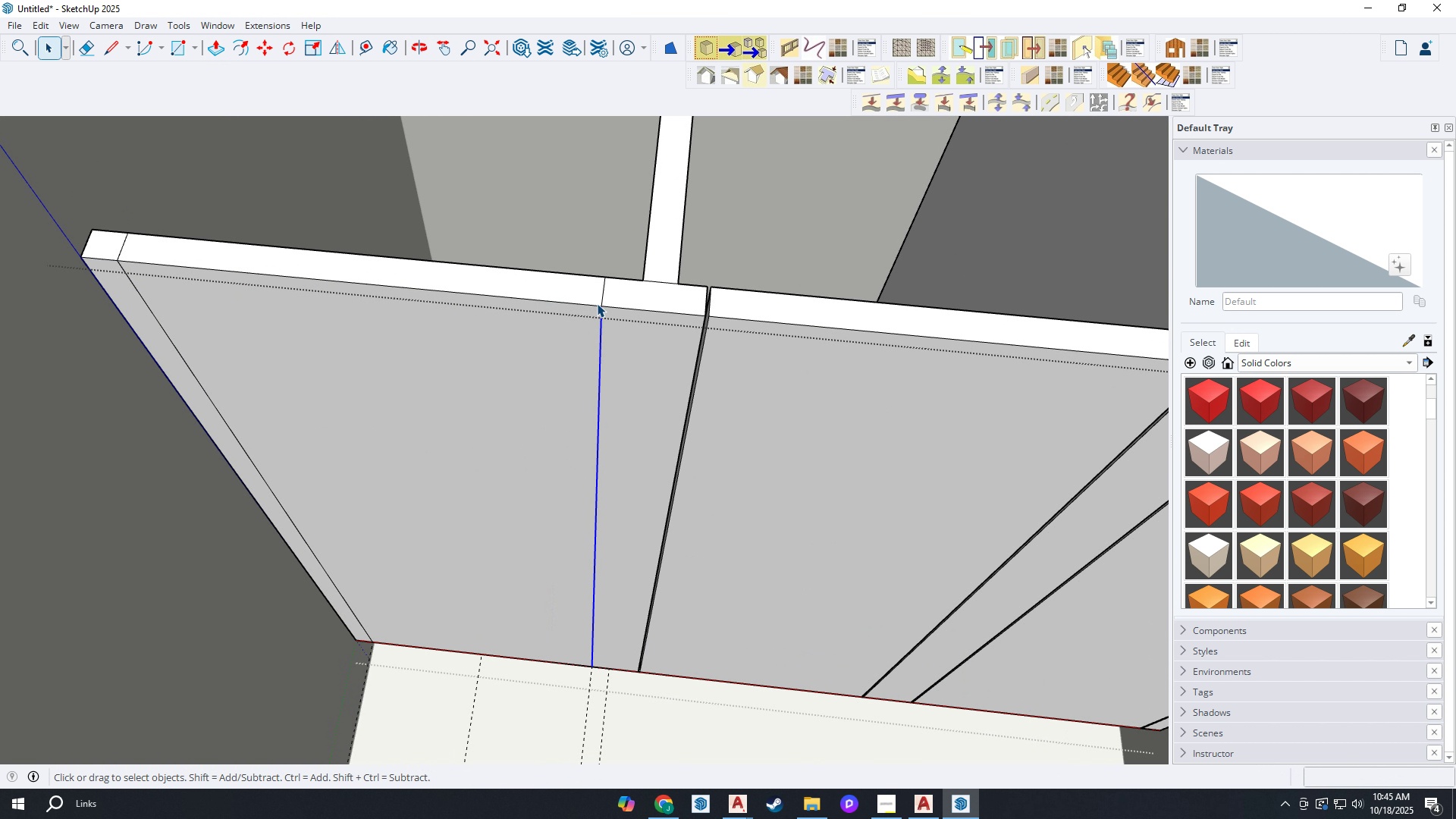 
scroll: coordinate [562, 298], scroll_direction: up, amount: 11.0
 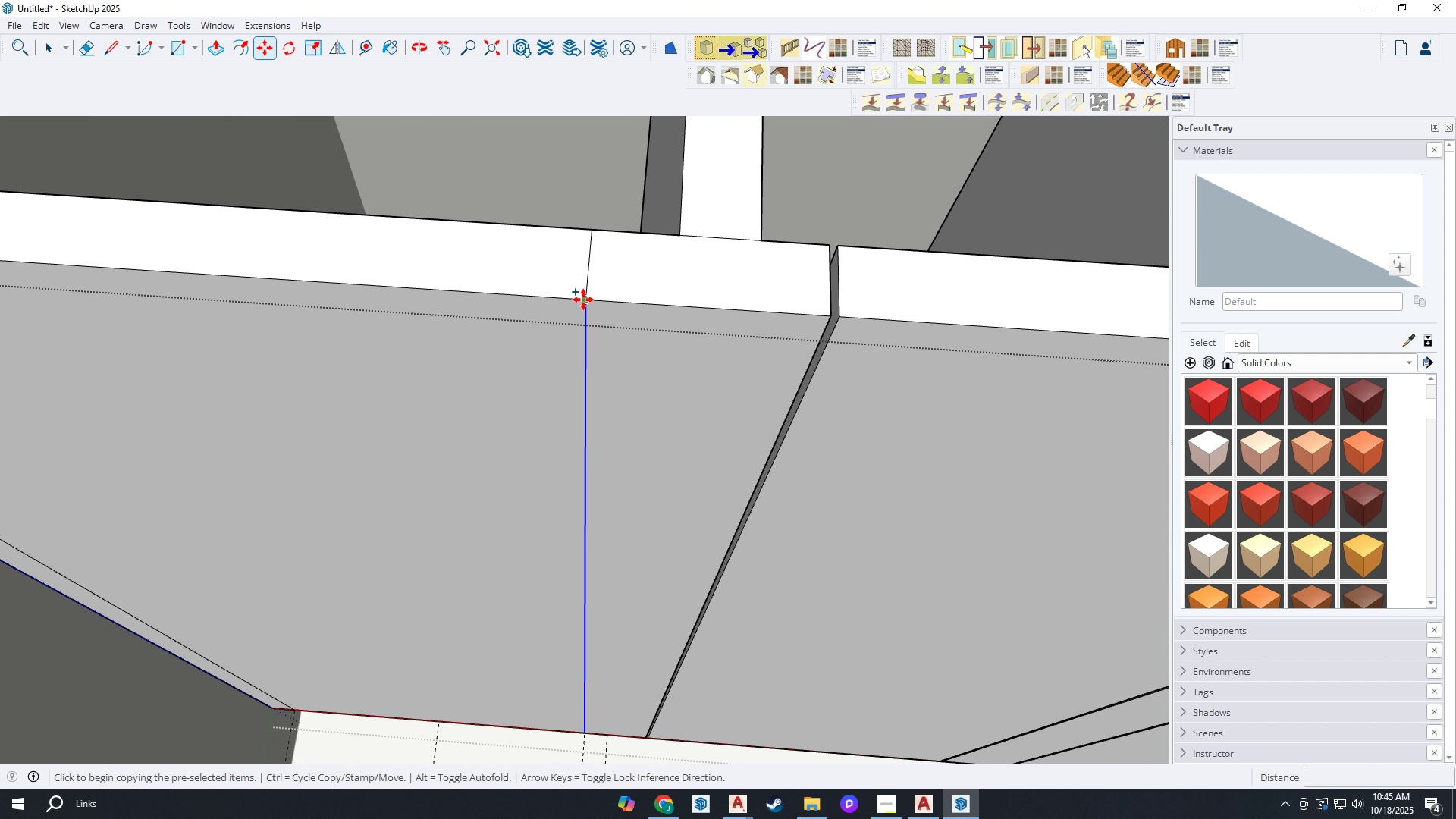 
key(M)
 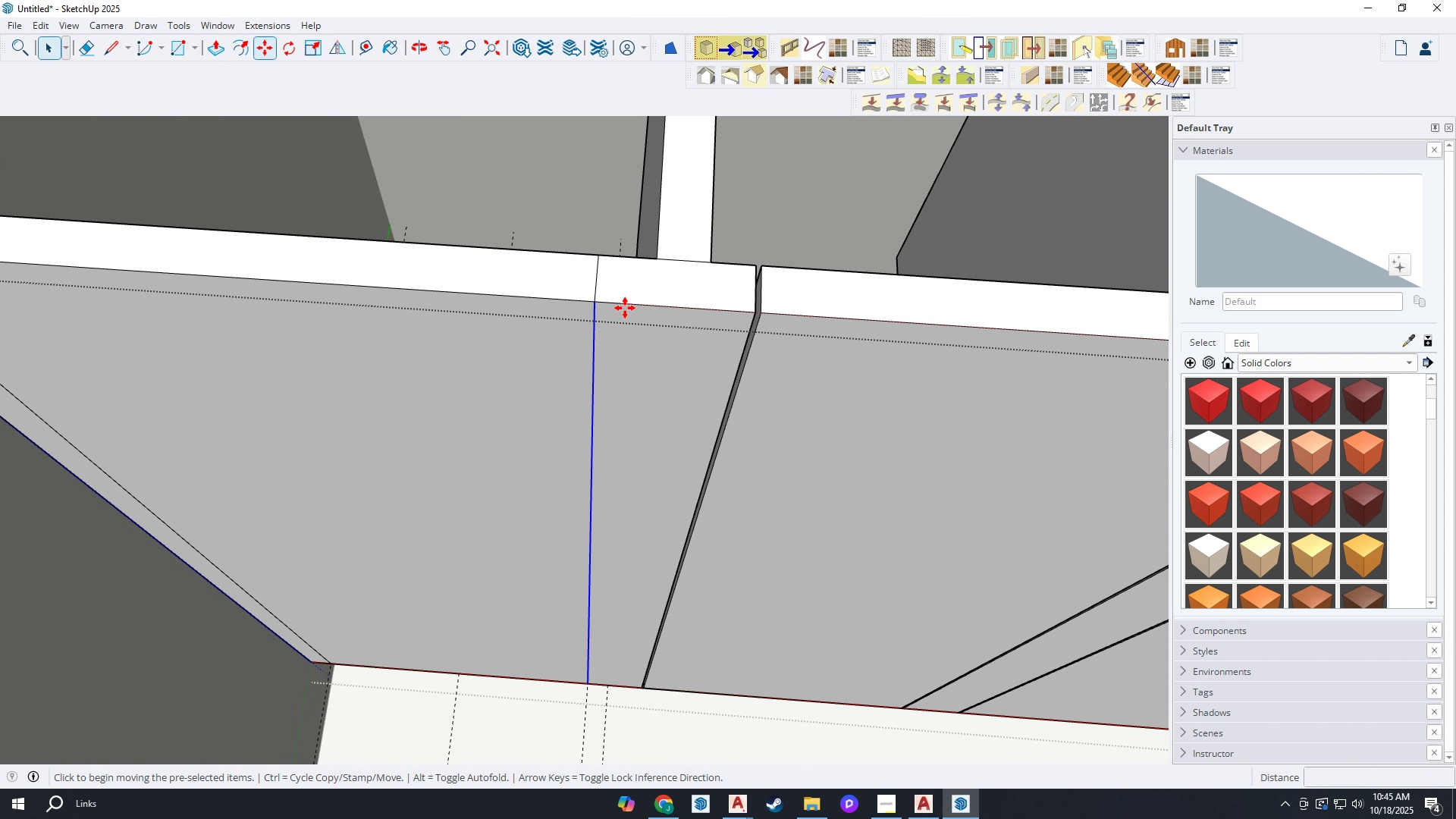 
key(Control+ControlLeft)
 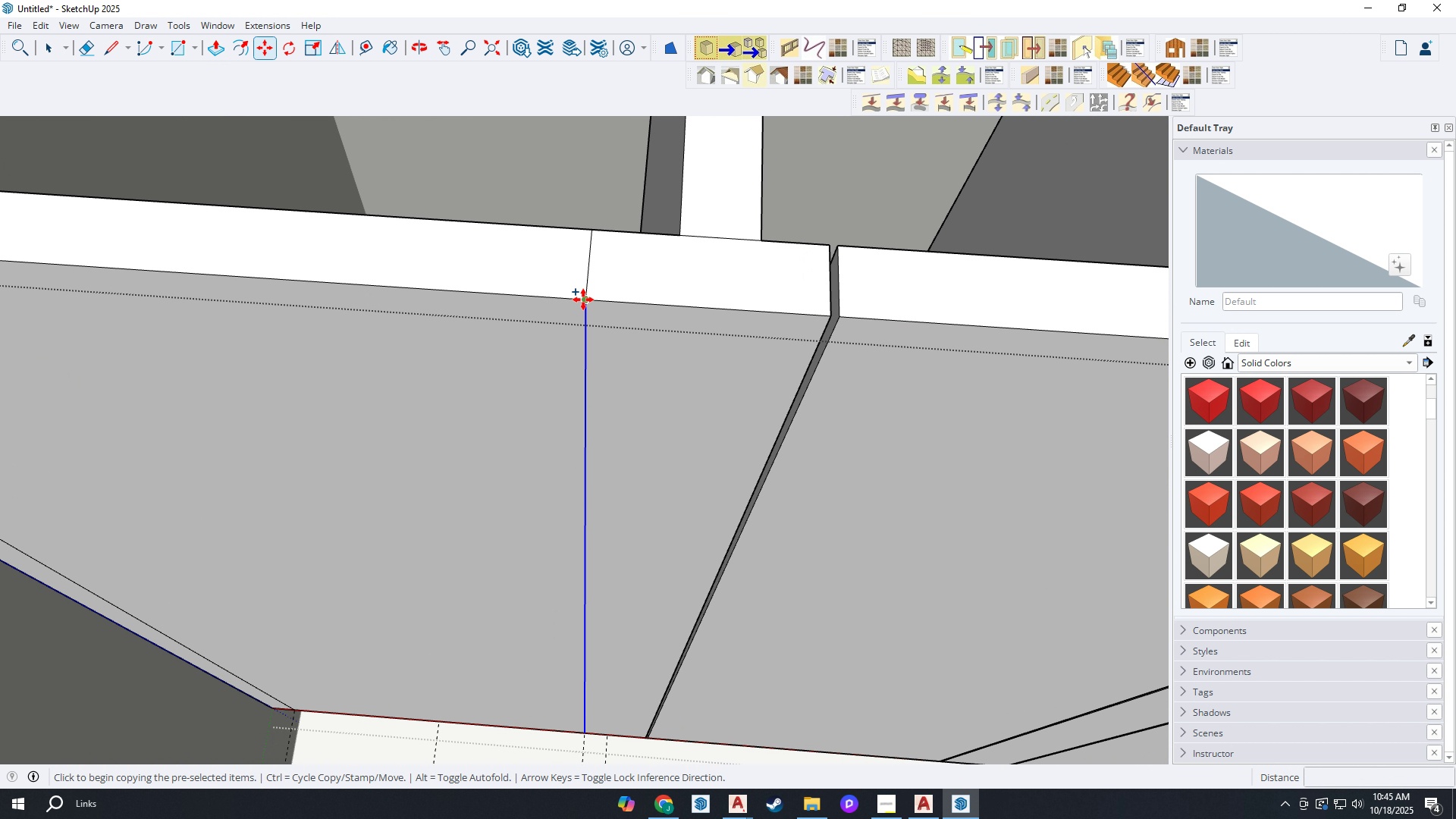 
left_click([583, 300])
 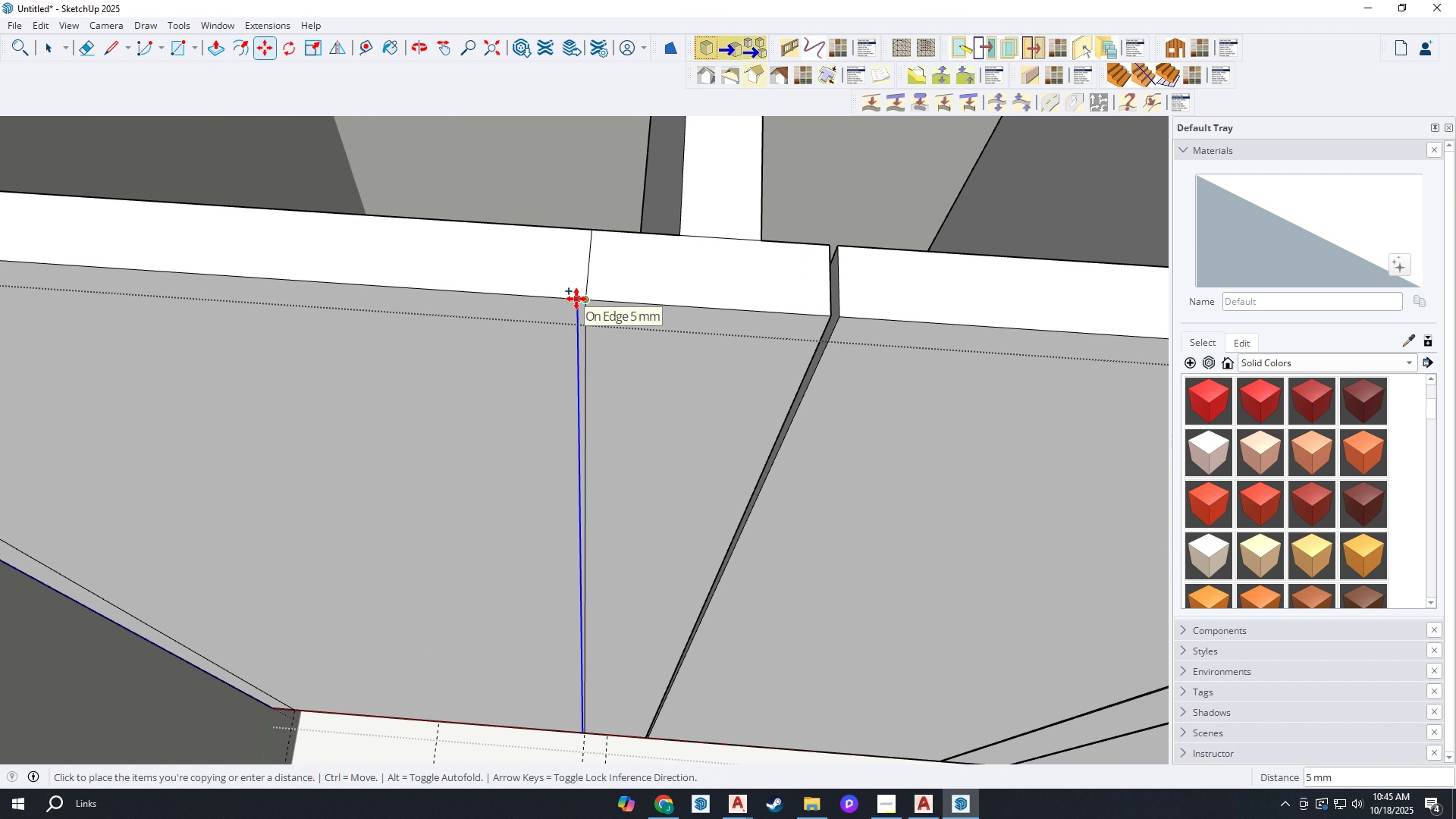 
left_click([576, 299])
 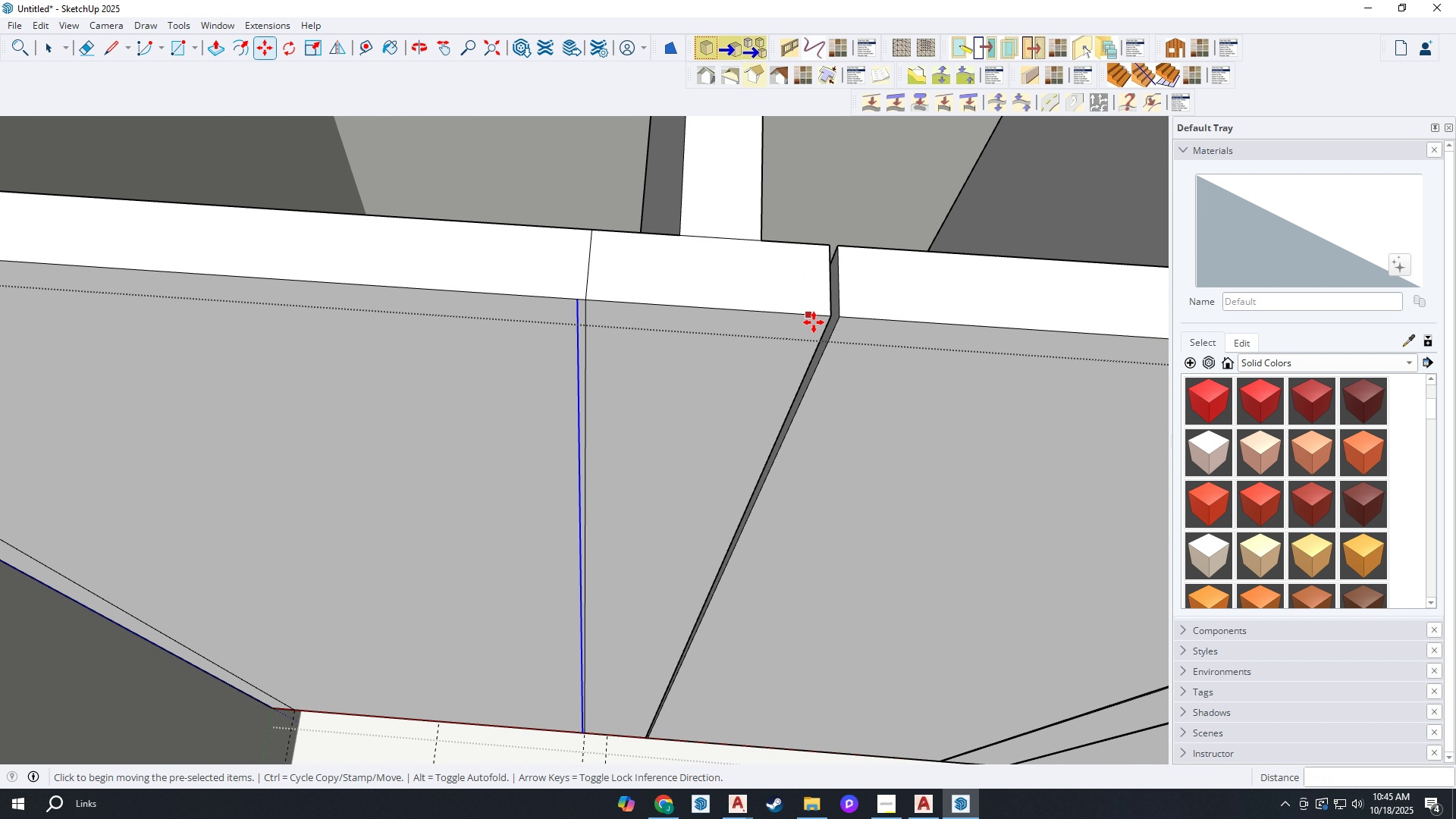 
scroll: coordinate [323, 303], scroll_direction: down, amount: 5.0
 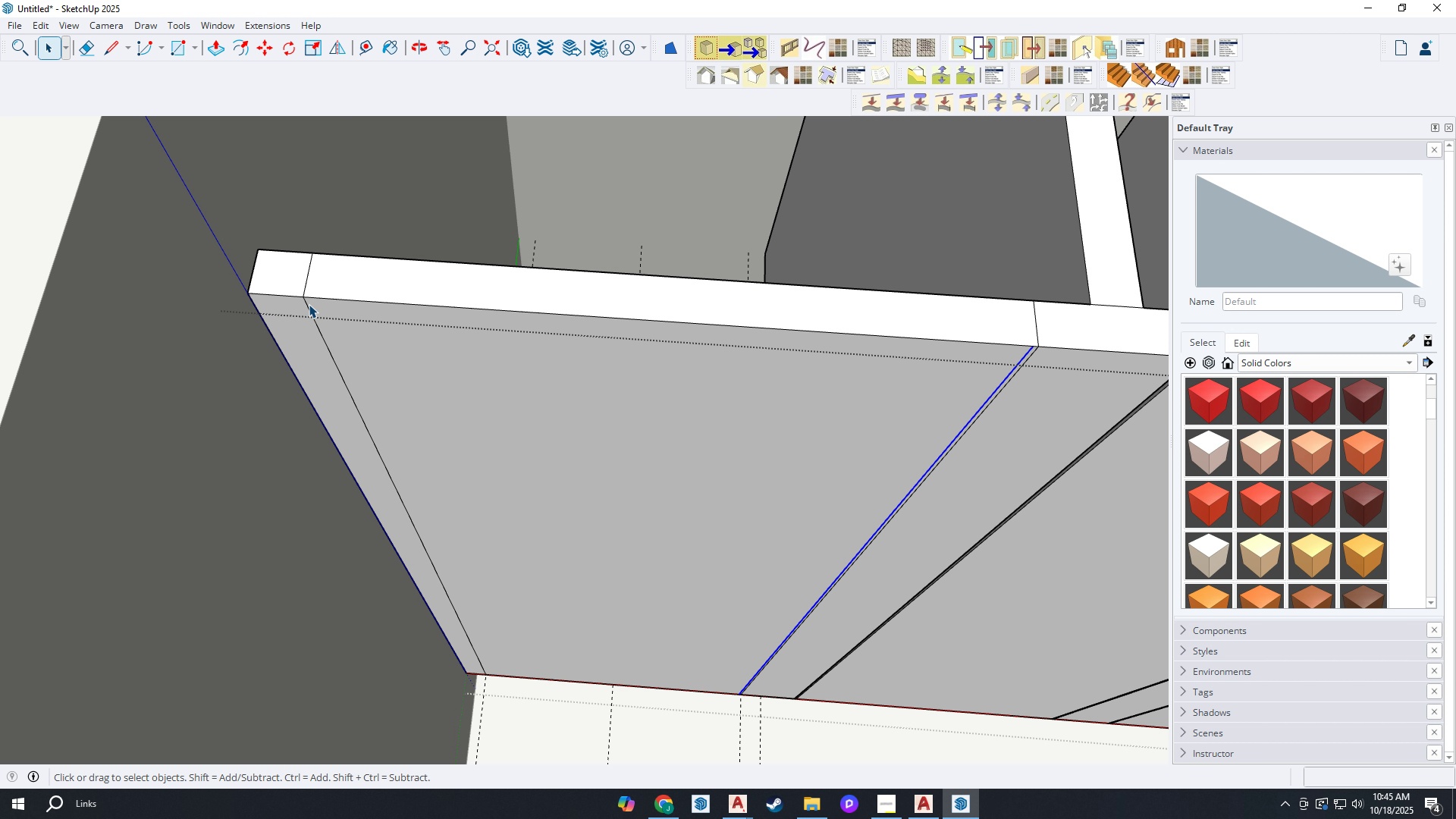 
key(Space)
 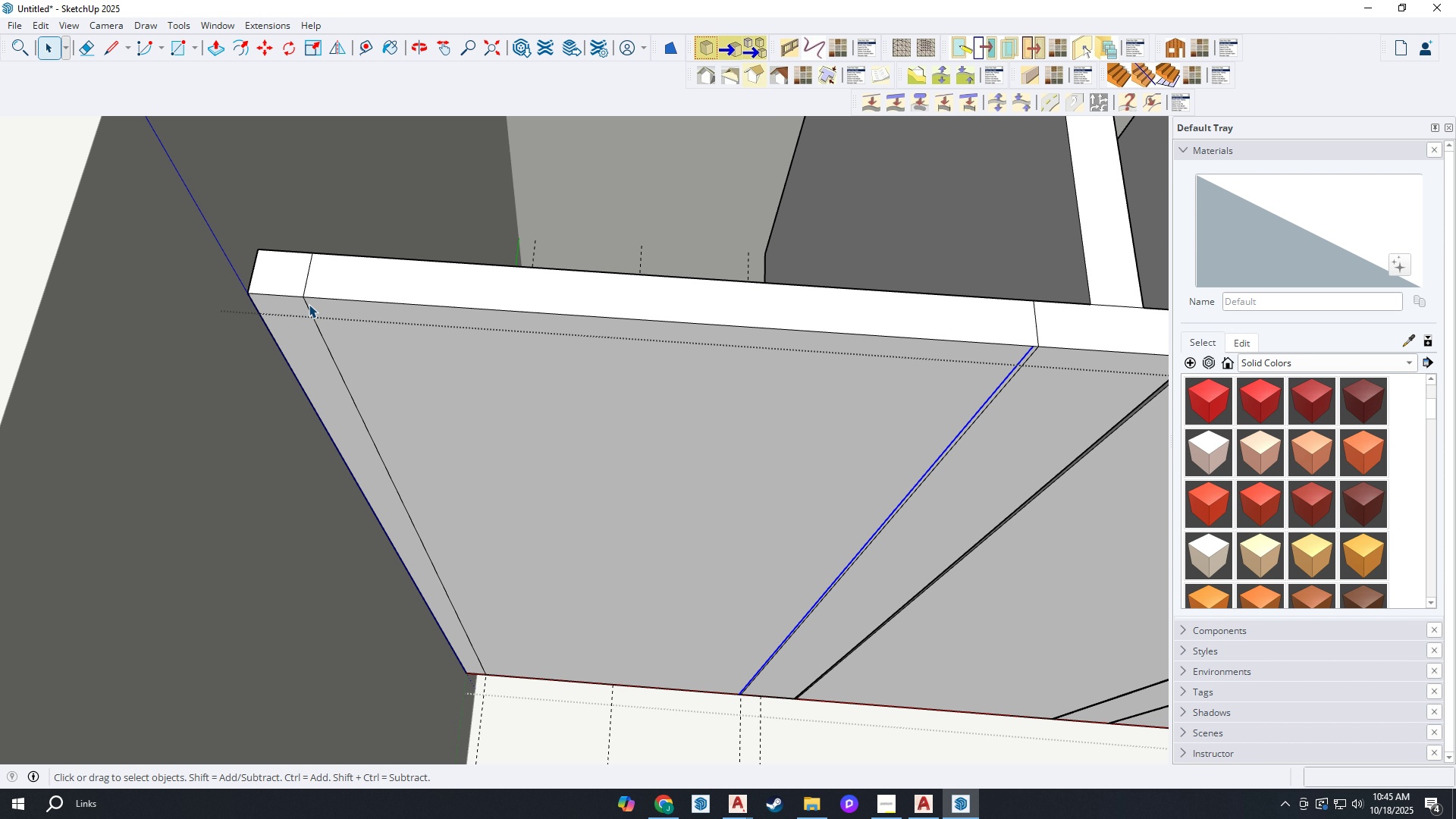 
left_click([309, 304])
 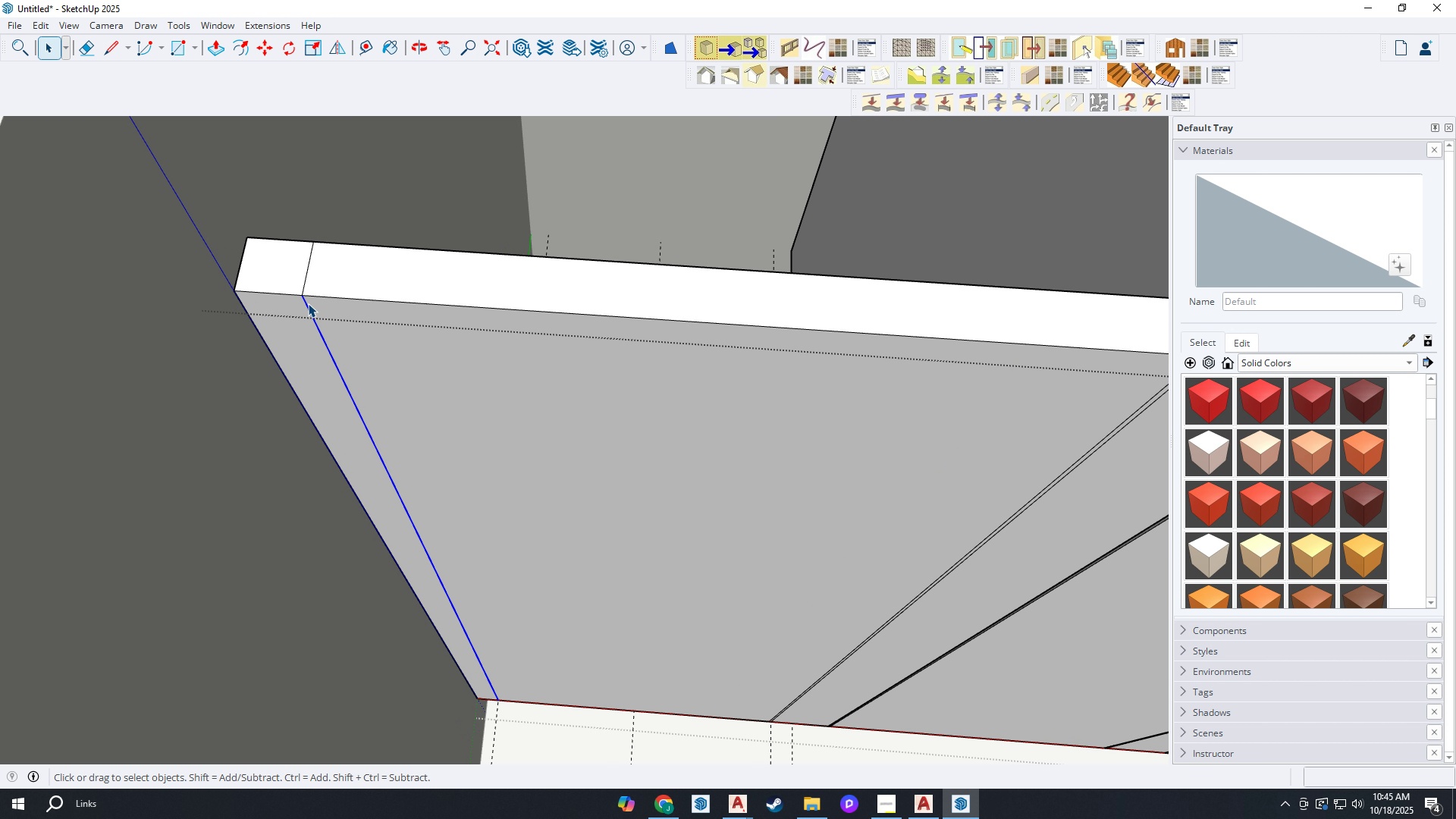 
scroll: coordinate [308, 303], scroll_direction: up, amount: 3.0
 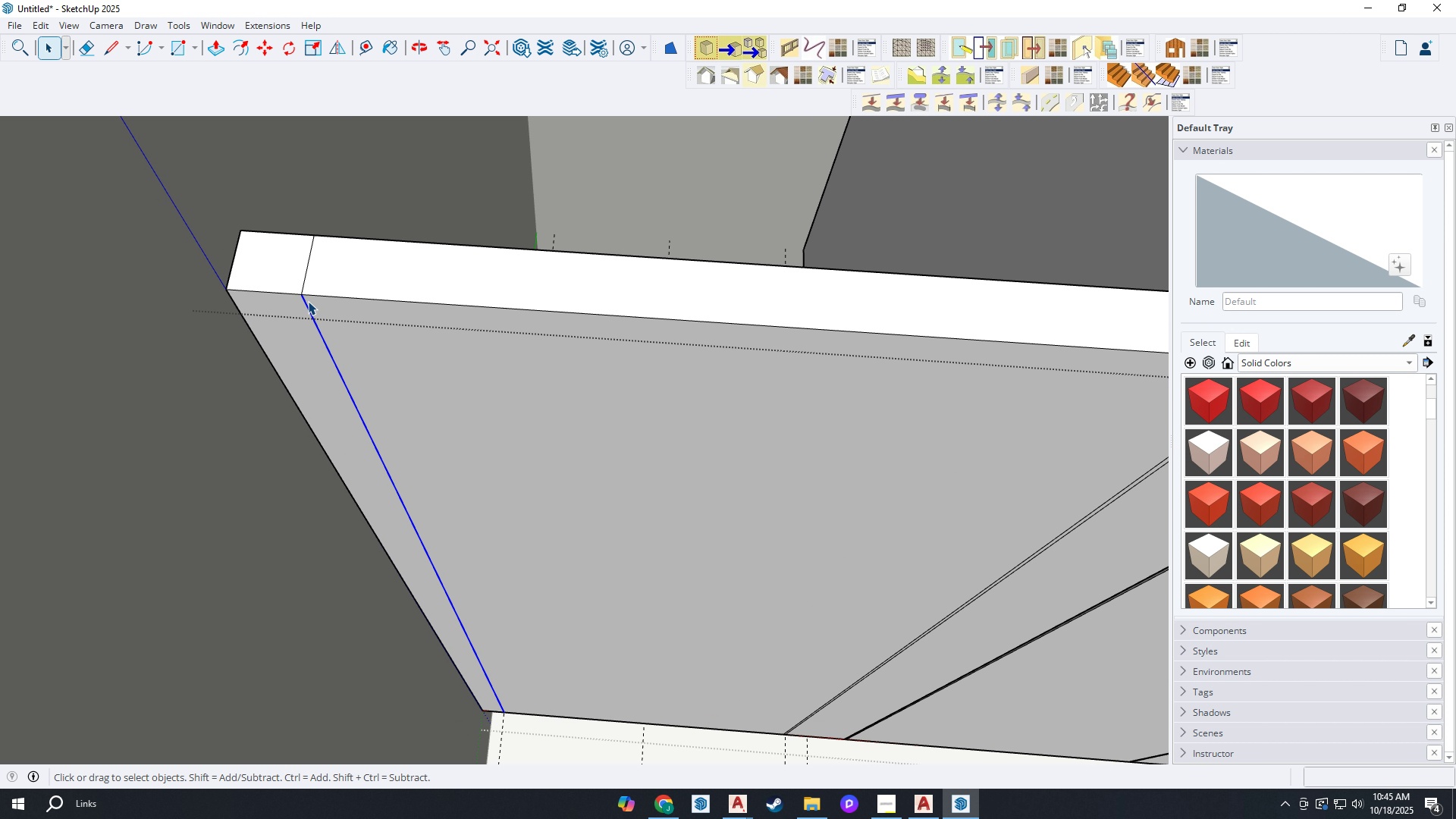 
key(M)
 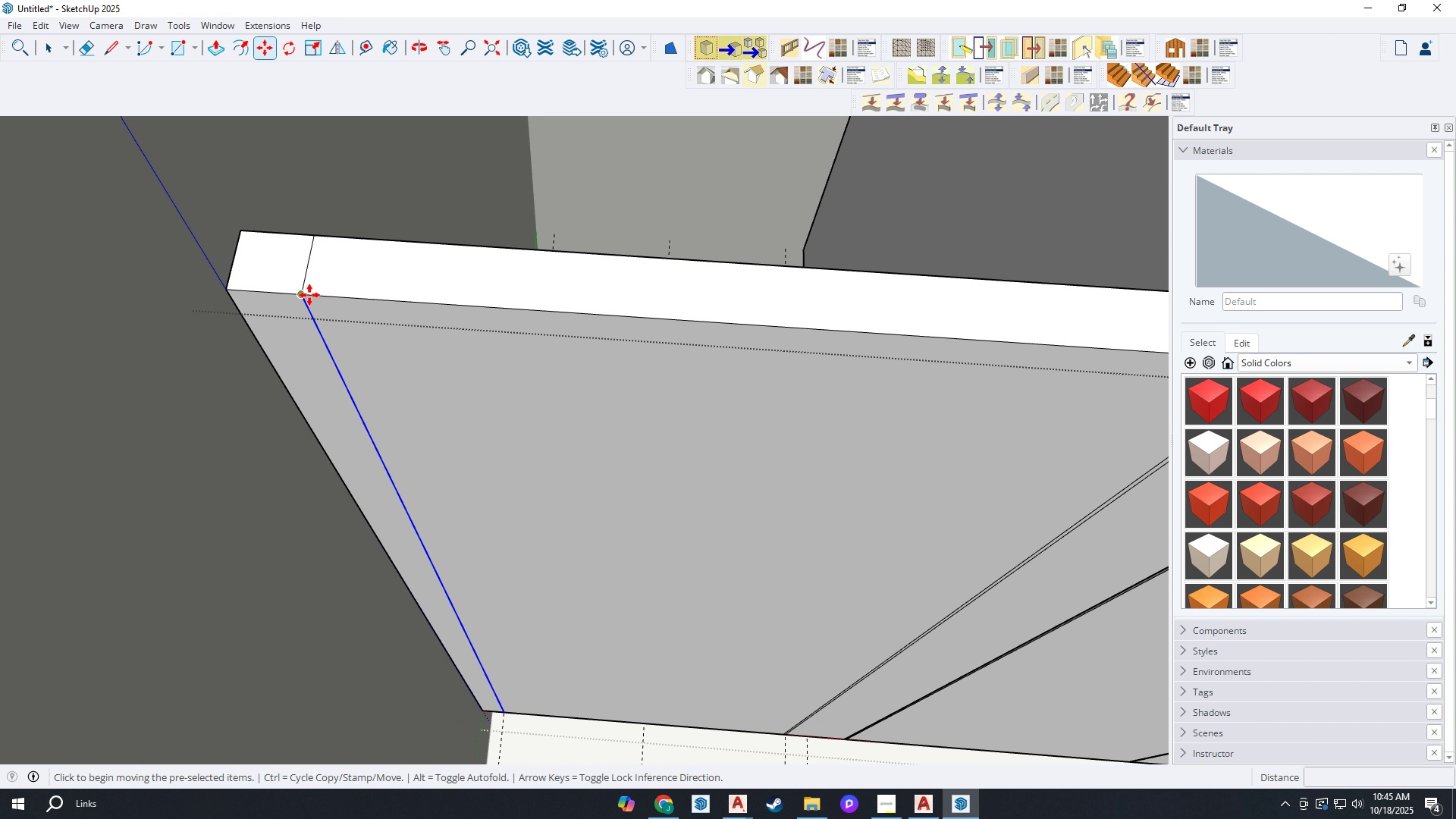 
key(Control+ControlLeft)
 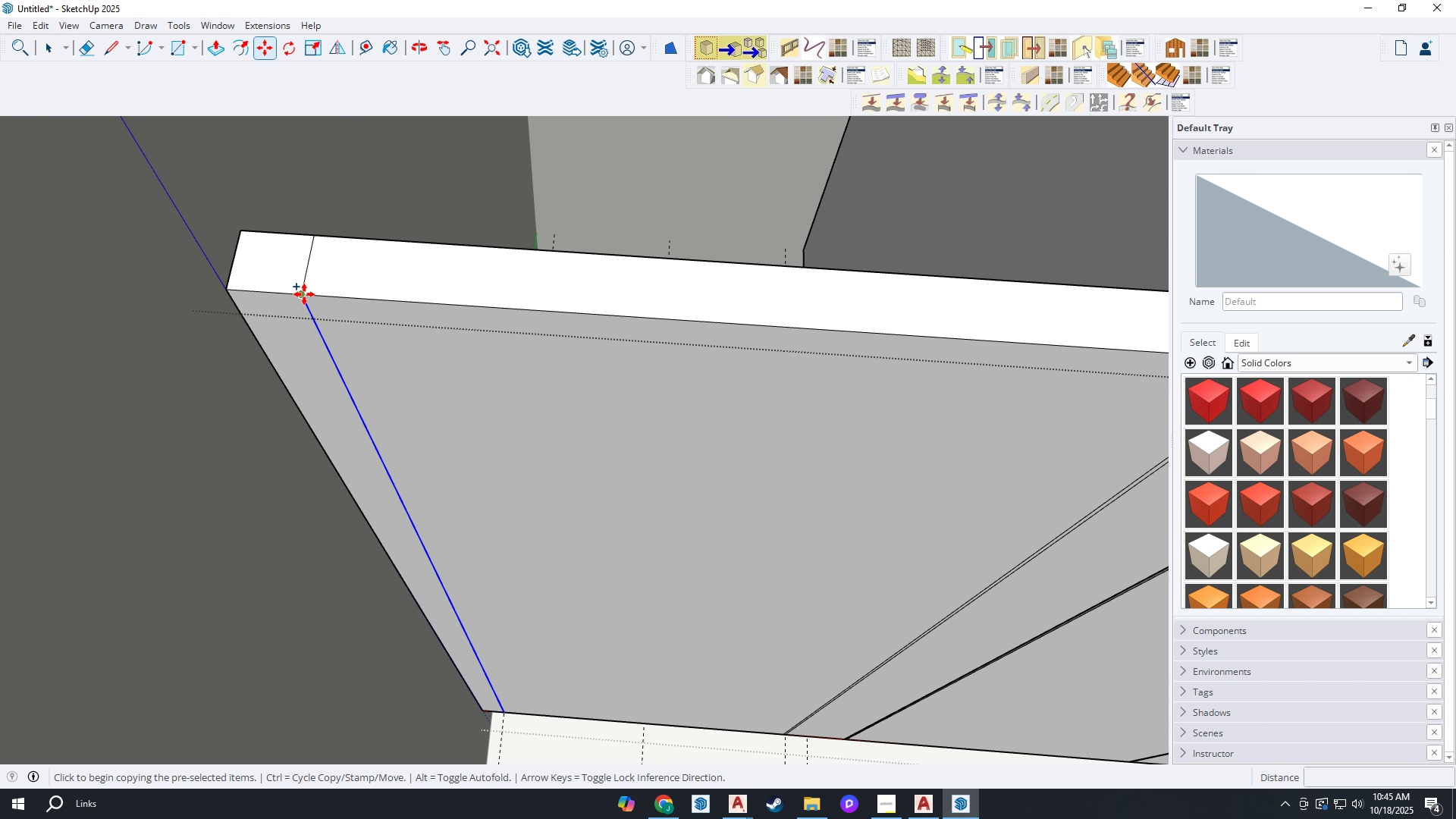 
left_click([304, 294])
 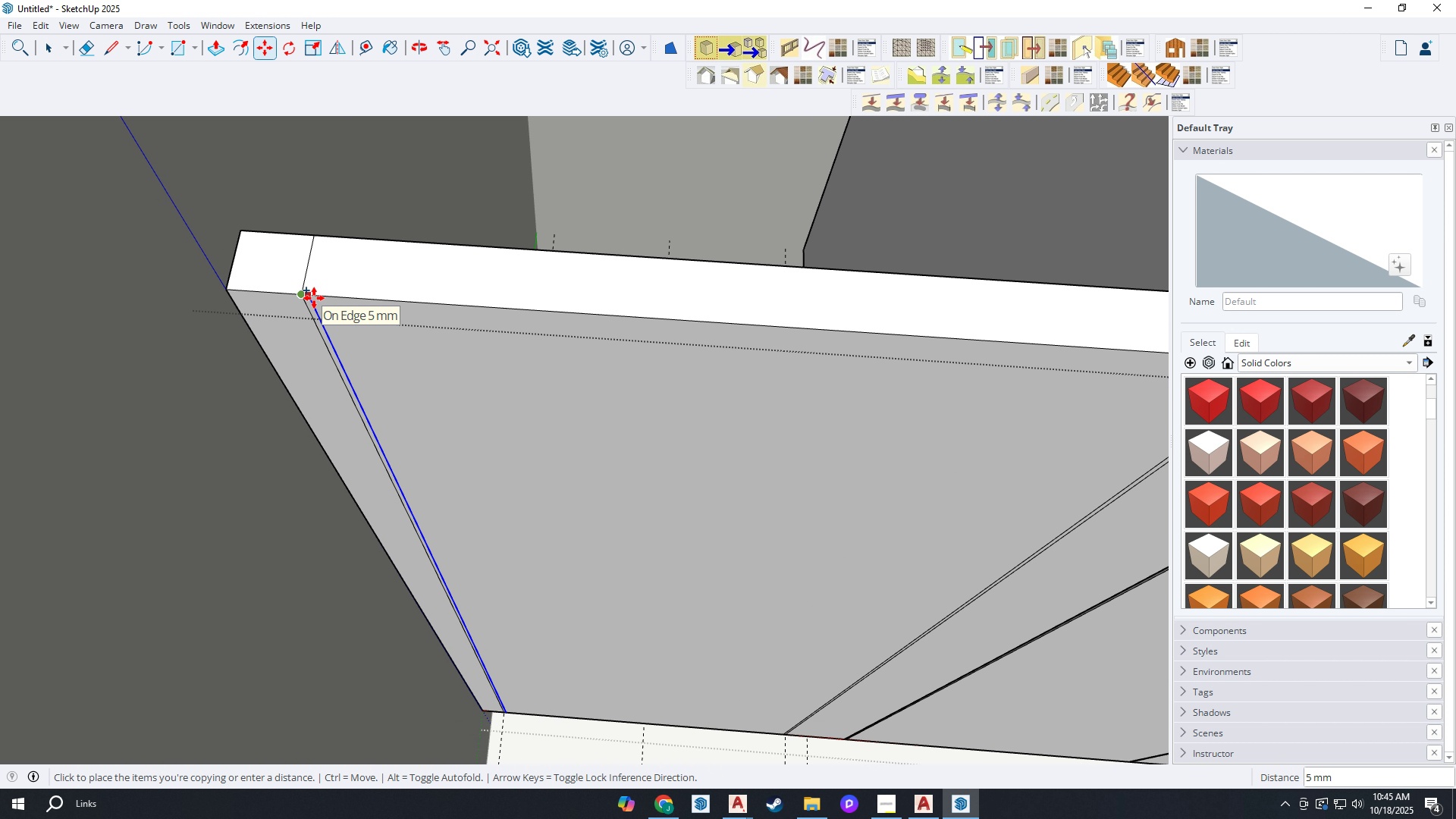 
left_click([314, 298])
 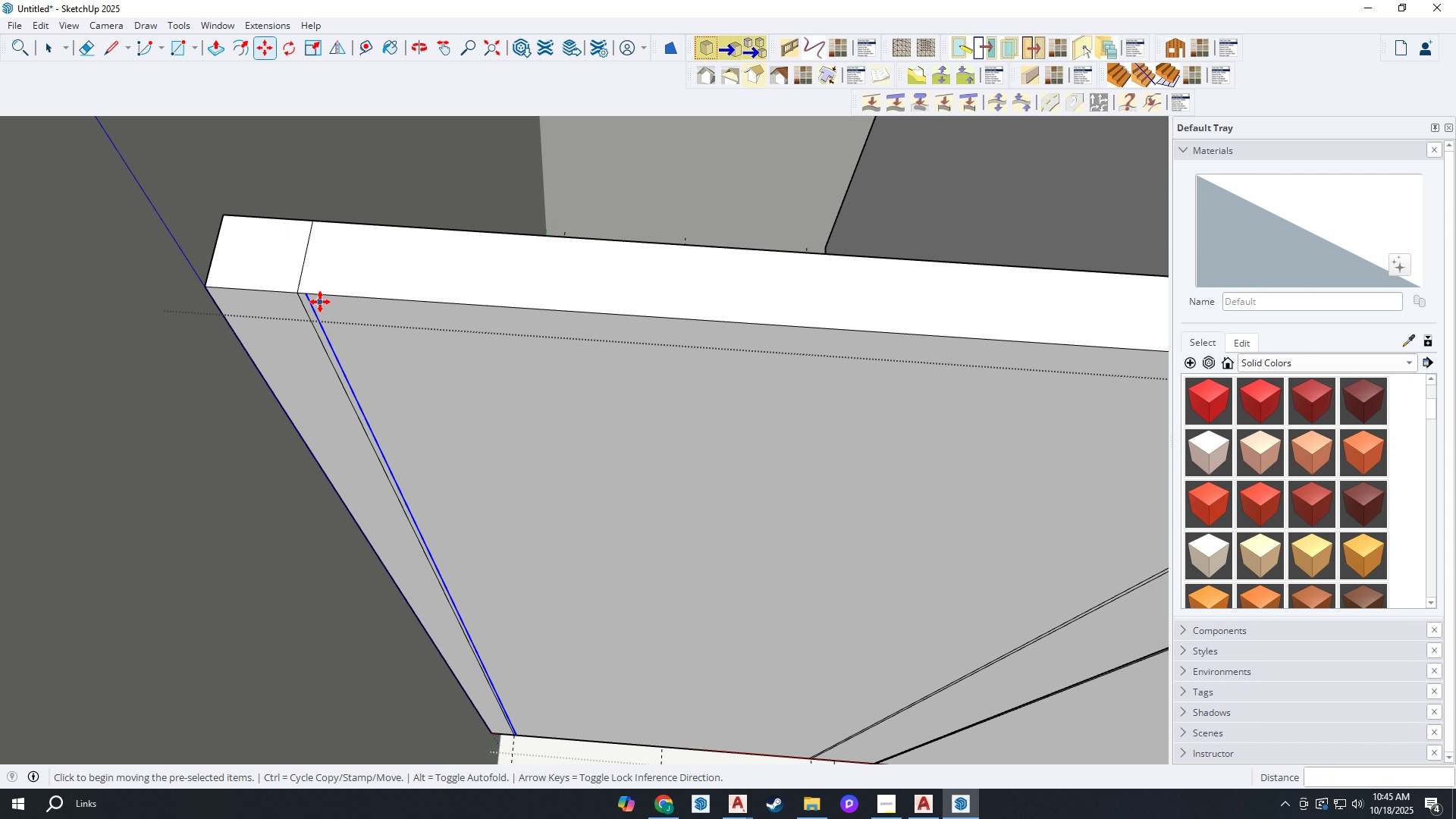 
scroll: coordinate [304, 307], scroll_direction: up, amount: 7.0
 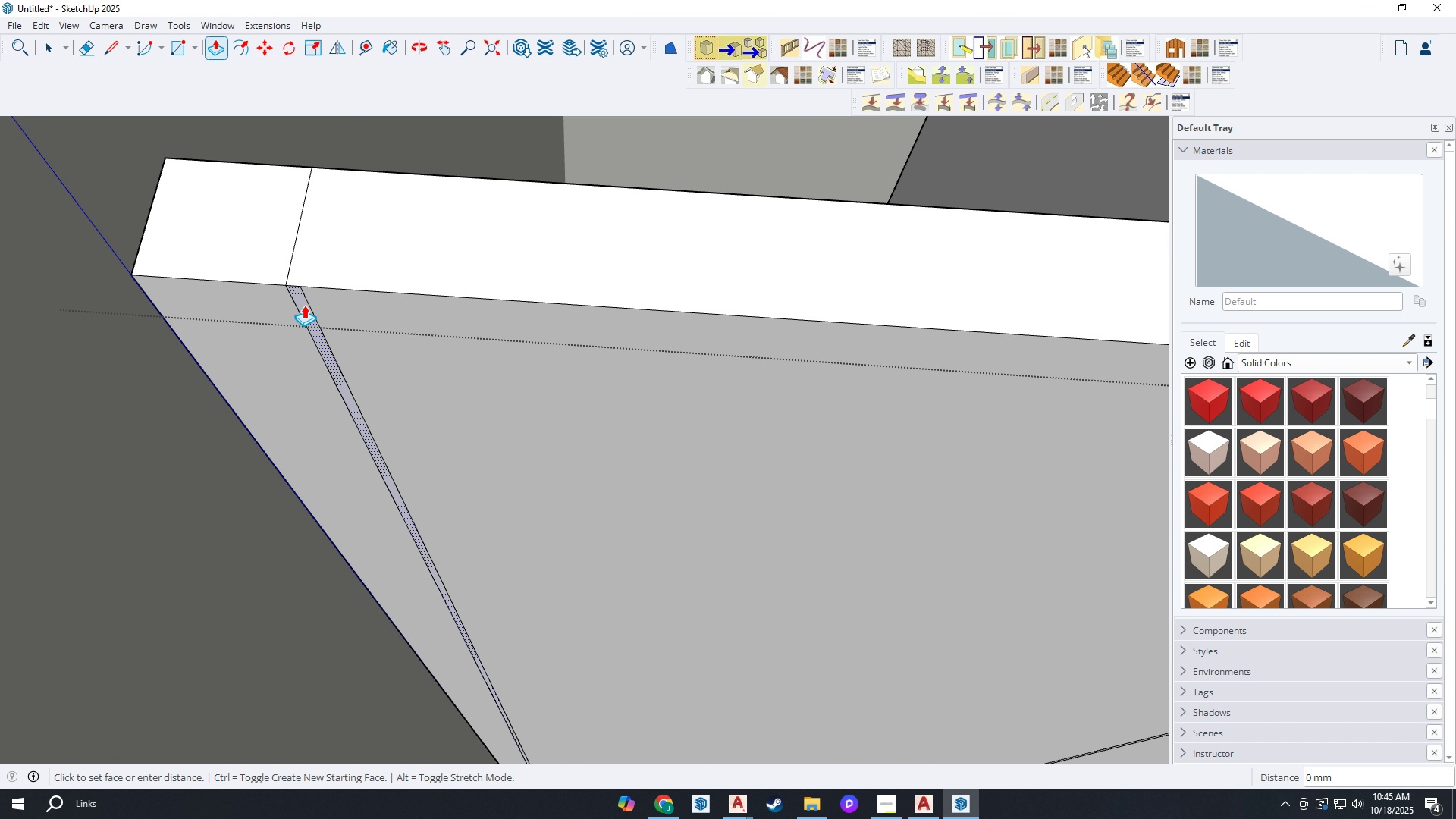 
key(P)
 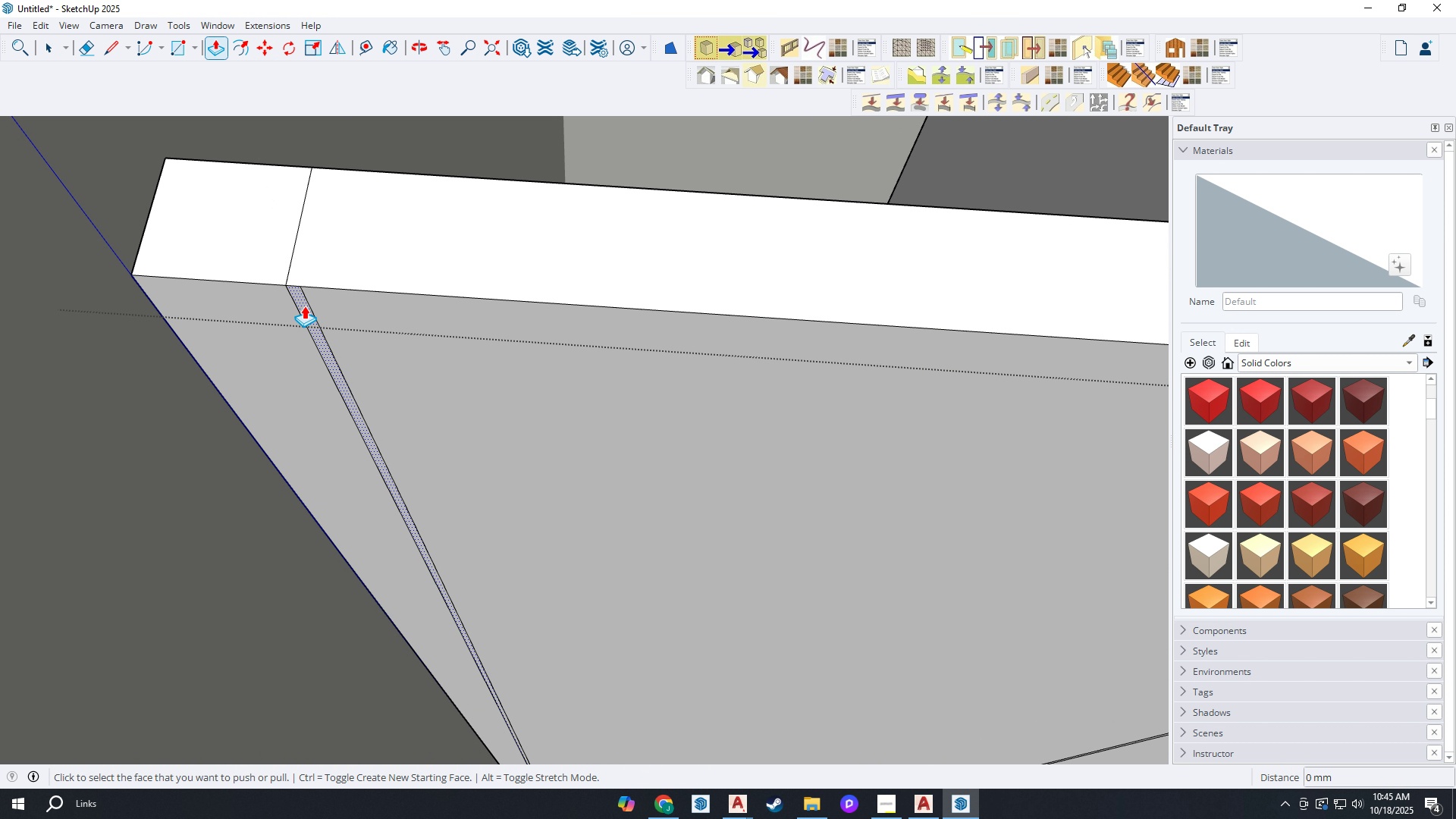 
left_click([304, 306])
 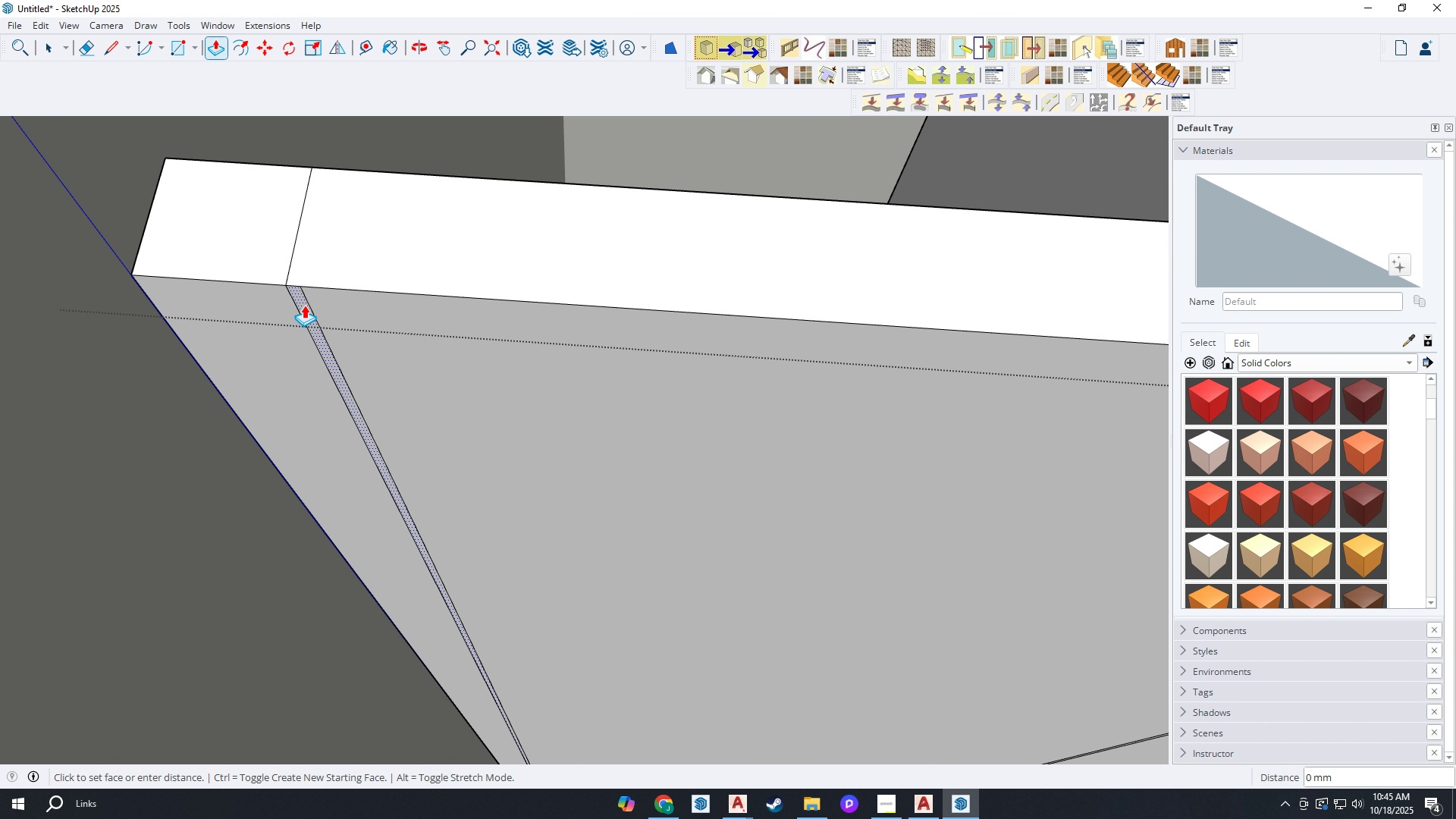 
scroll: coordinate [304, 304], scroll_direction: down, amount: 2.0
 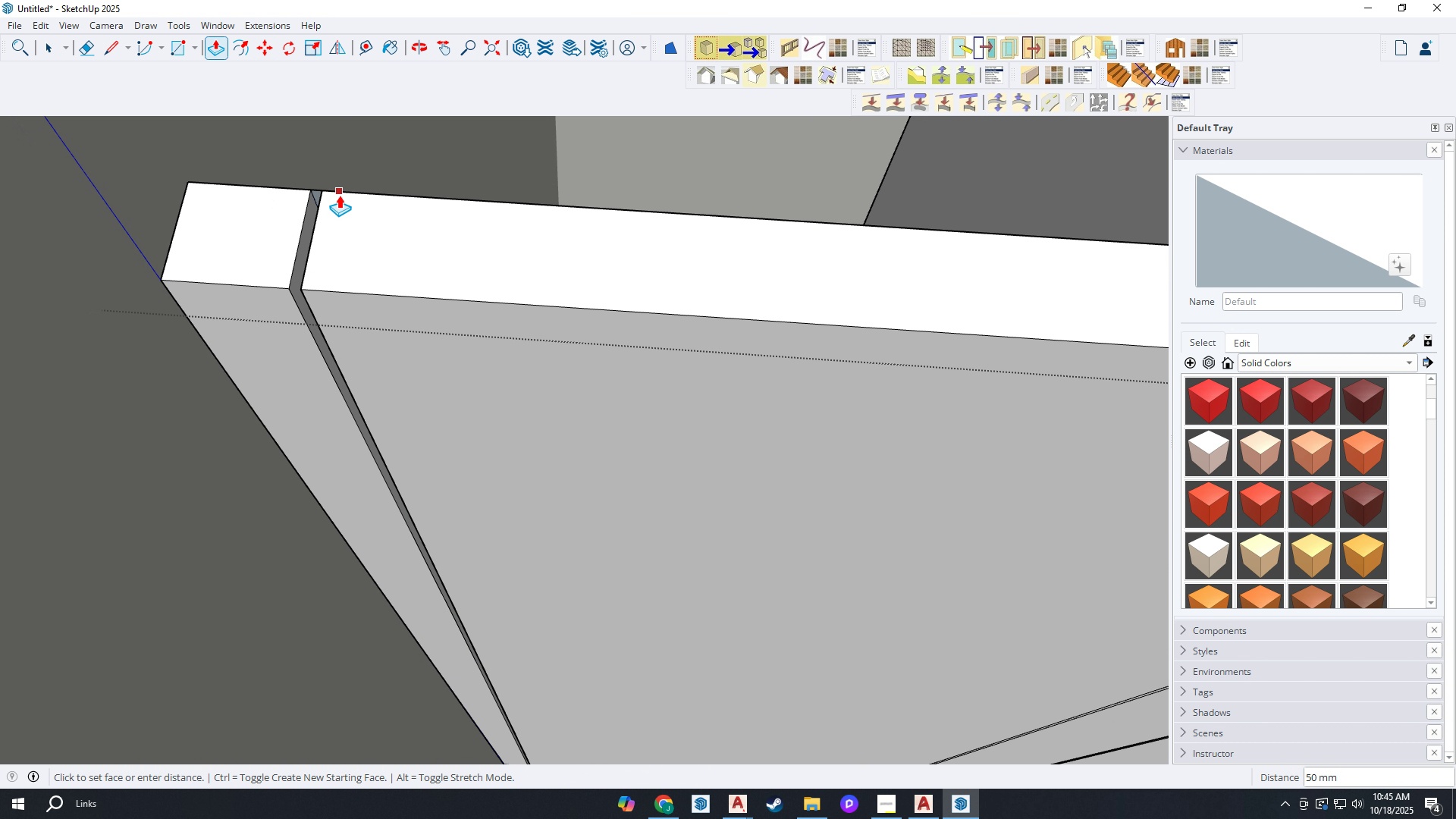 
left_click([339, 195])
 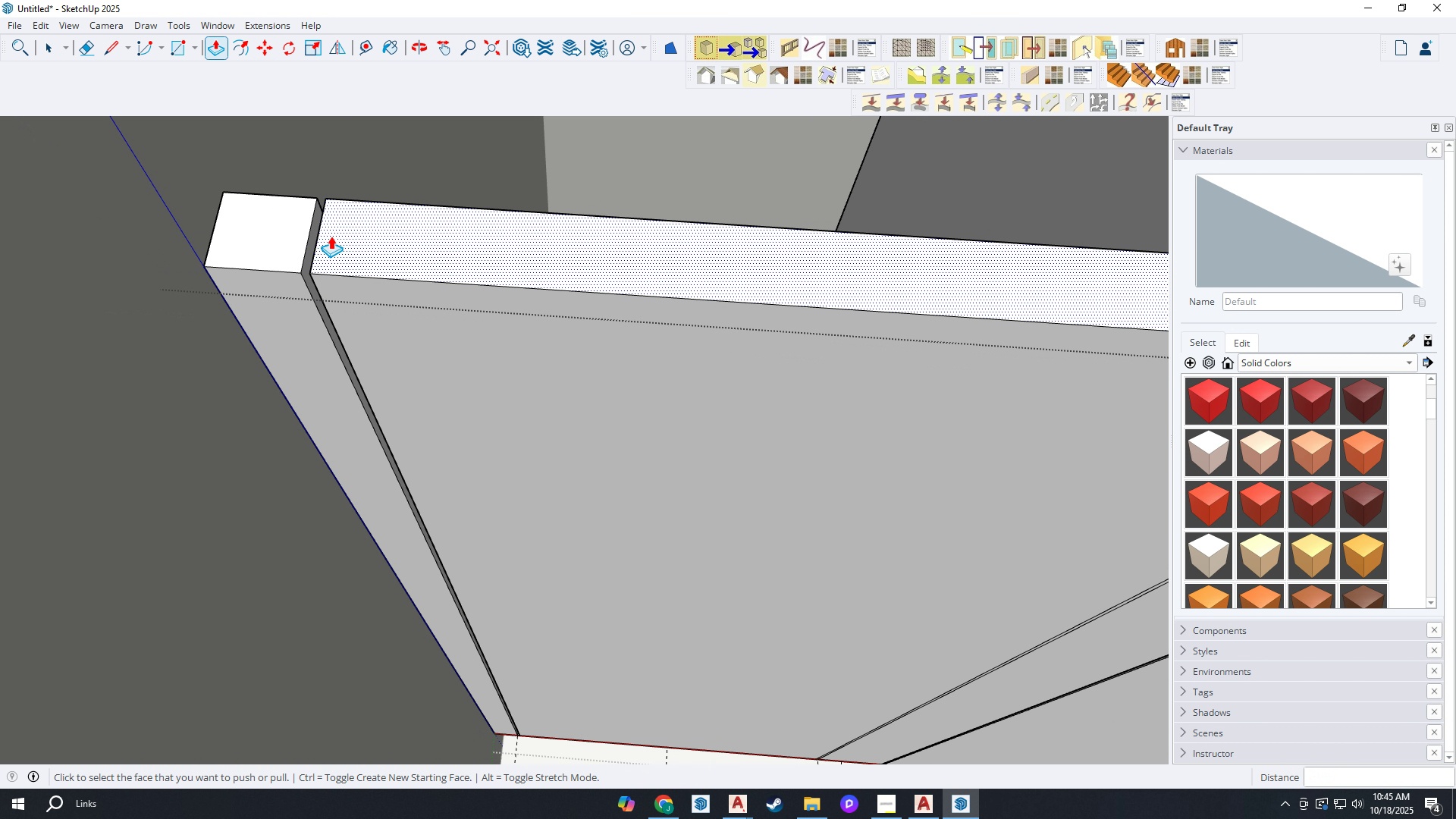 
scroll: coordinate [823, 320], scroll_direction: down, amount: 4.0
 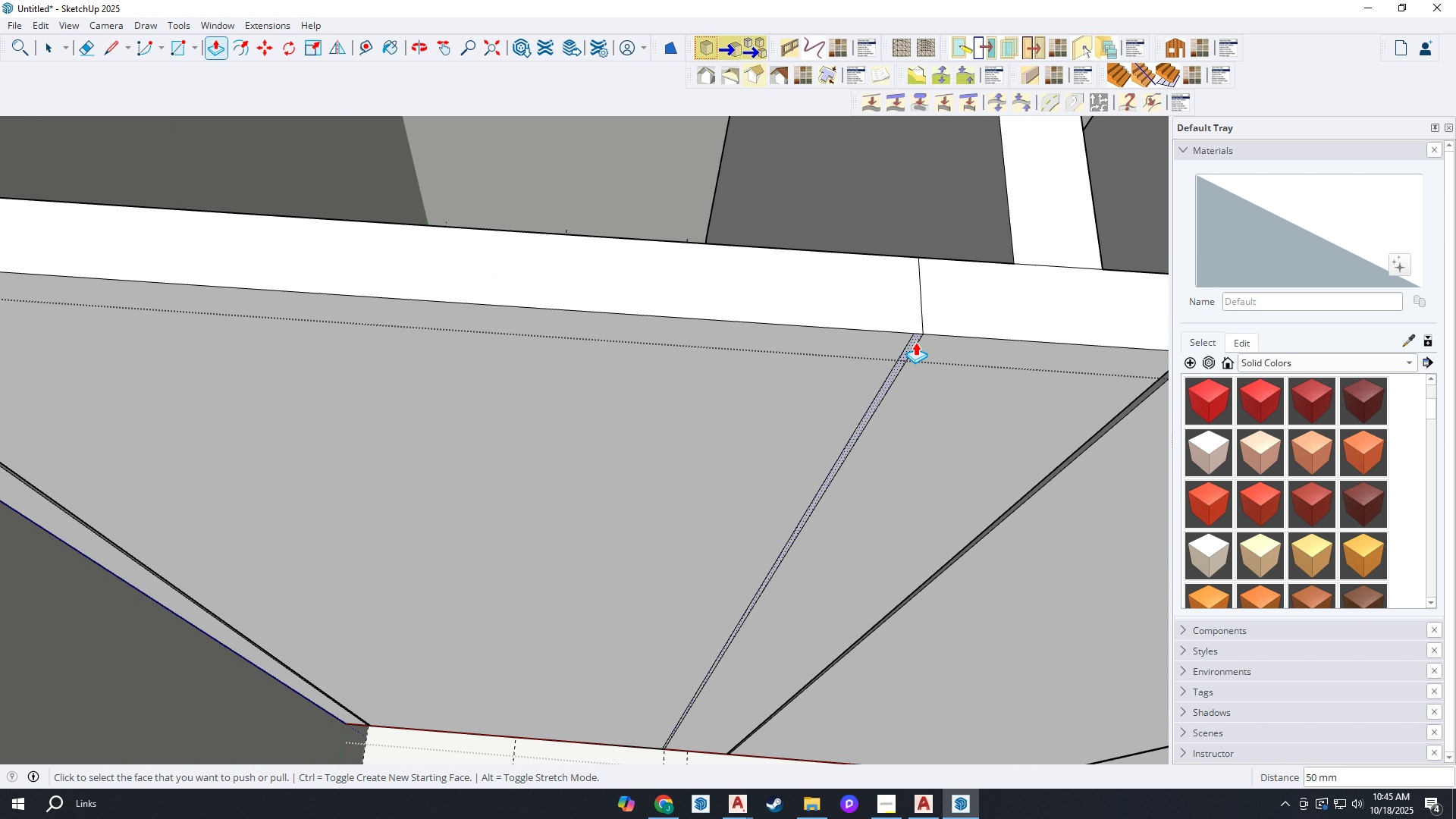 
left_click([915, 342])
 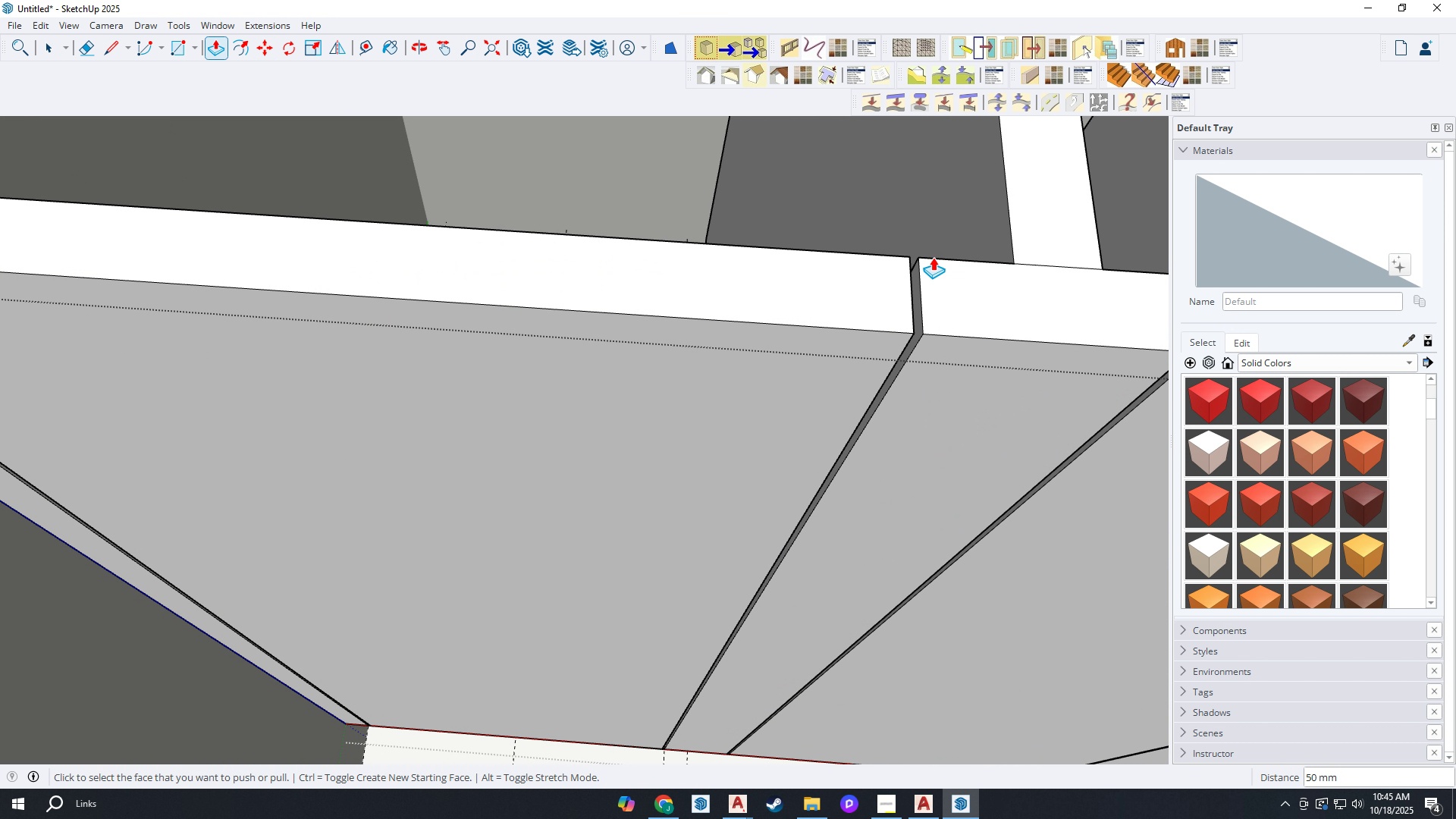 
scroll: coordinate [402, 449], scroll_direction: down, amount: 26.0
 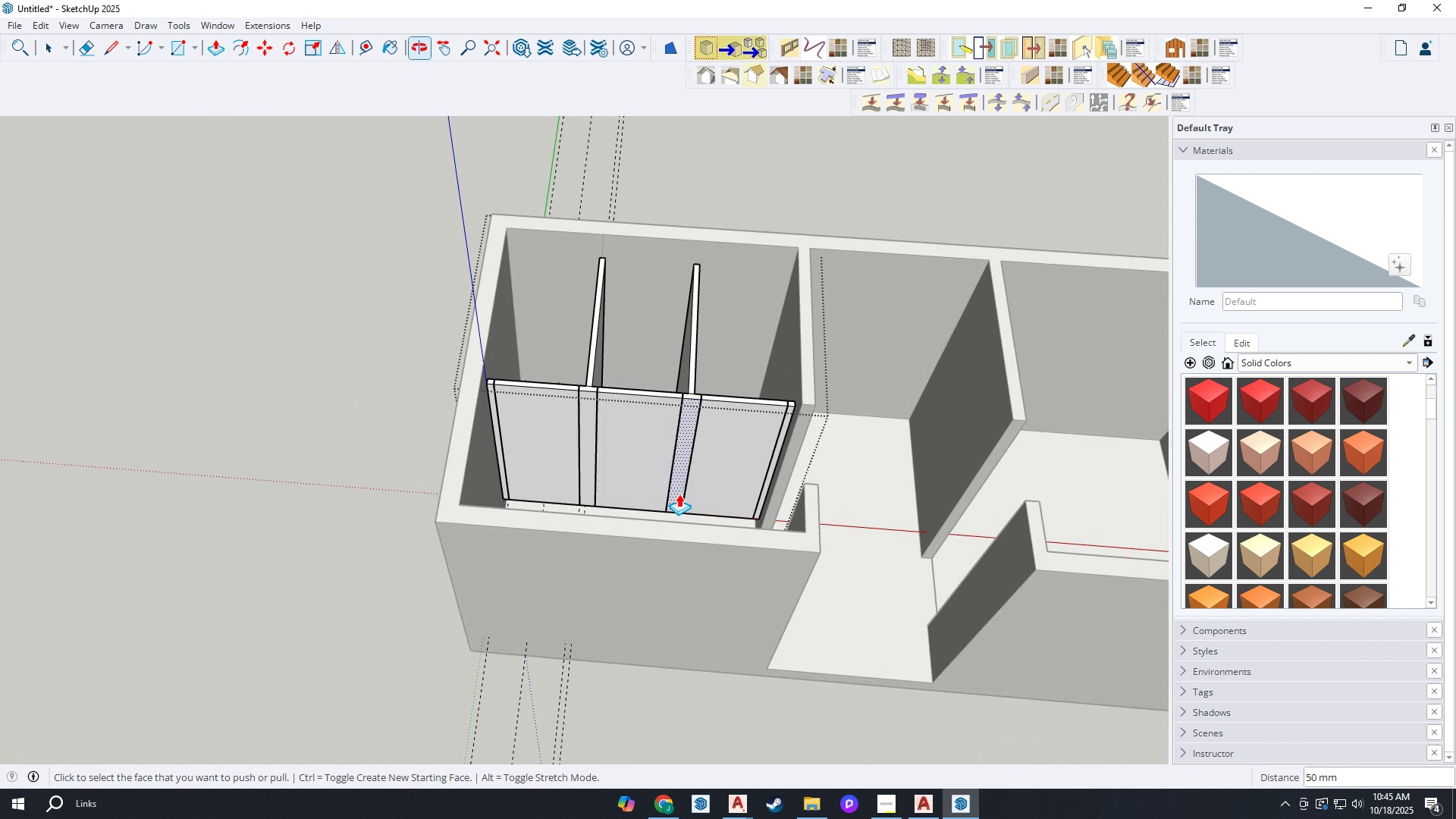 
key(Space)
 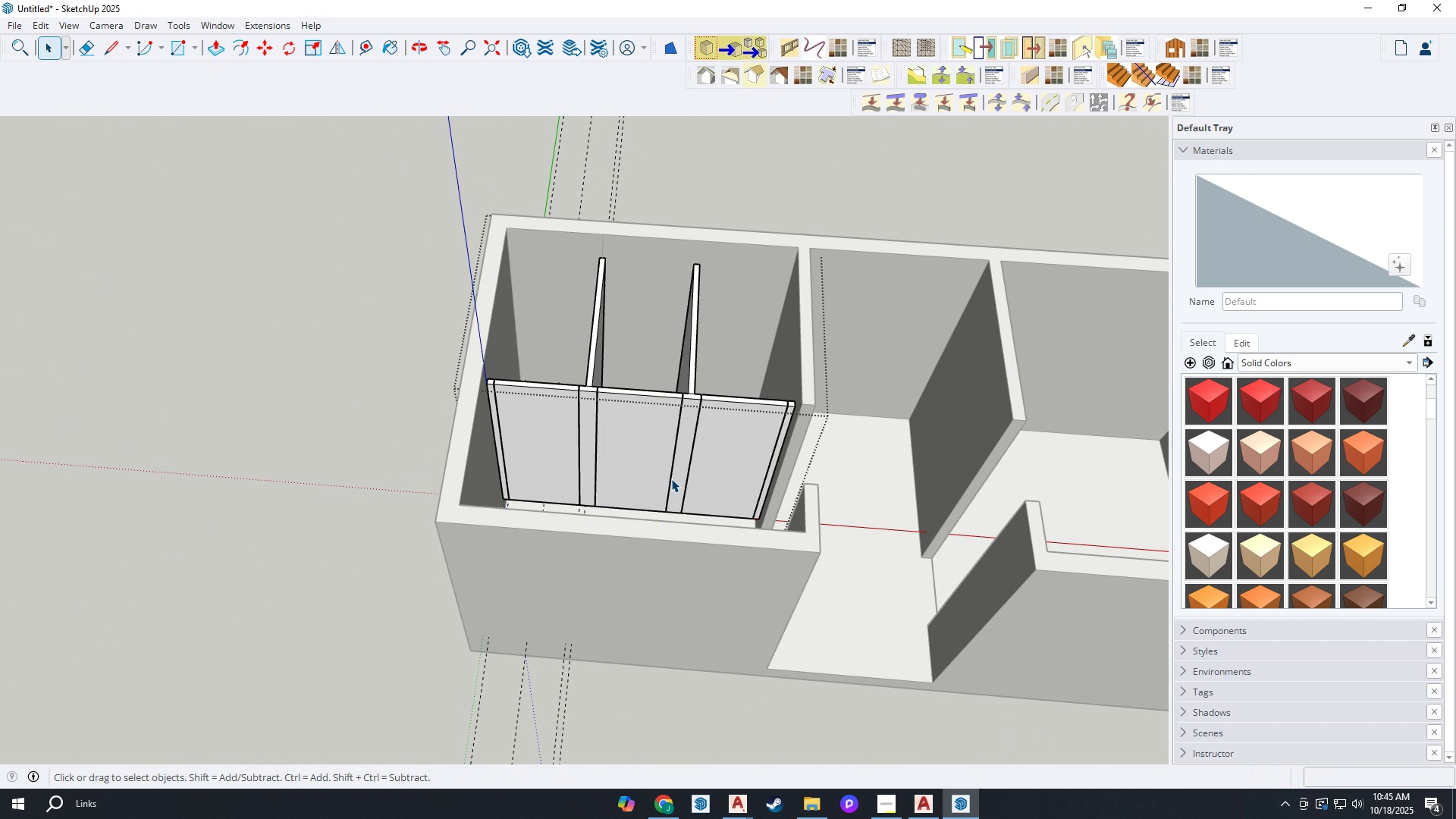 
key(Escape)
 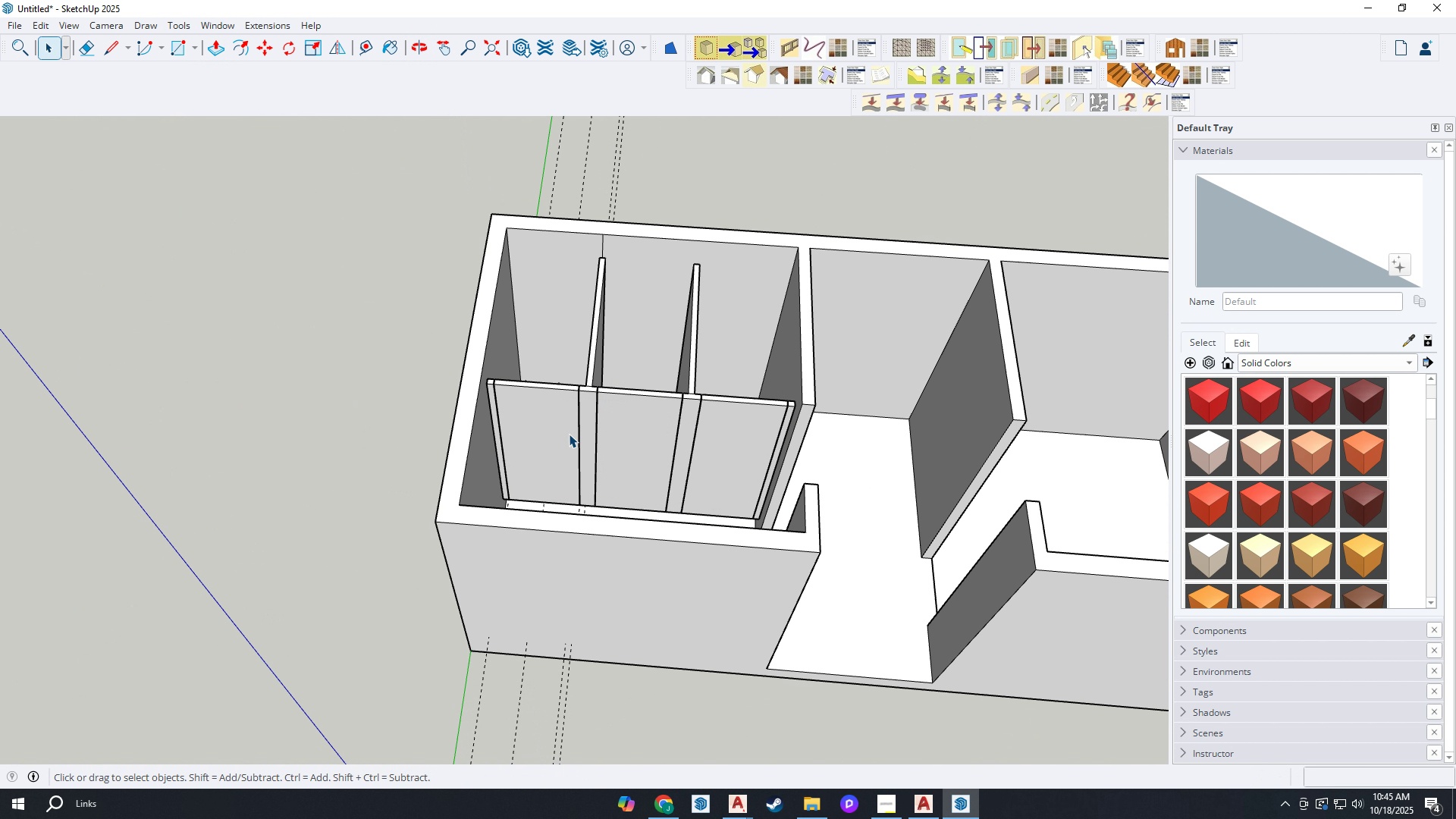 
left_click([569, 434])
 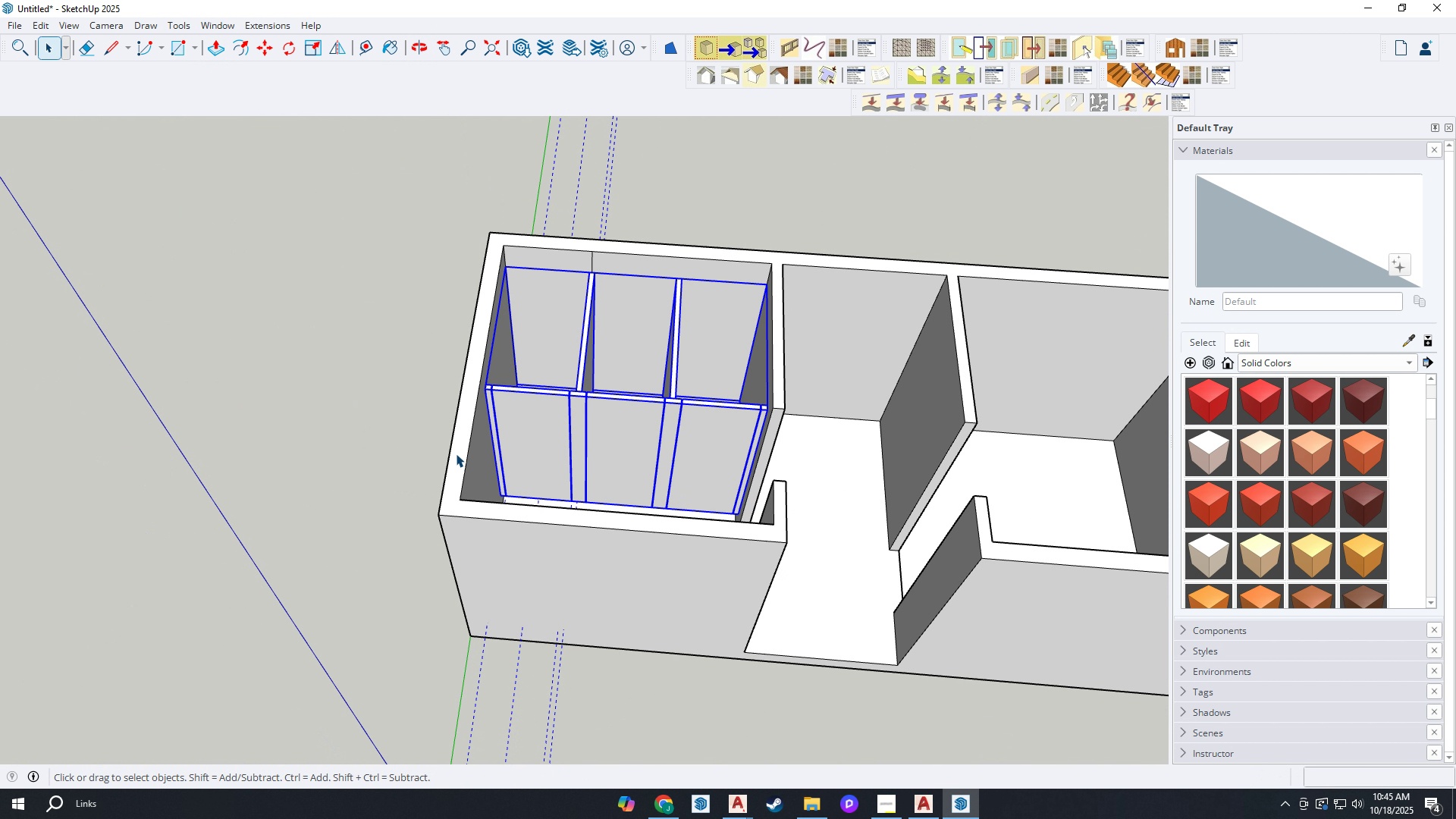 
scroll: coordinate [693, 356], scroll_direction: none, amount: 0.0
 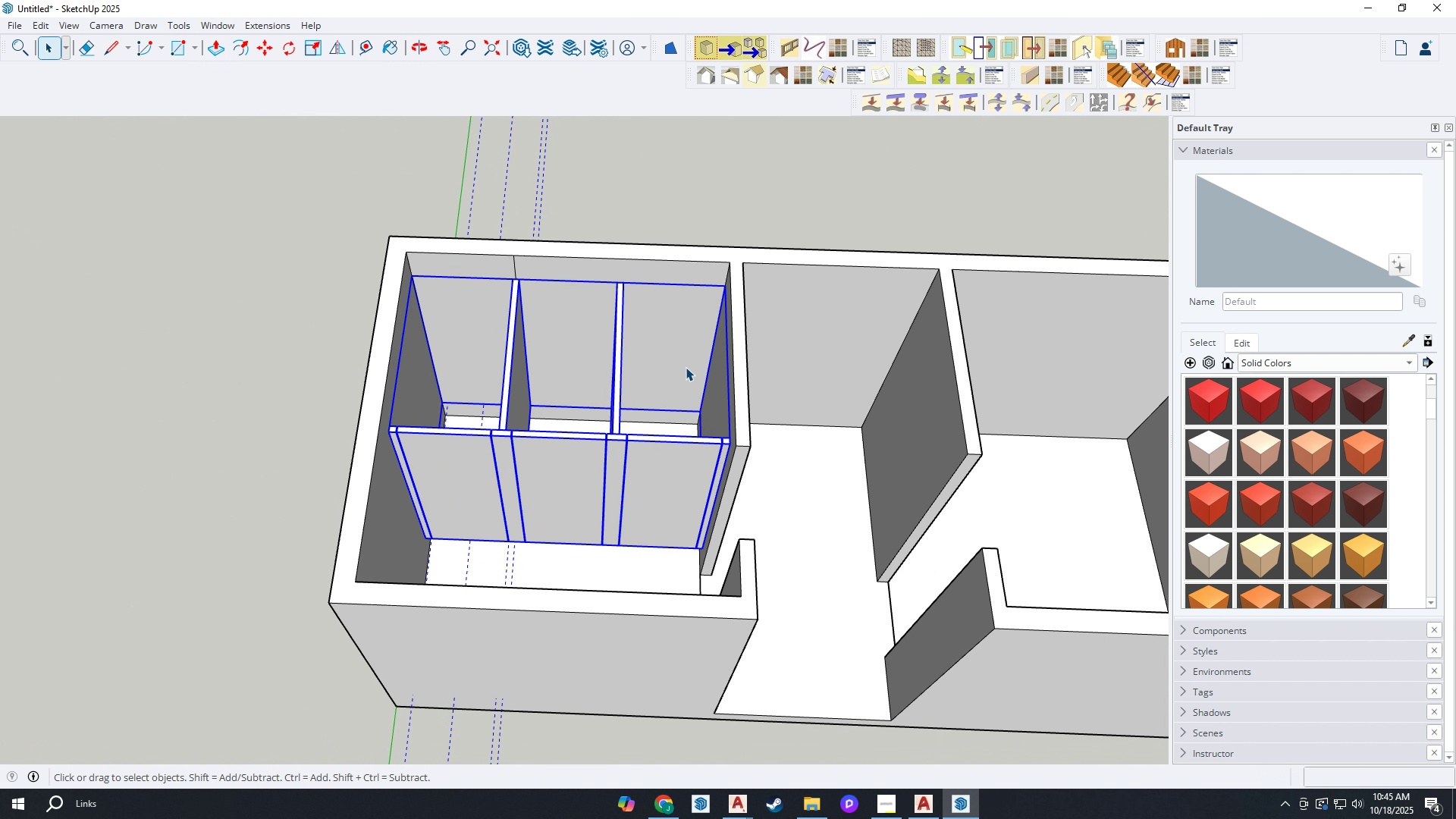 
key(M)
 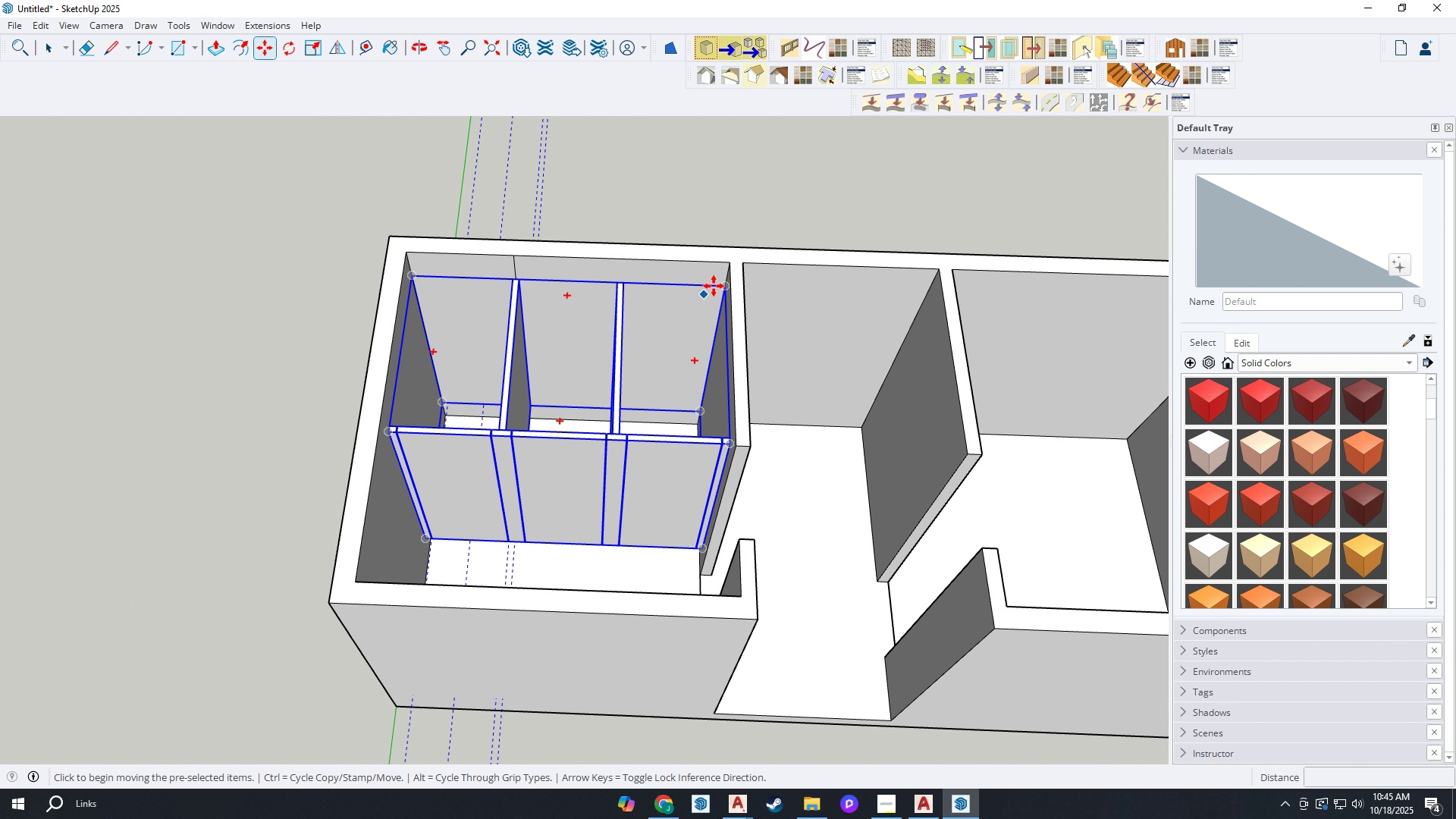 
key(Control+ControlLeft)
 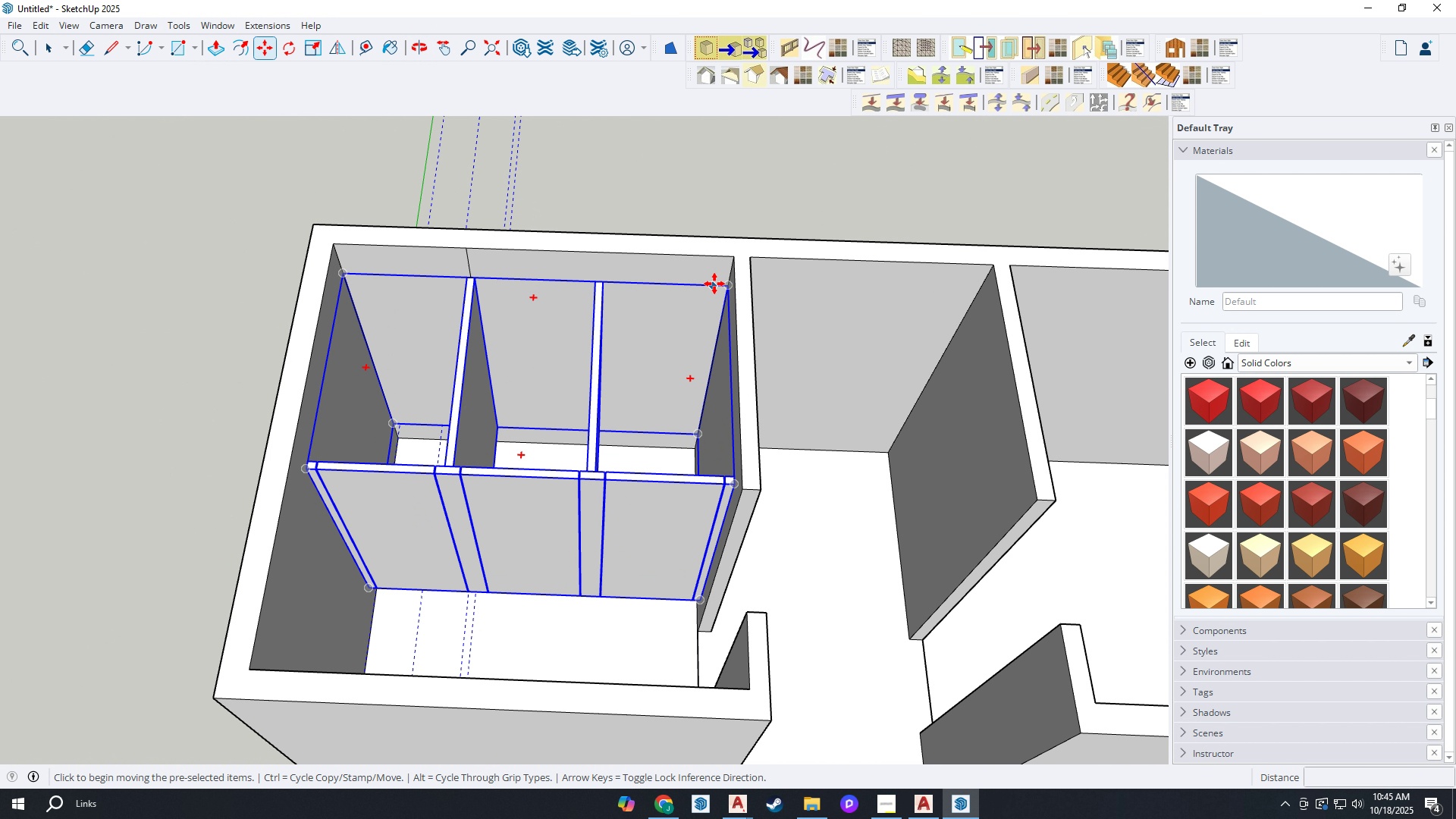 
scroll: coordinate [714, 286], scroll_direction: up, amount: 3.0
 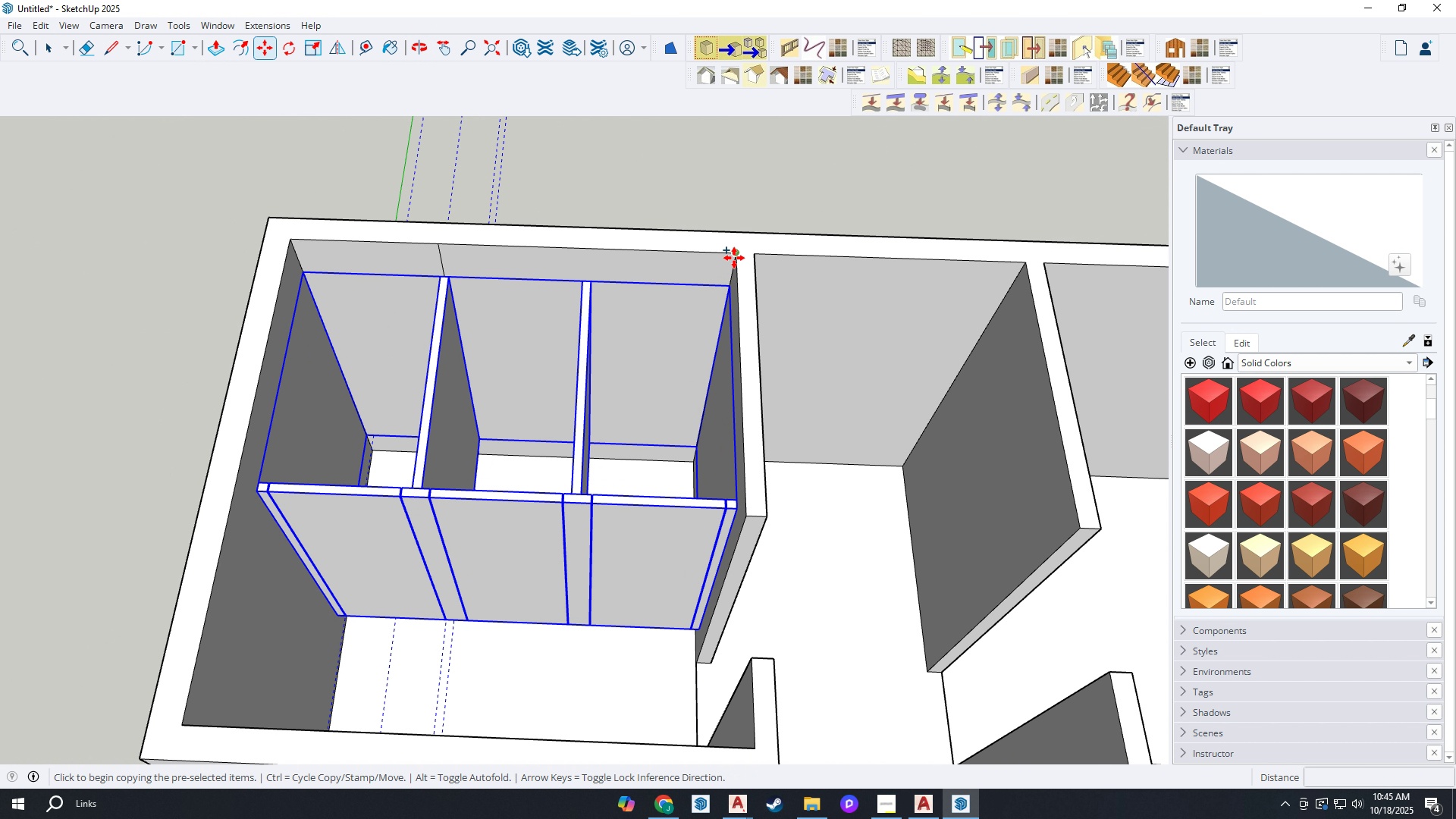 
left_click([734, 258])
 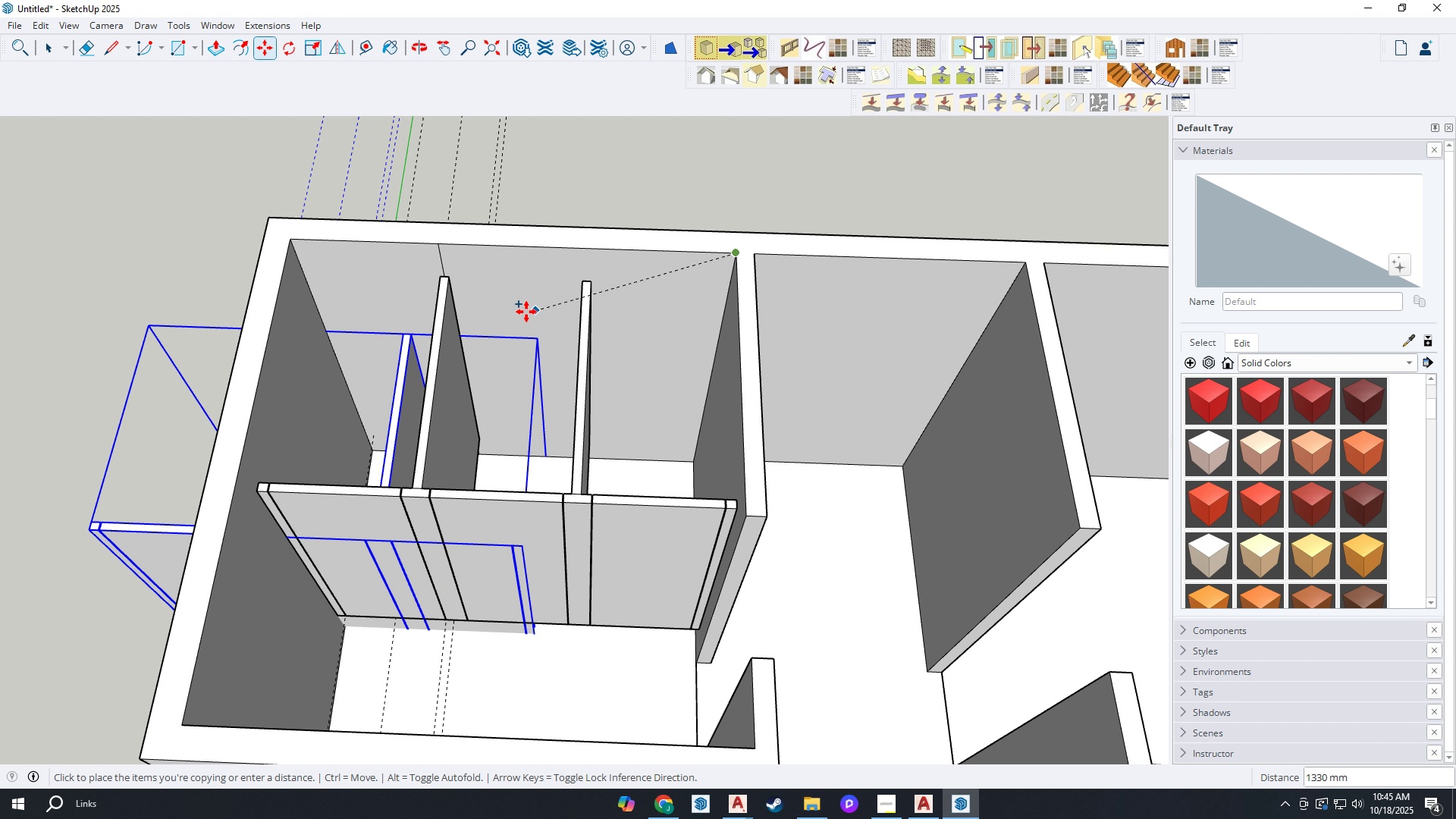 
scroll: coordinate [970, 321], scroll_direction: down, amount: 5.0
 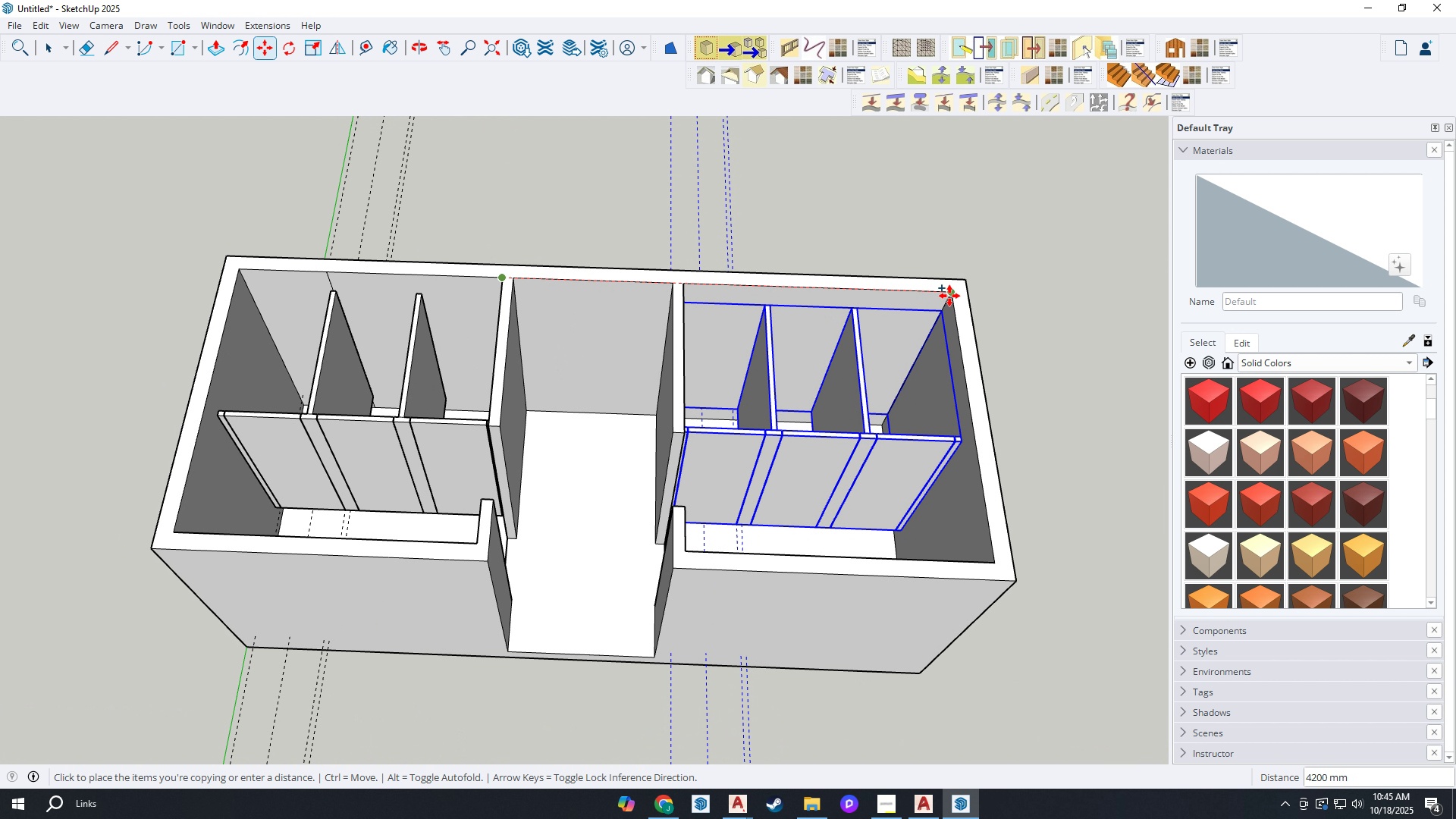 
left_click([949, 296])
 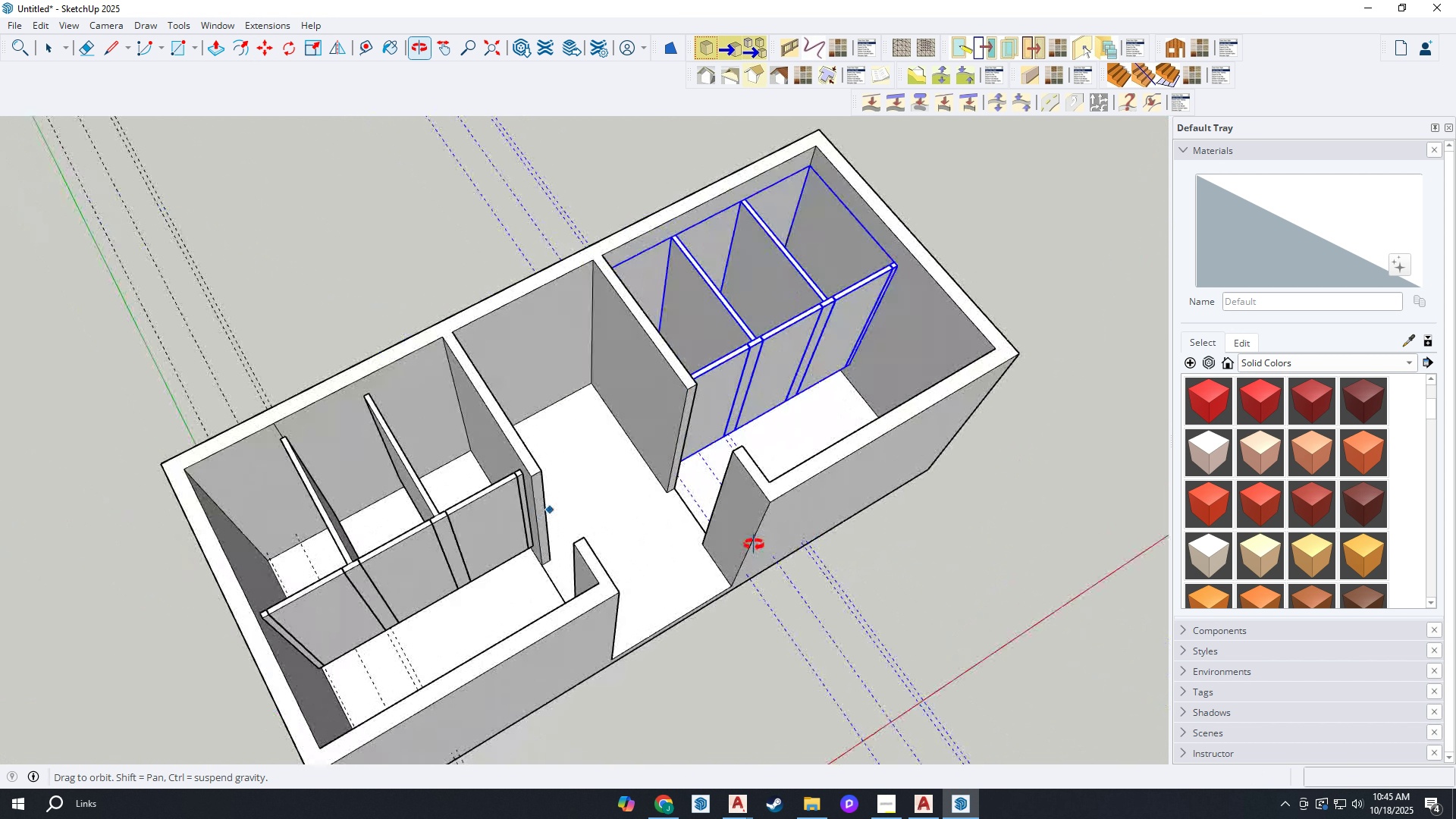 
scroll: coordinate [638, 504], scroll_direction: up, amount: 7.0
 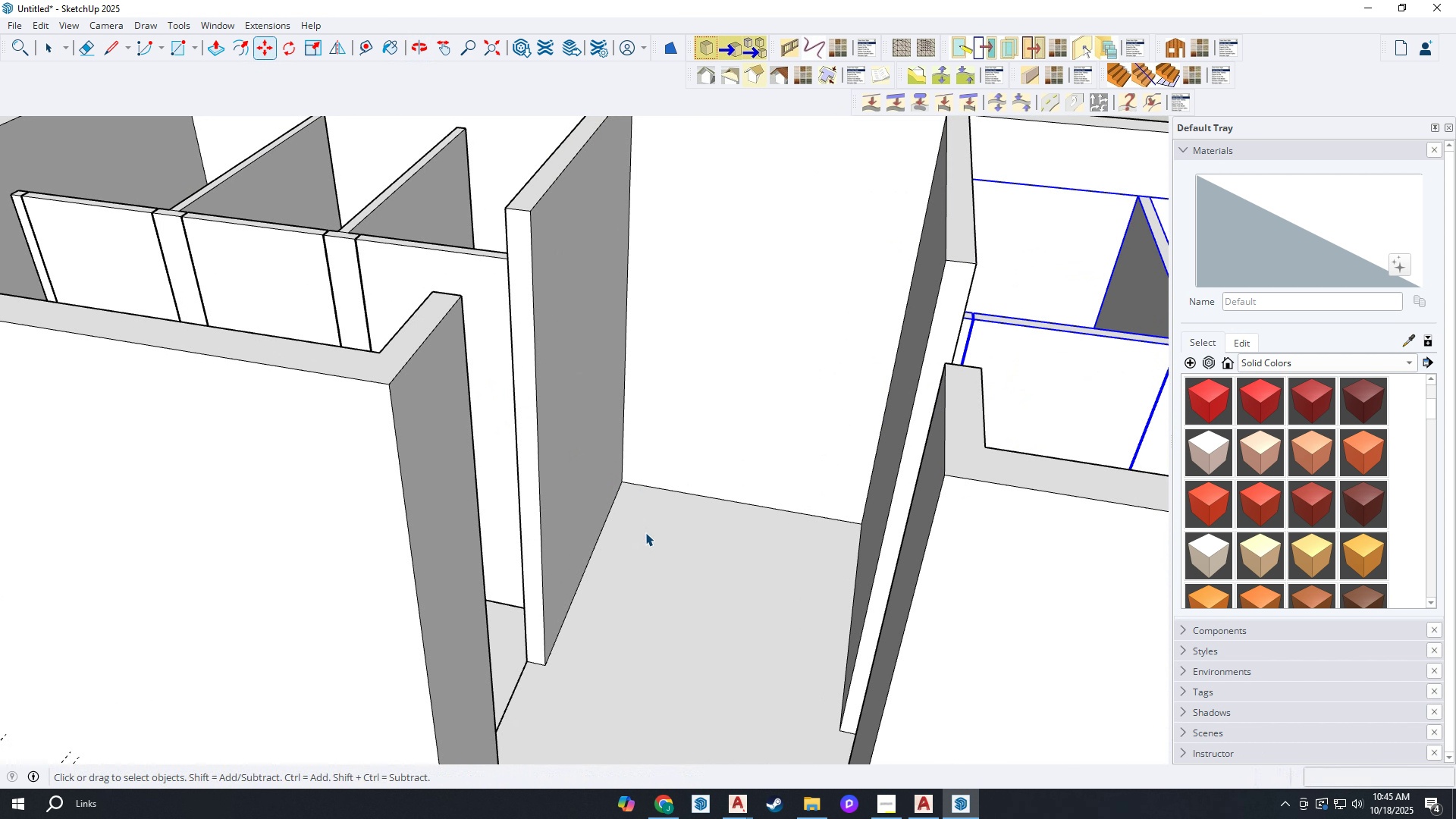 
key(Space)
 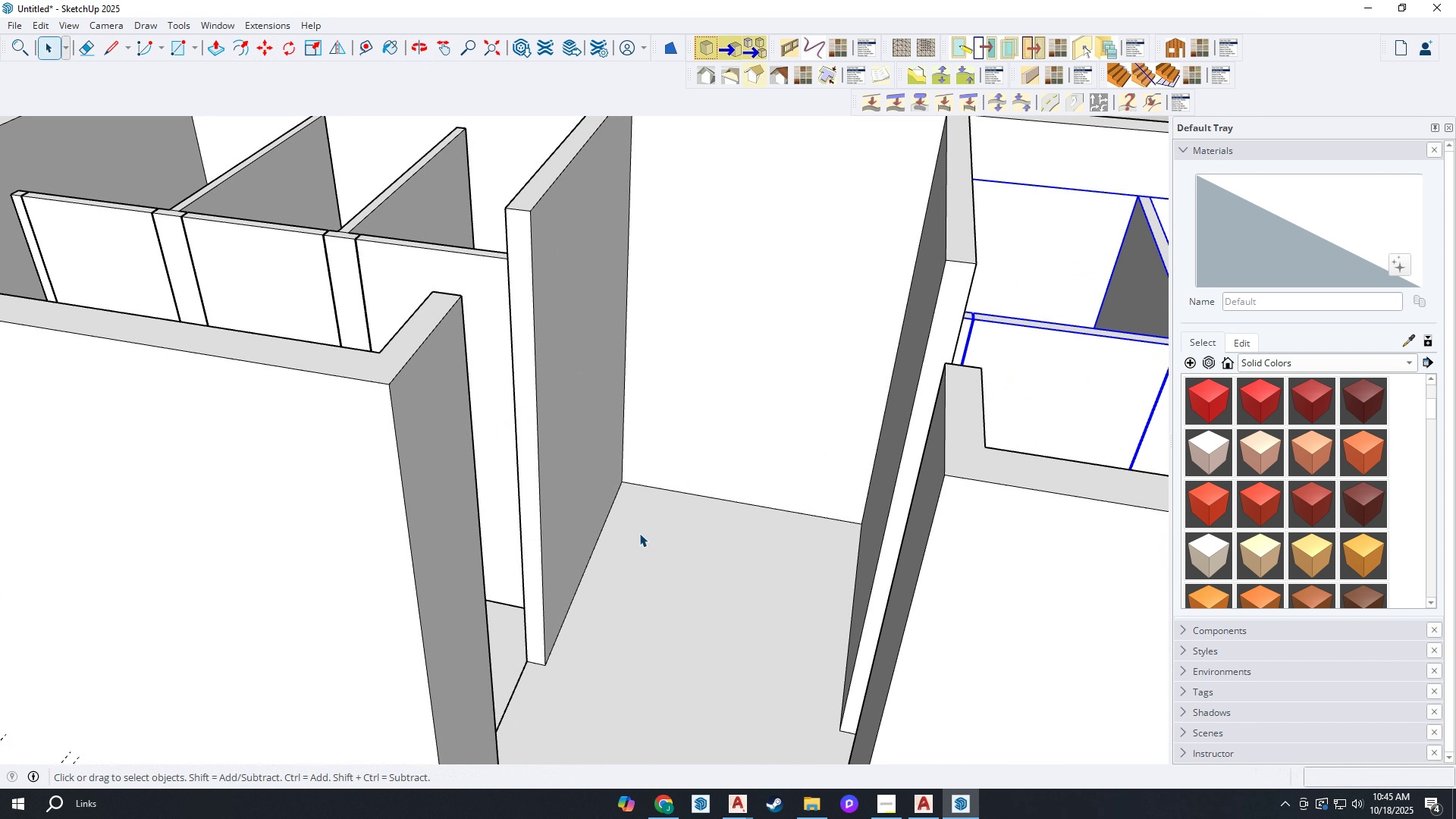 
left_click([639, 533])
 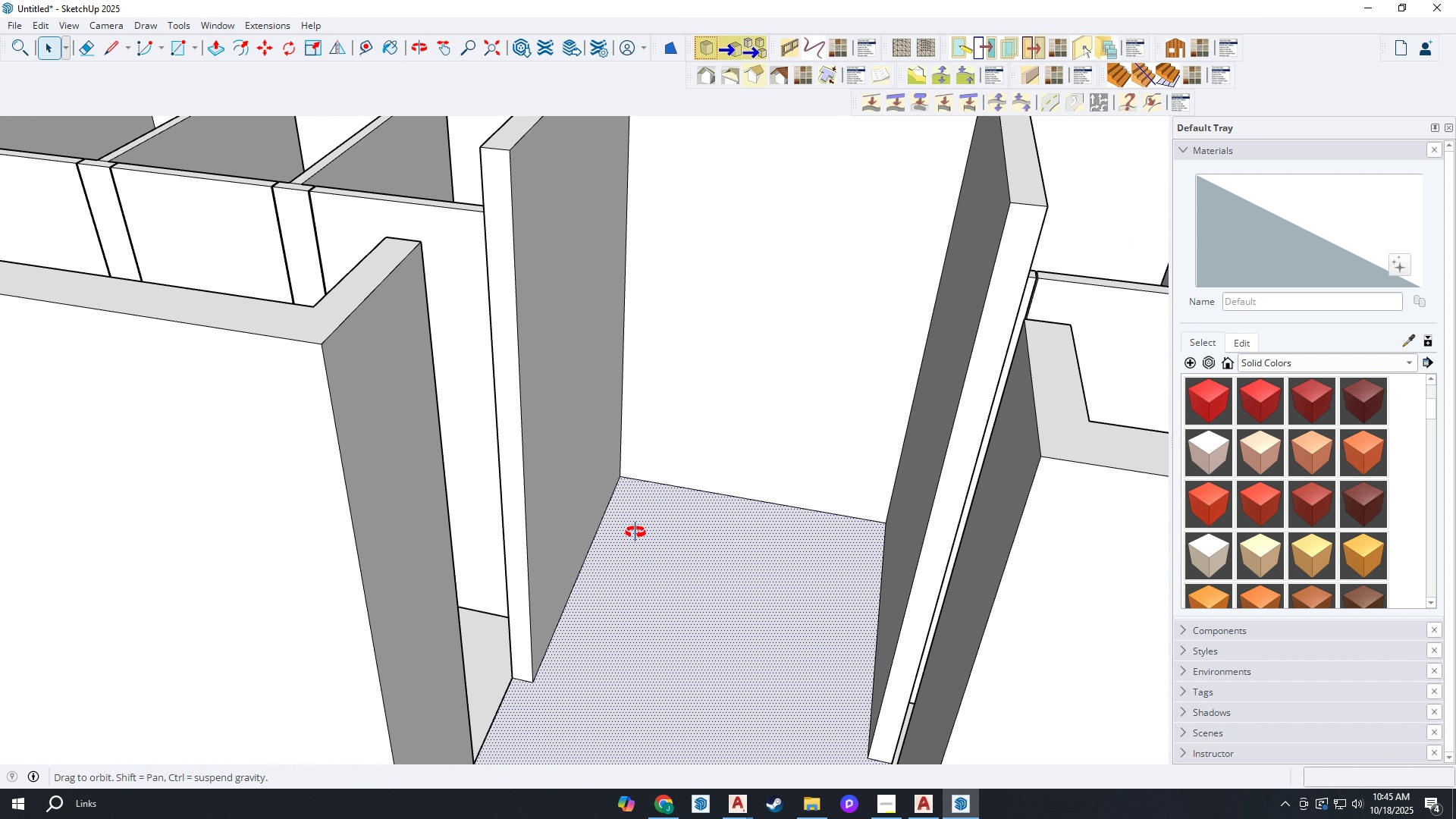 
scroll: coordinate [640, 534], scroll_direction: up, amount: 1.0
 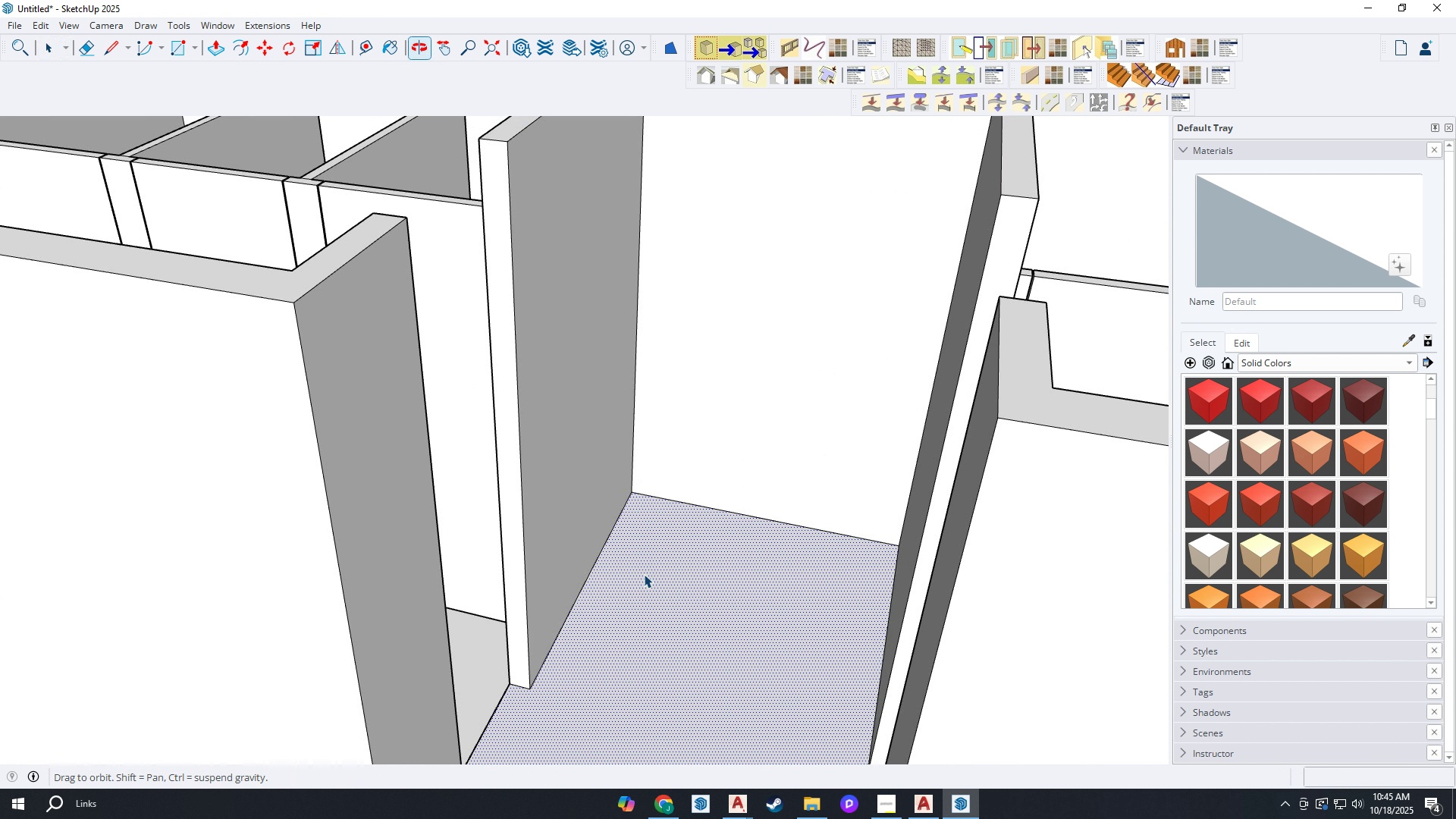 
key(T)
 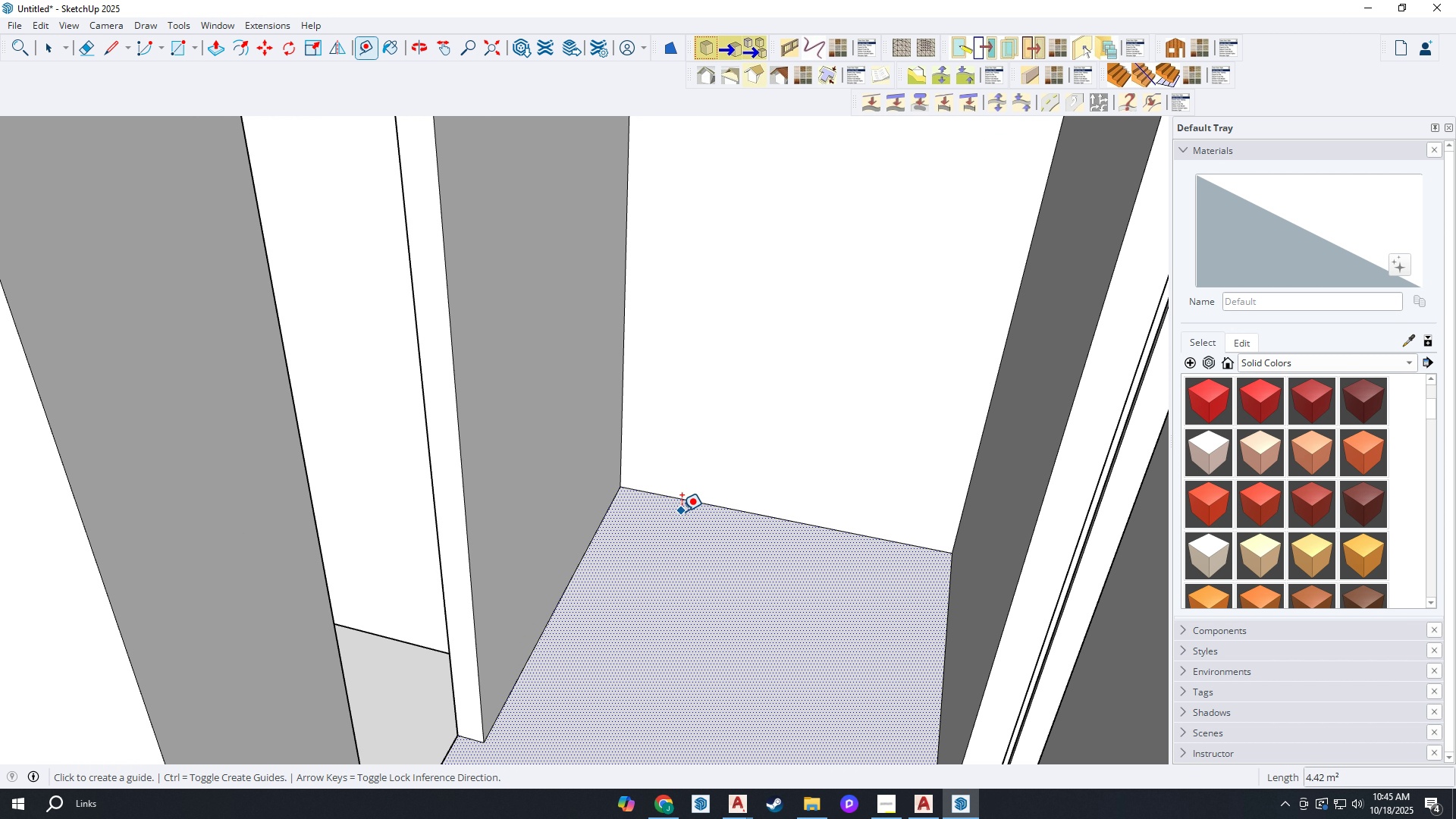 
scroll: coordinate [682, 511], scroll_direction: up, amount: 2.0
 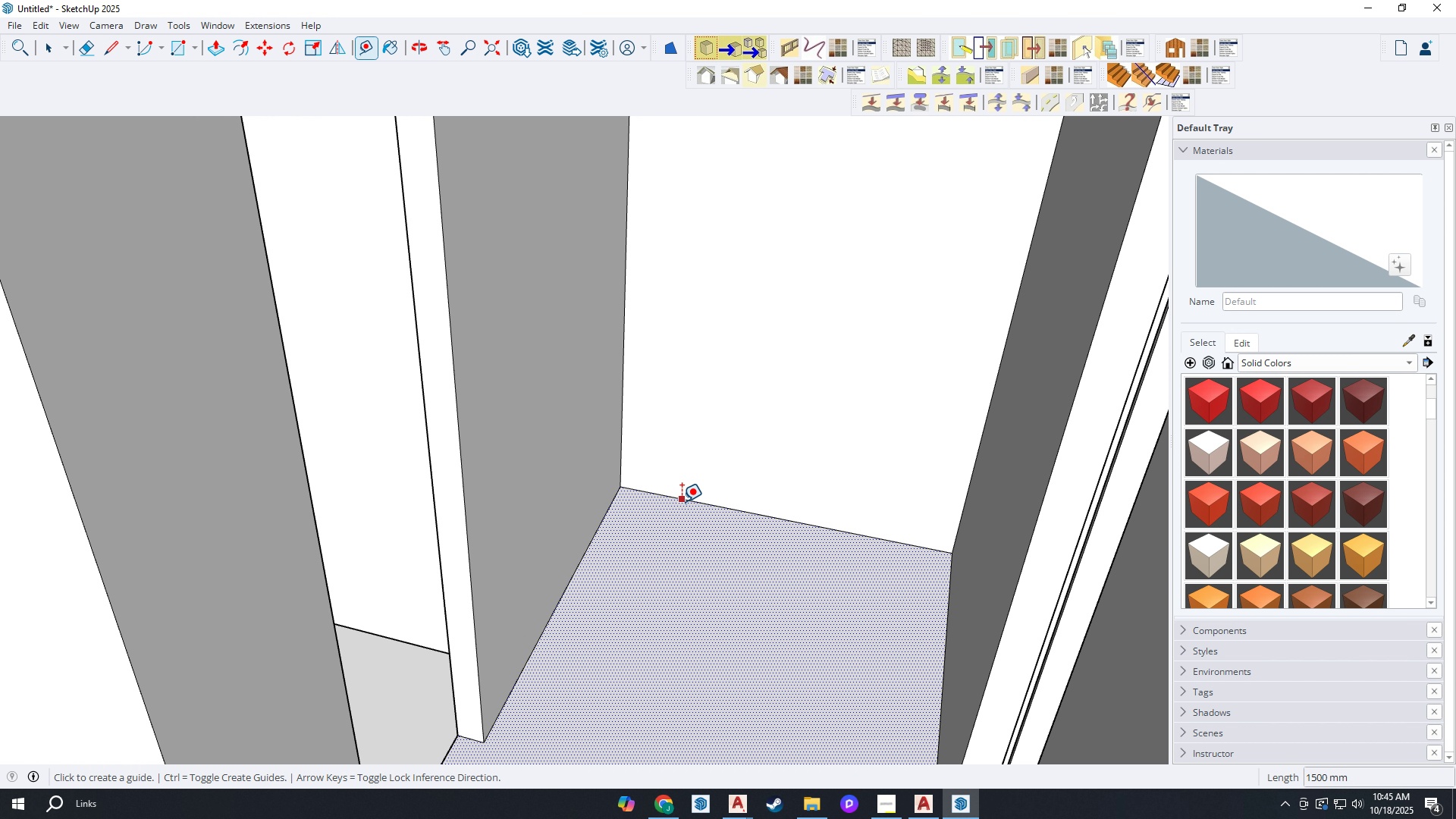 
left_click([682, 501])
 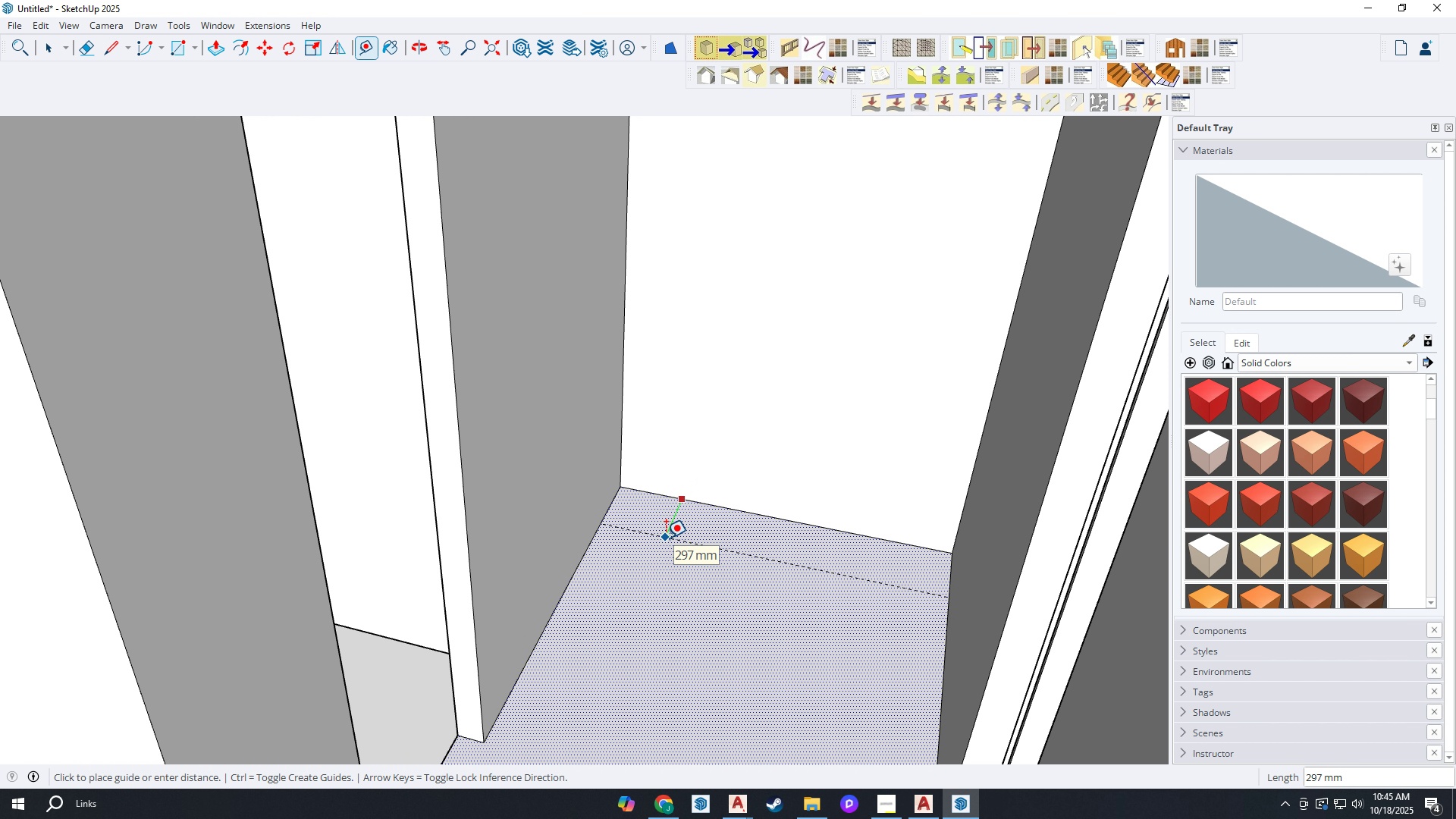 
type(800)
 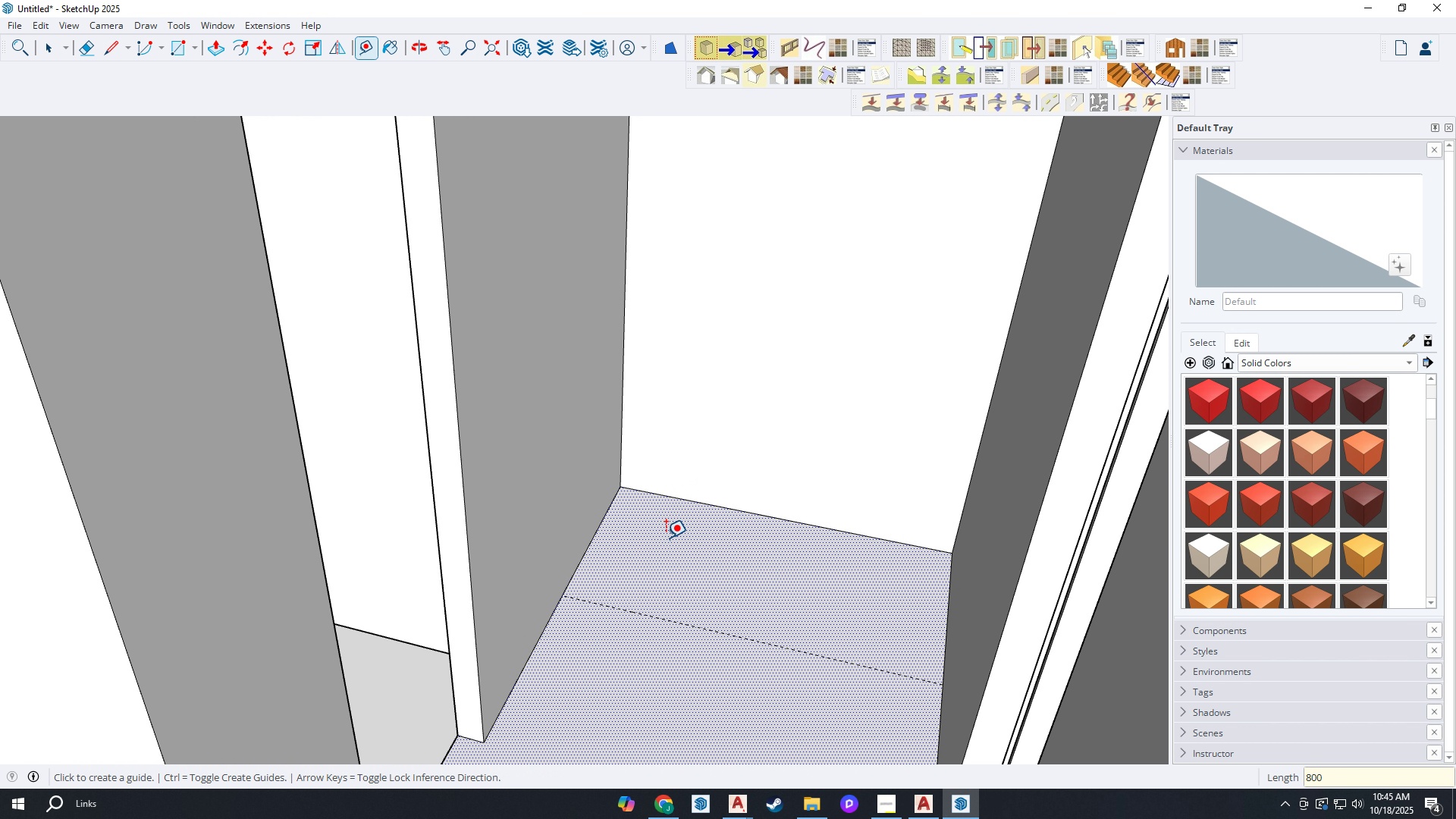 
key(Enter)
 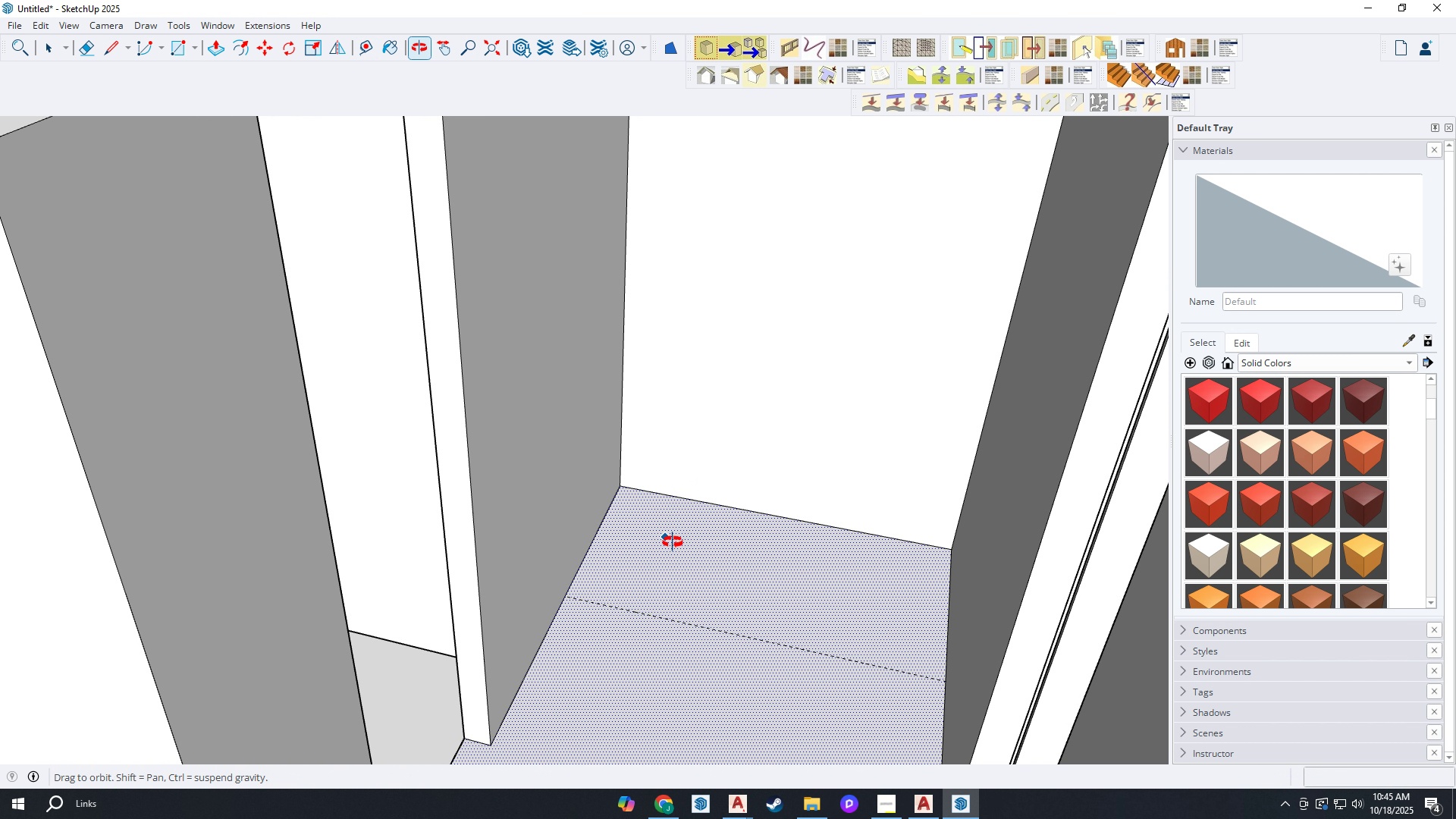 
scroll: coordinate [673, 542], scroll_direction: down, amount: 2.0
 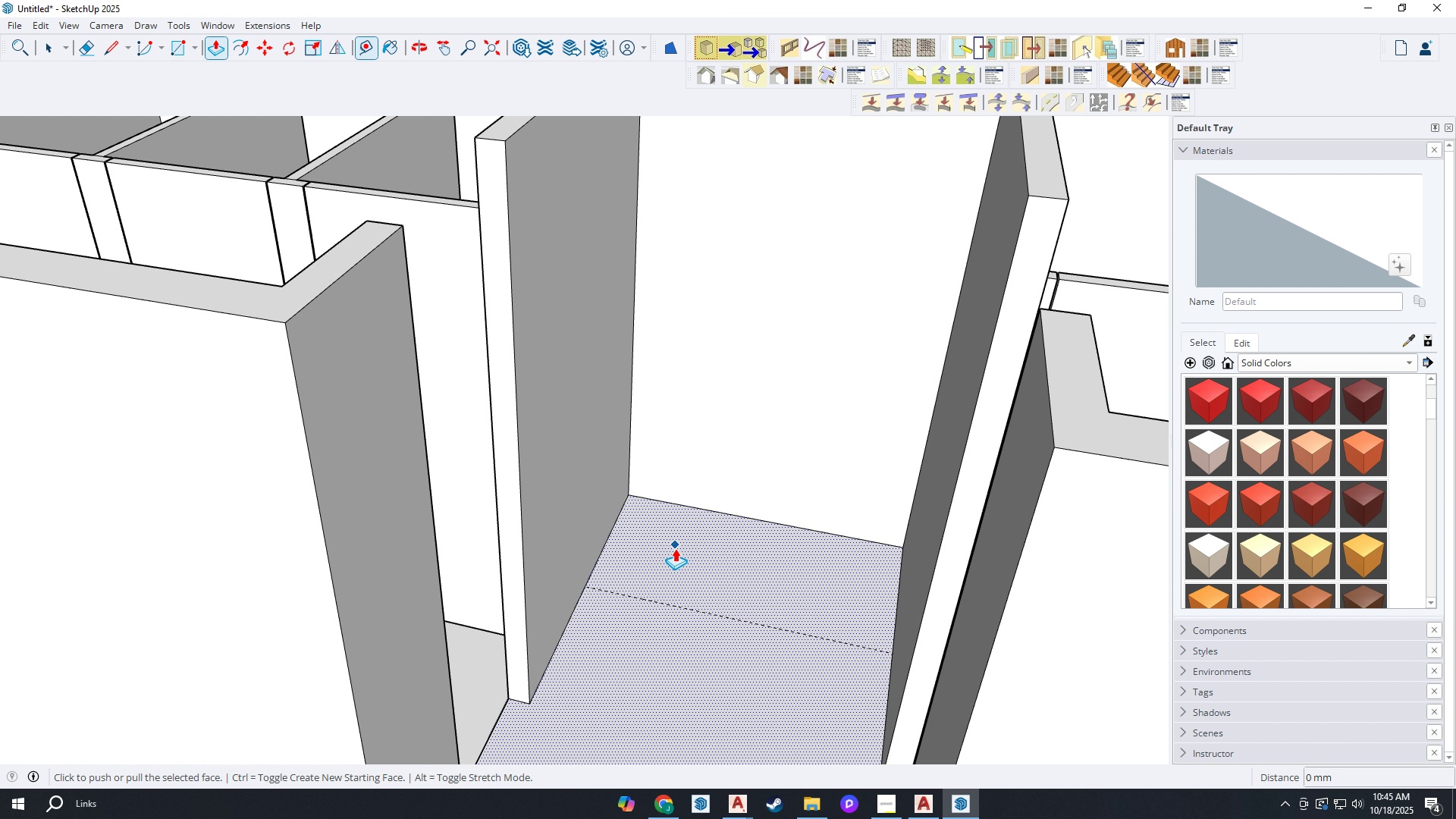 
key(P)
 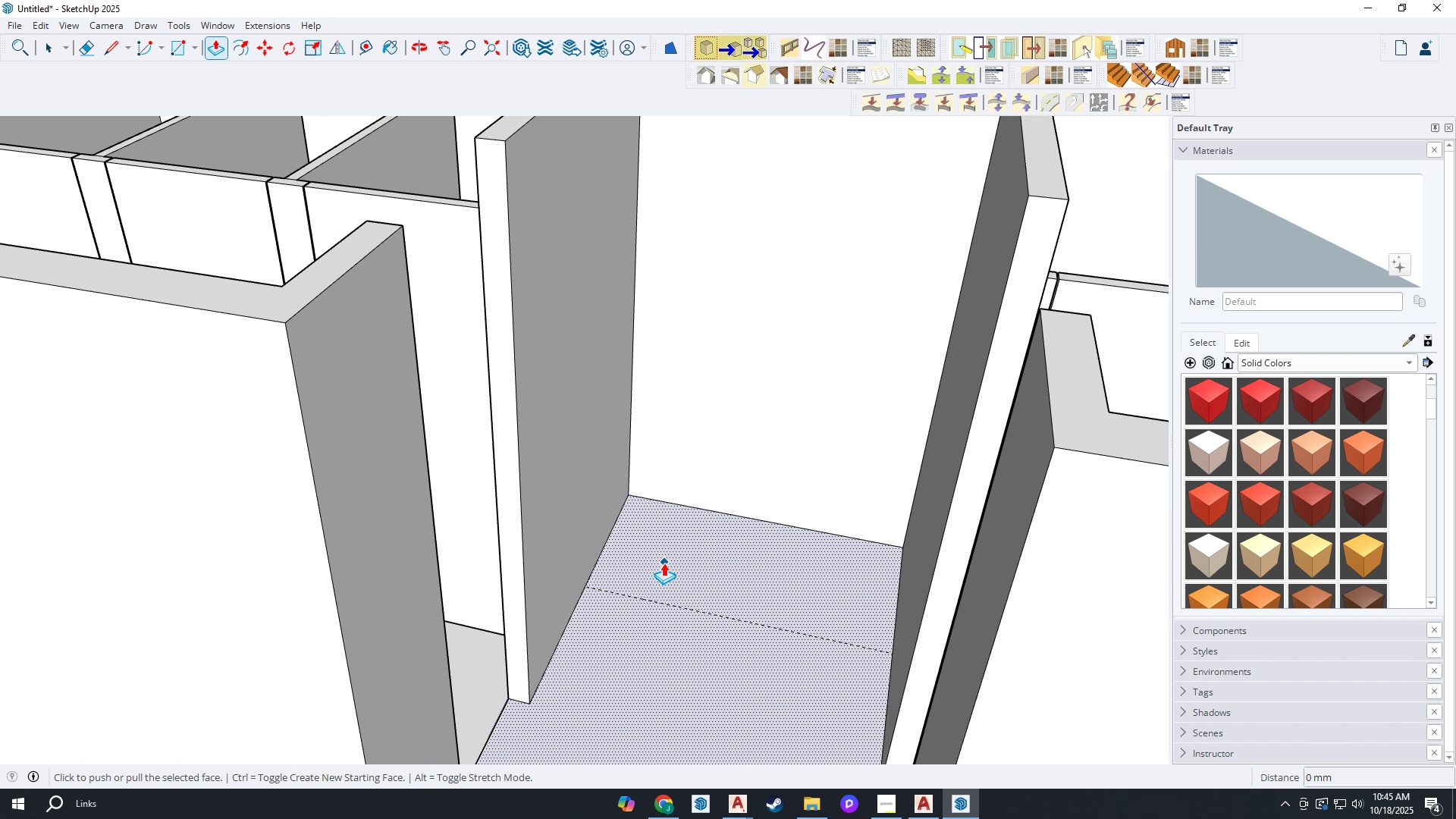 
key(Escape)
 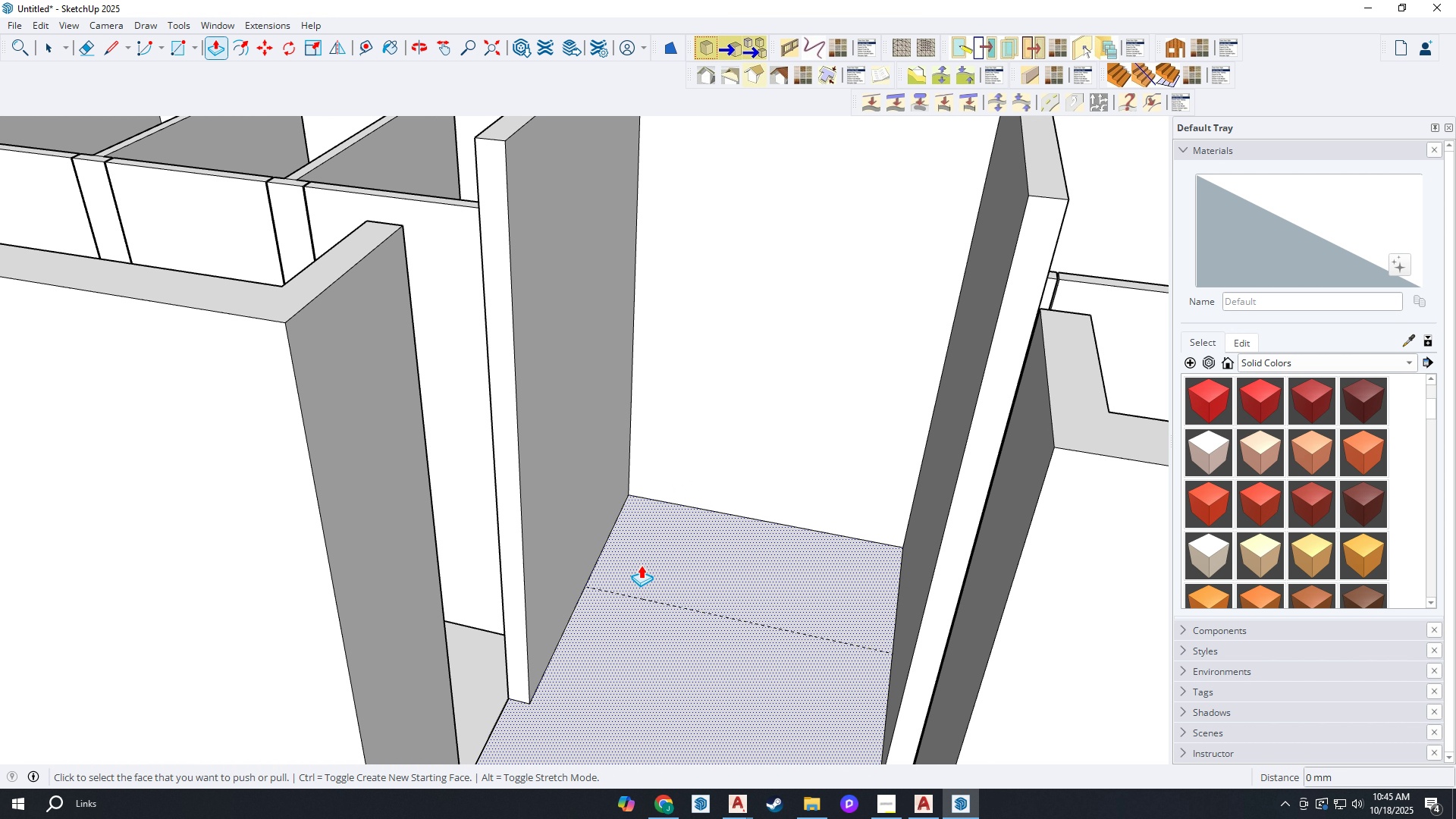 
key(Space)
 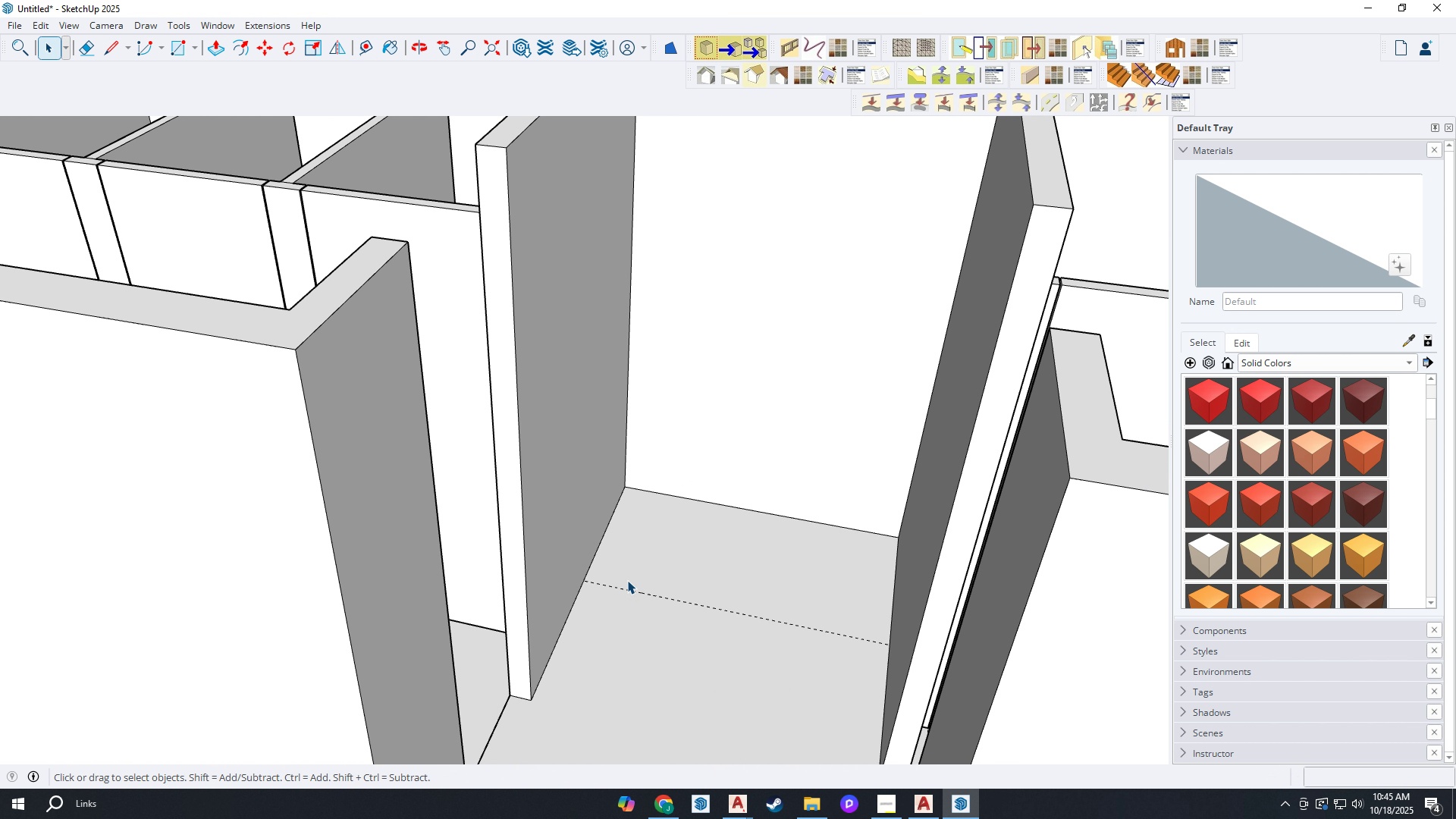 
key(R)
 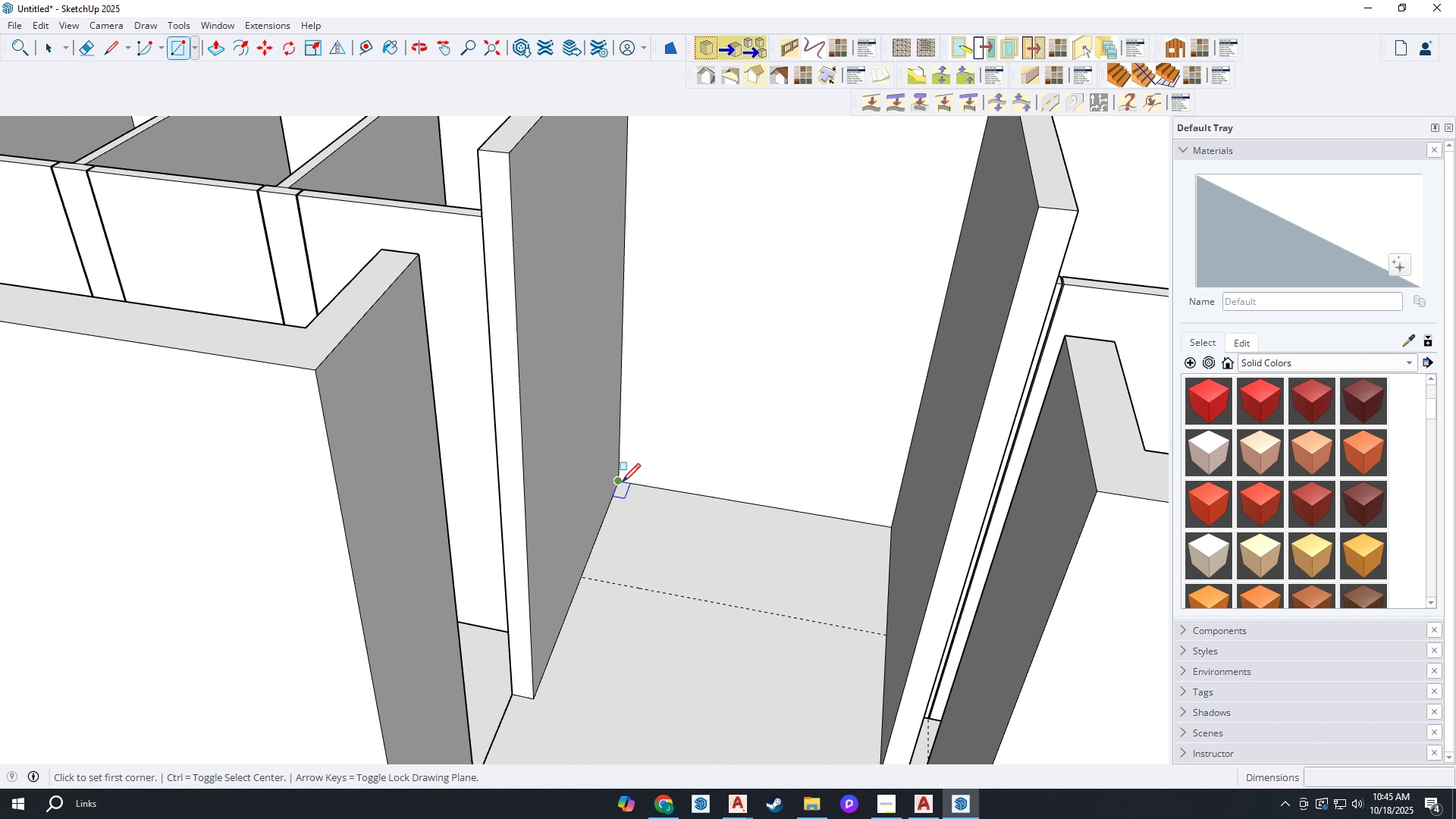 
left_click([622, 484])
 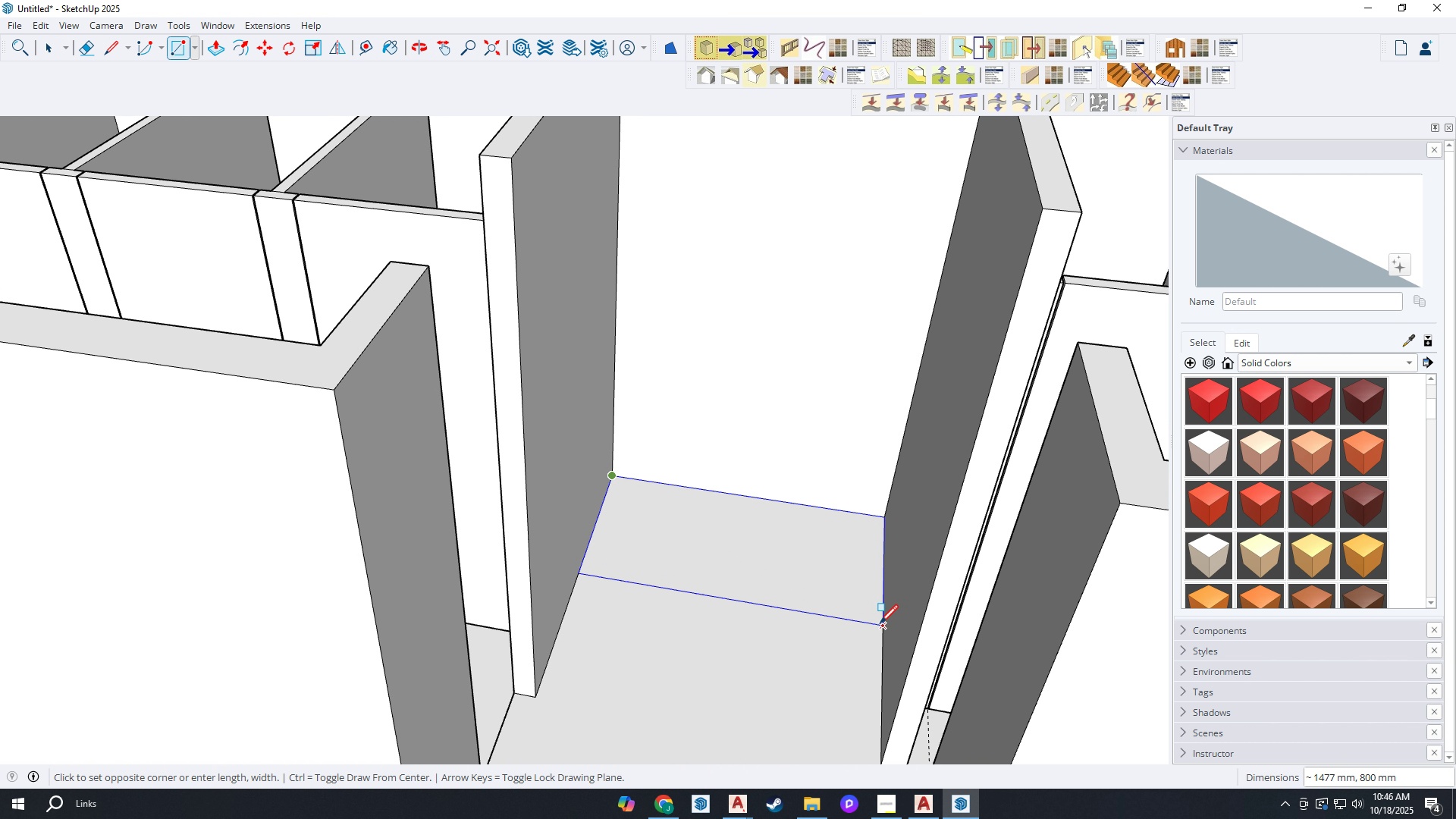 
left_click([880, 625])
 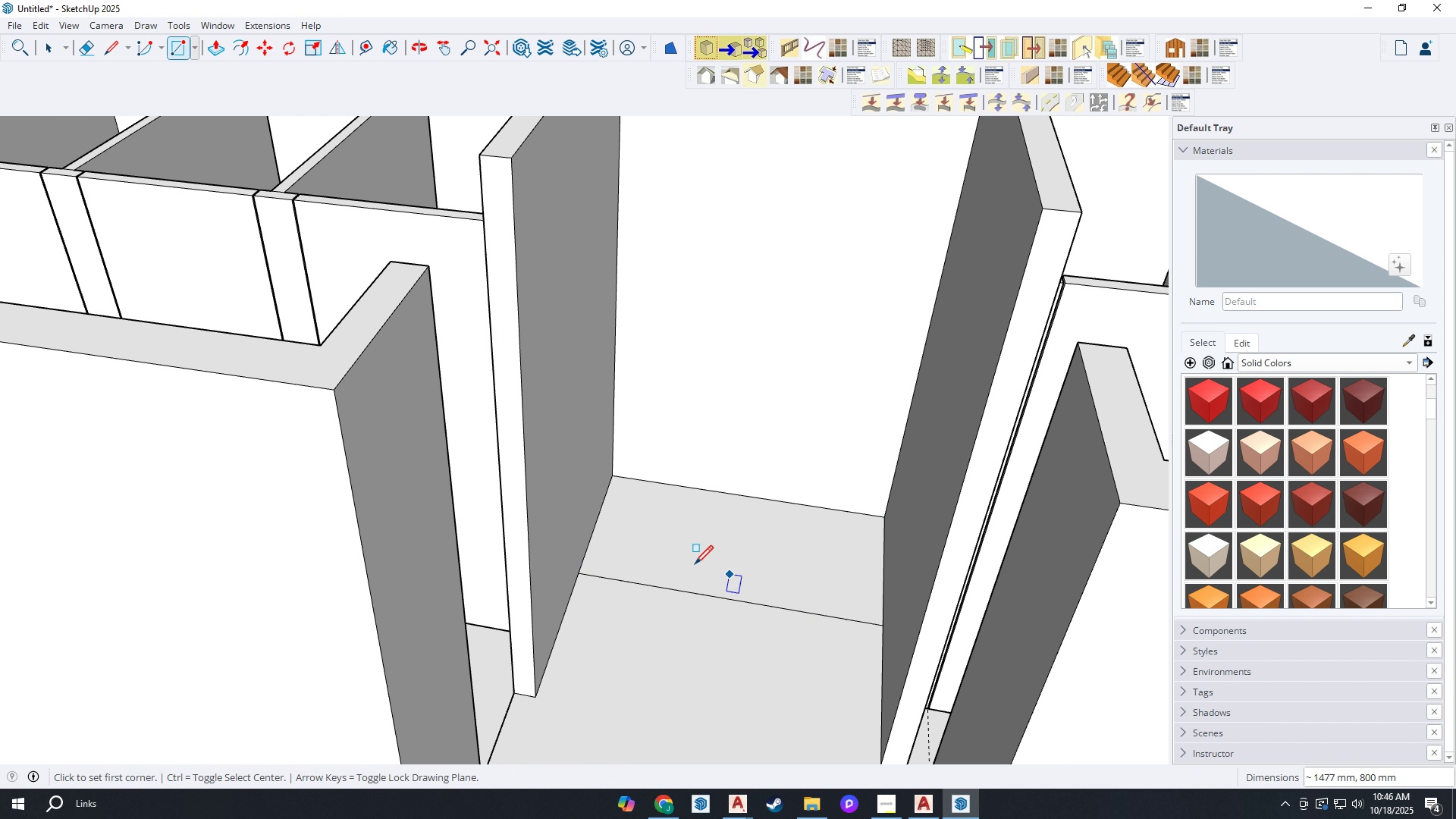 
type(p800)
 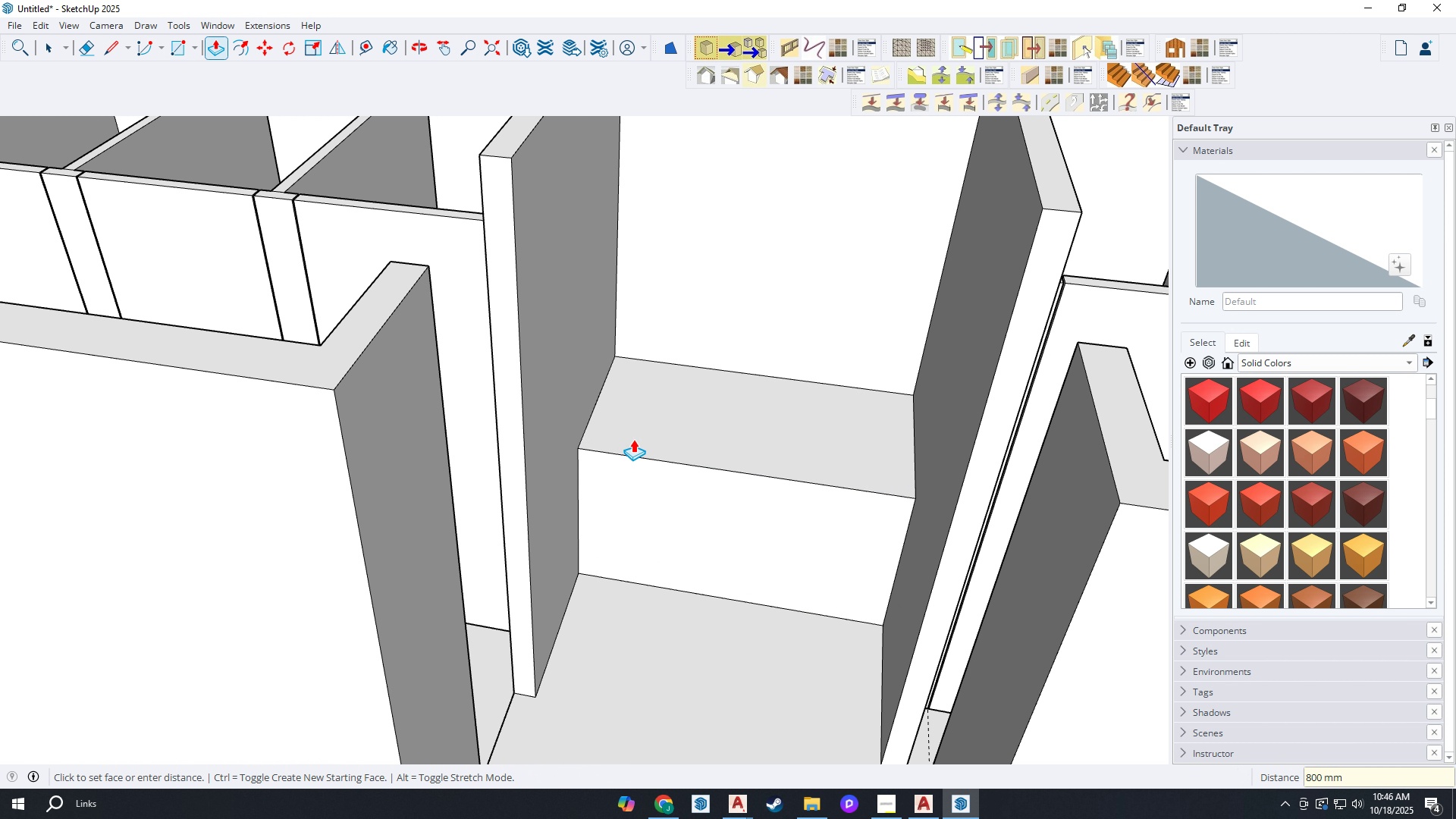 
key(Enter)
 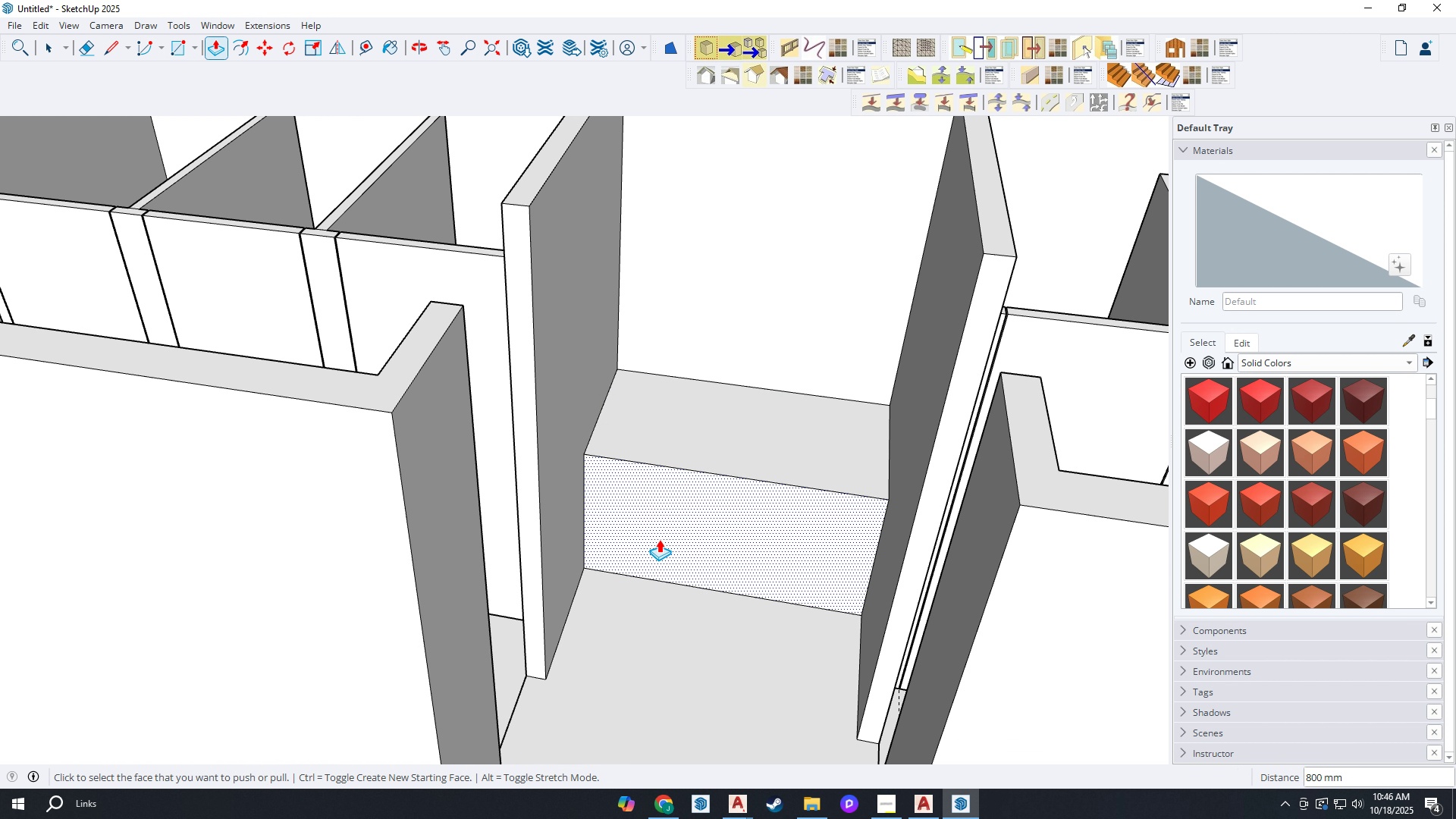 
scroll: coordinate [643, 512], scroll_direction: down, amount: 1.0
 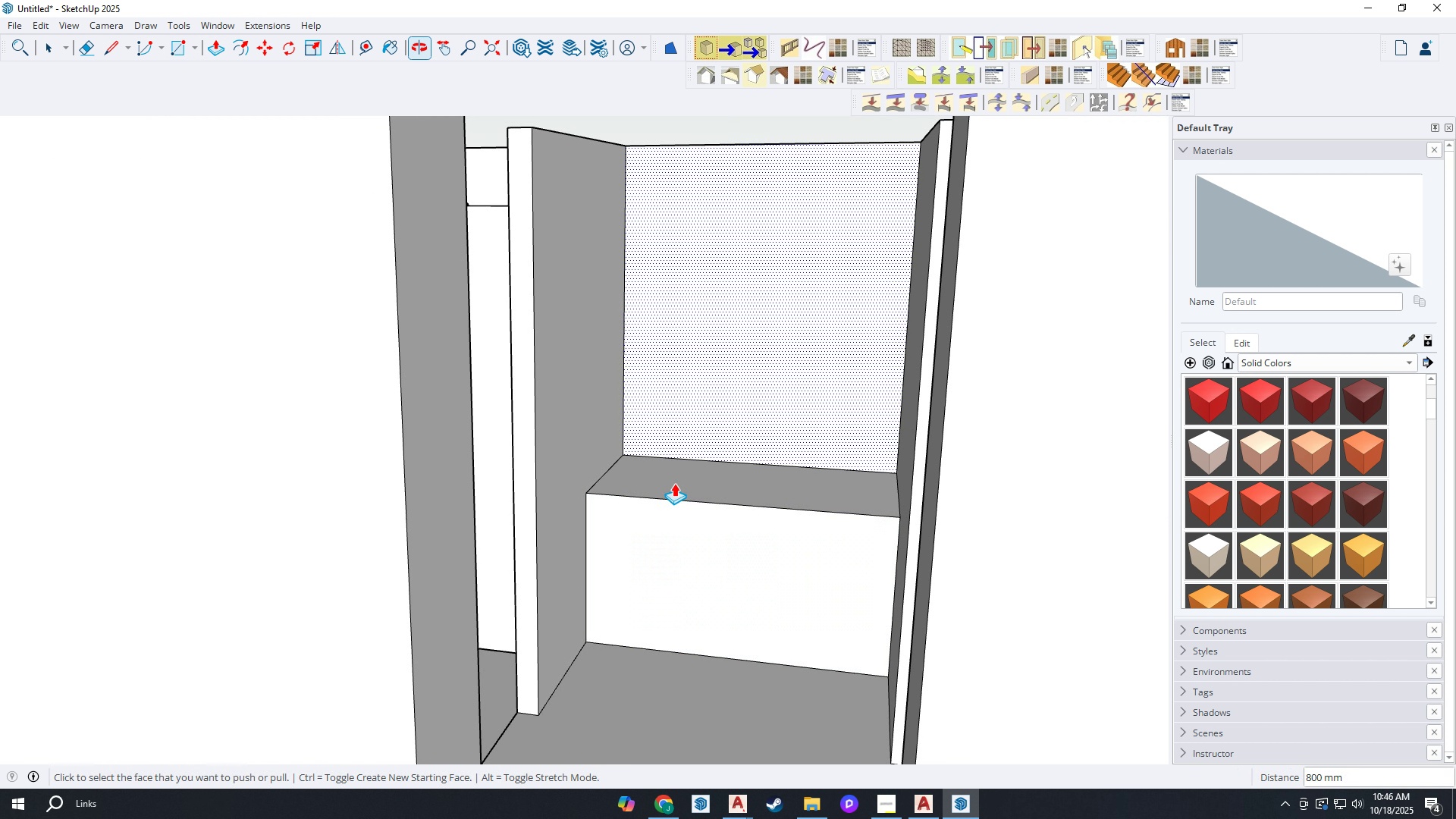 
scroll: coordinate [667, 557], scroll_direction: up, amount: 2.0
 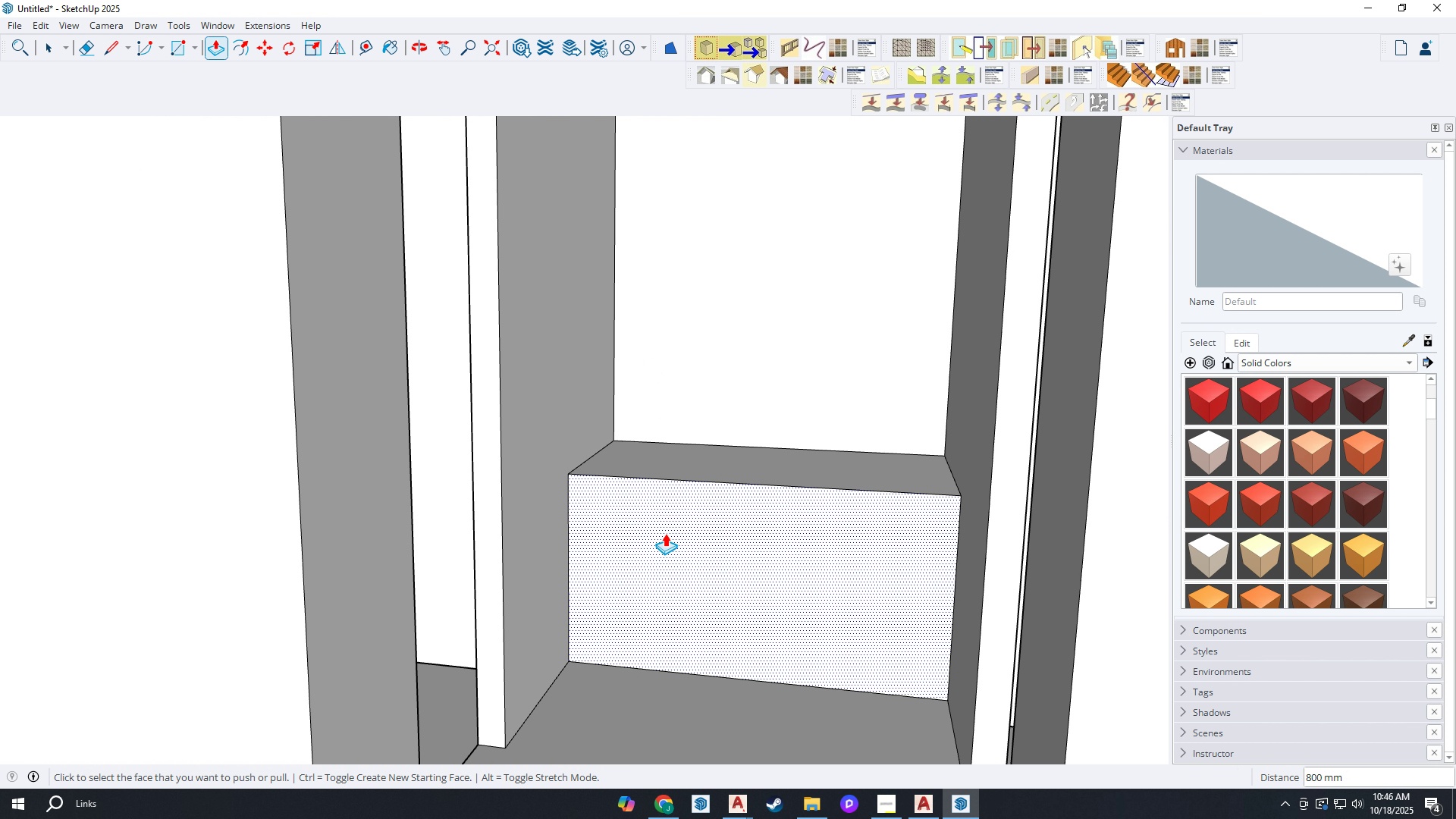 
key(F)
 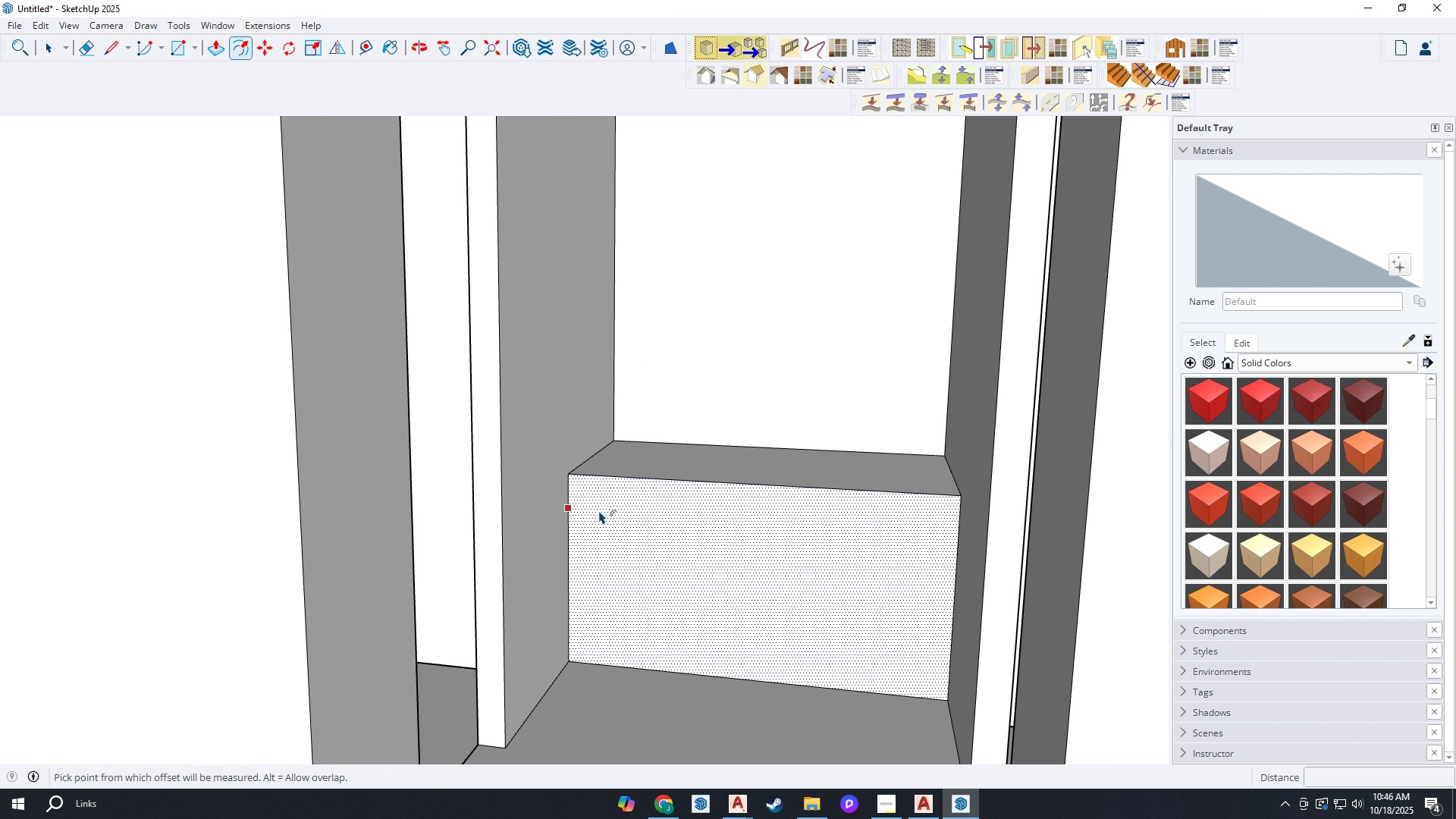 
left_click([599, 510])
 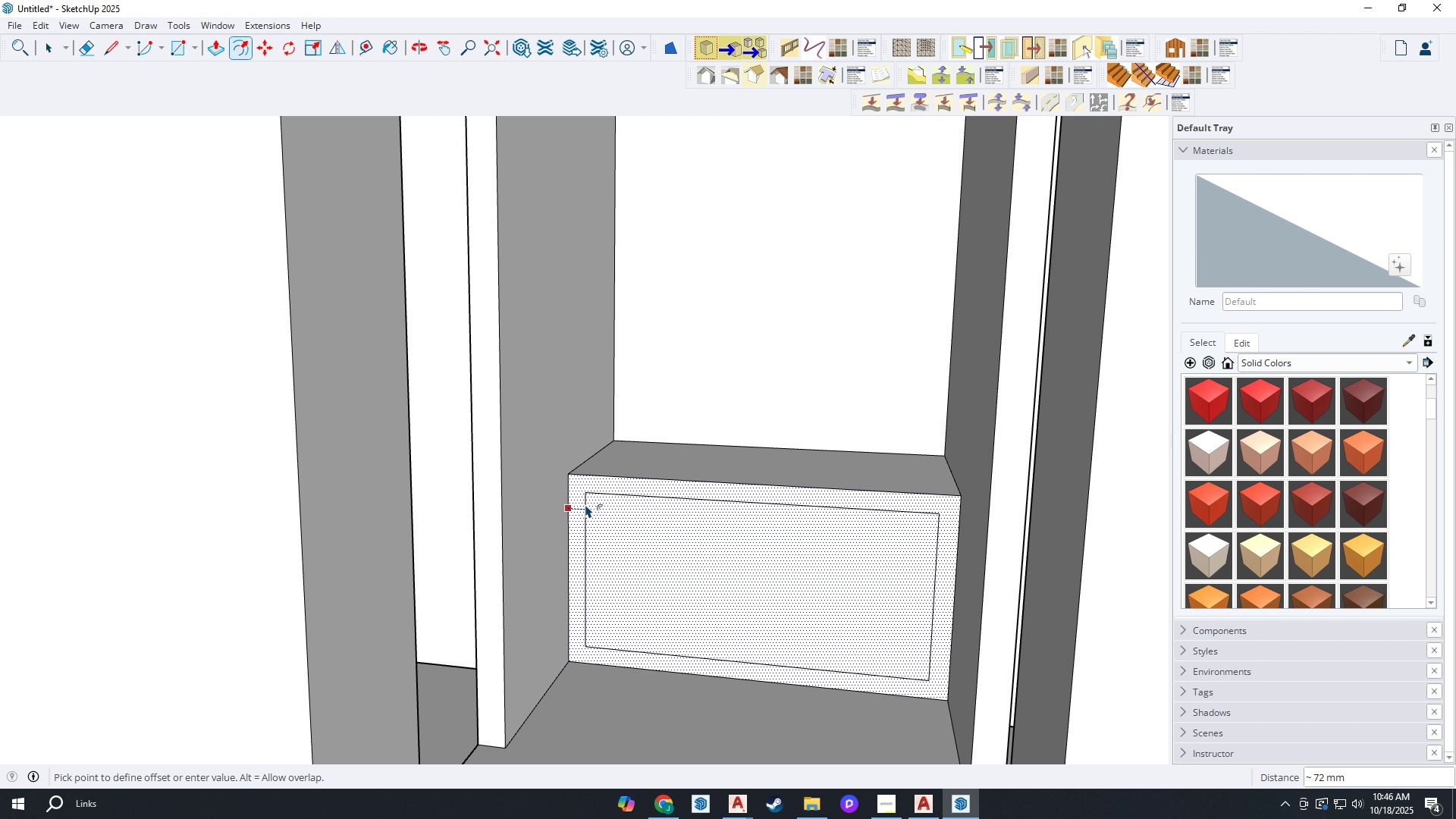 
type(75)
 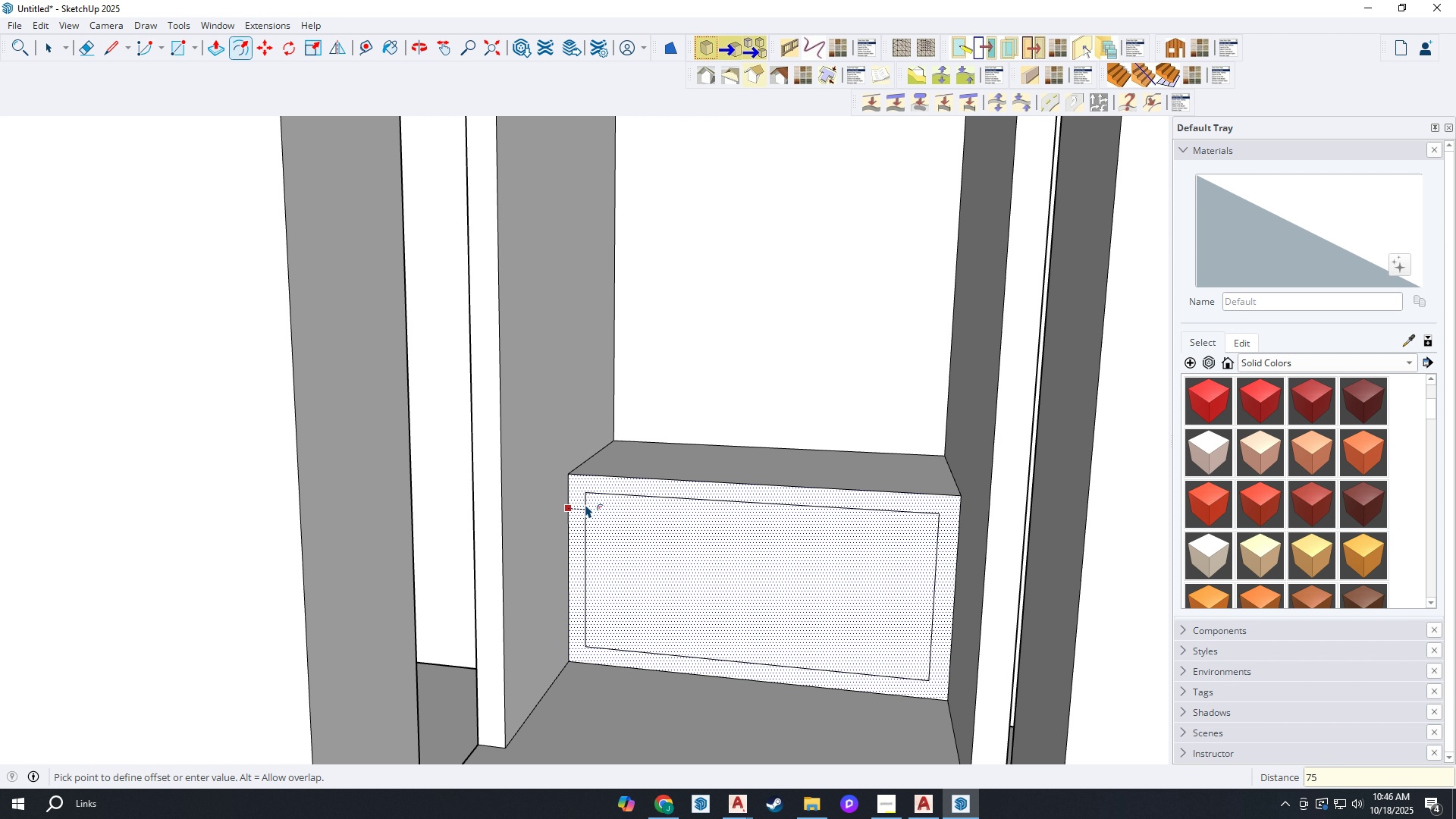 
key(Enter)
 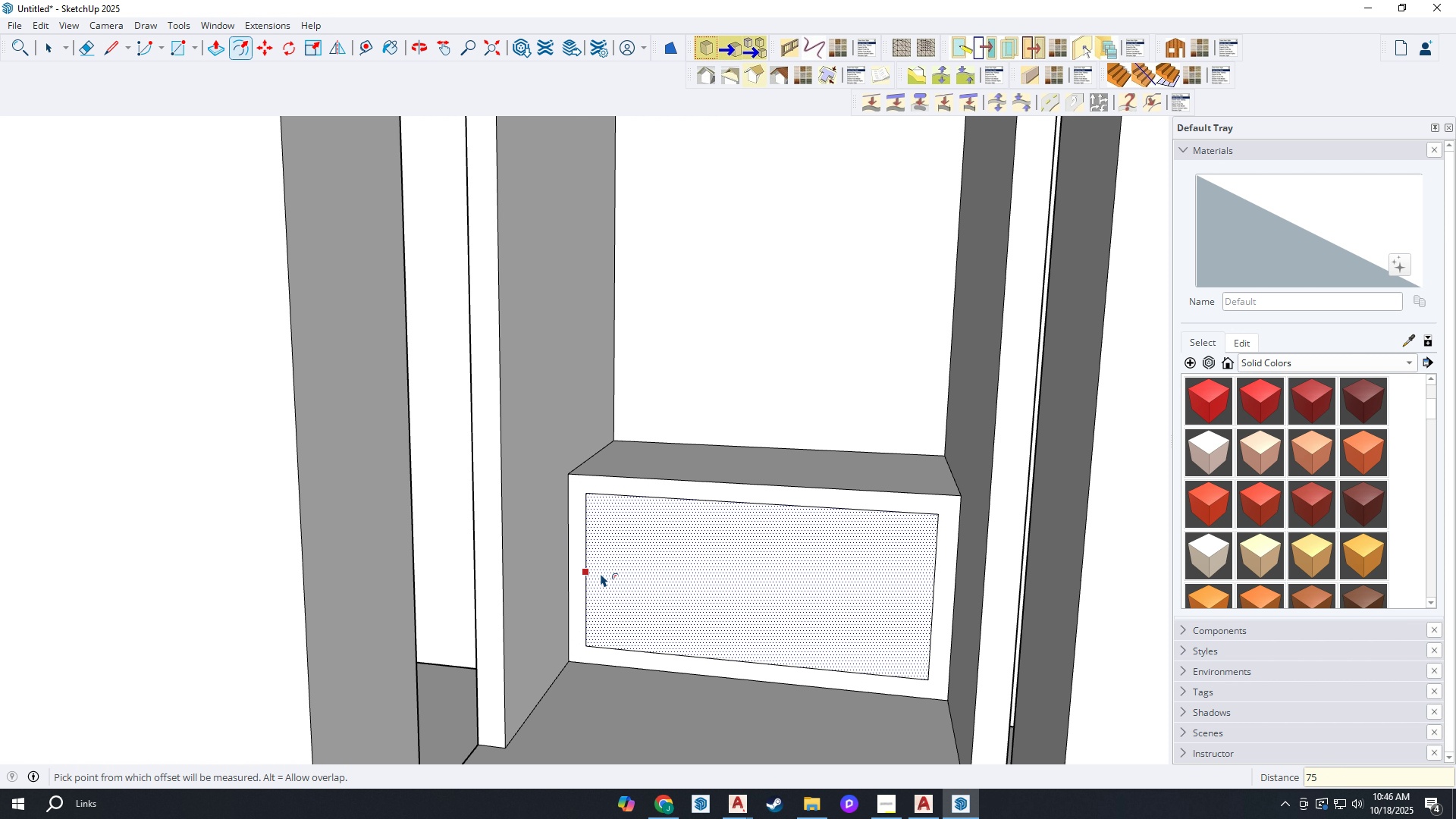 
key(L)
 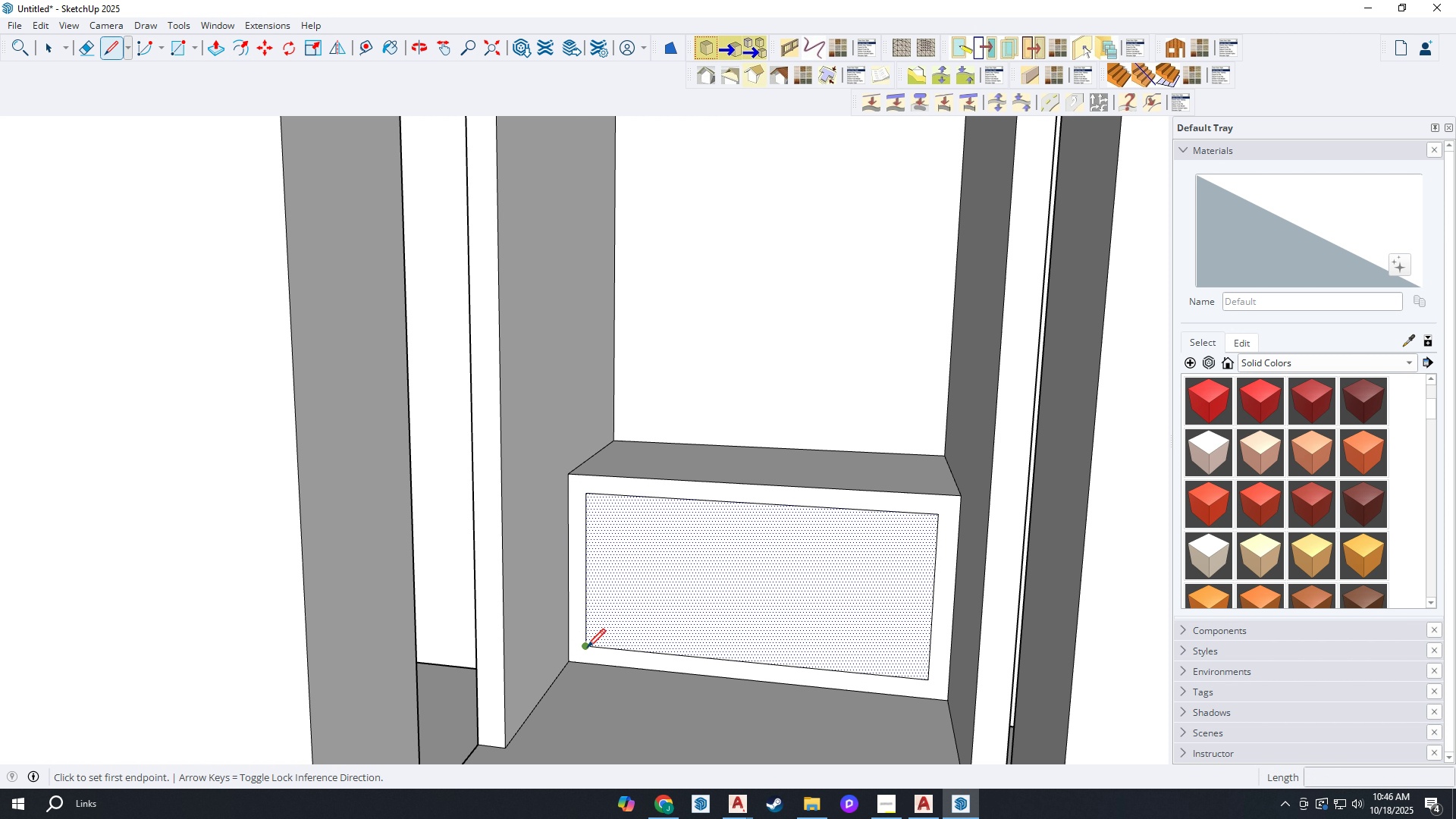 
left_click([587, 649])
 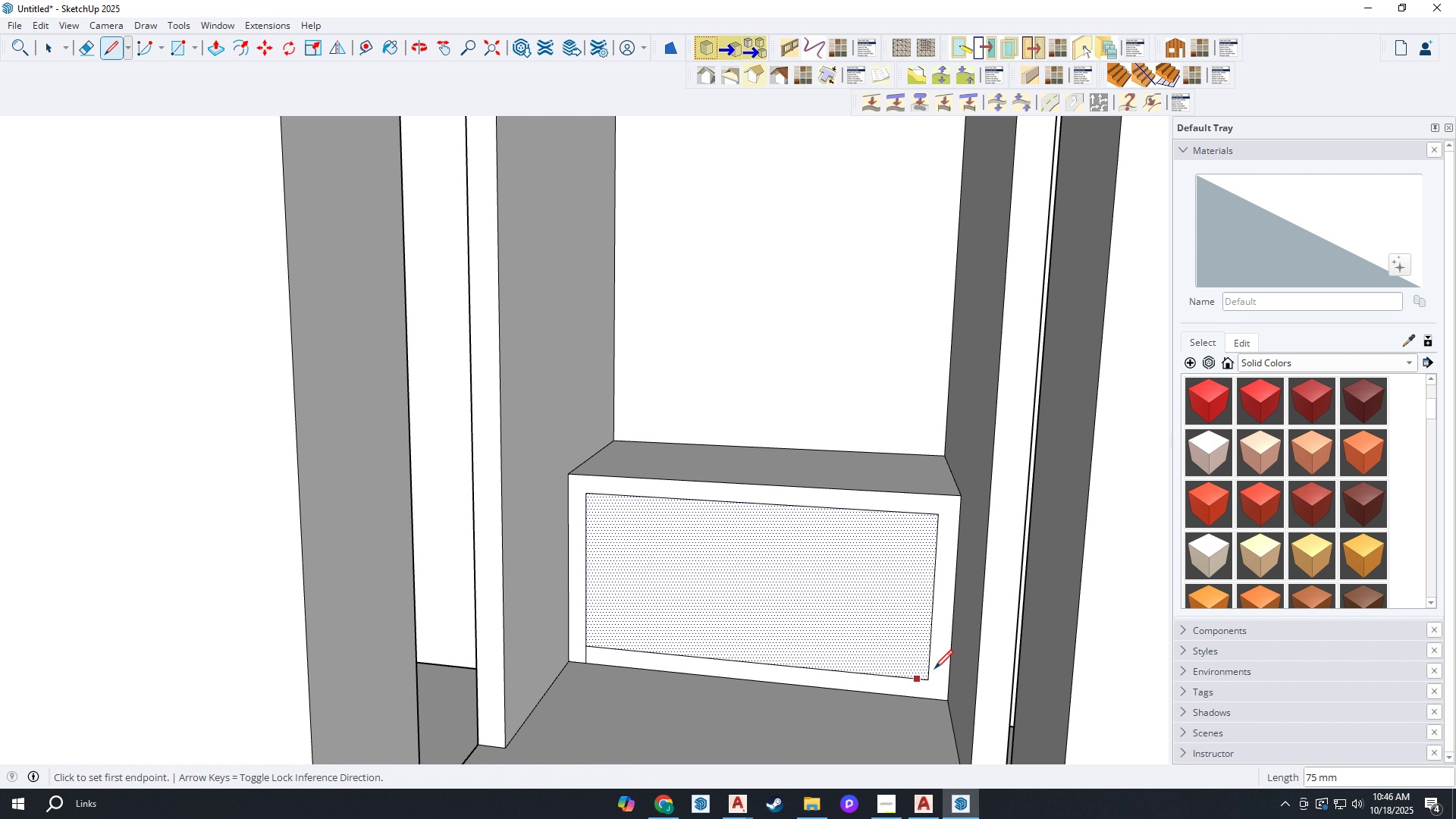 
key(Escape)
 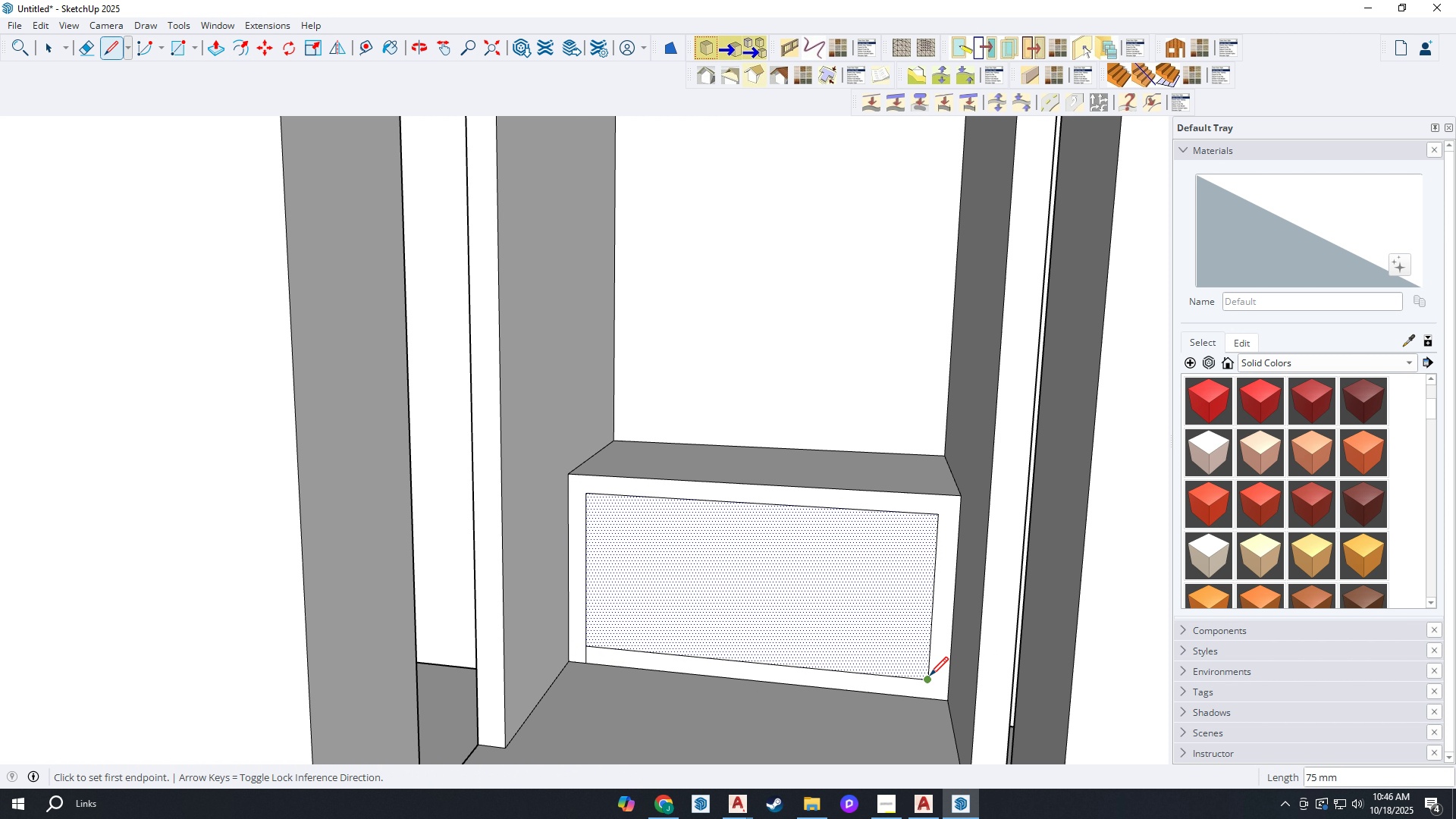 
left_click([930, 677])
 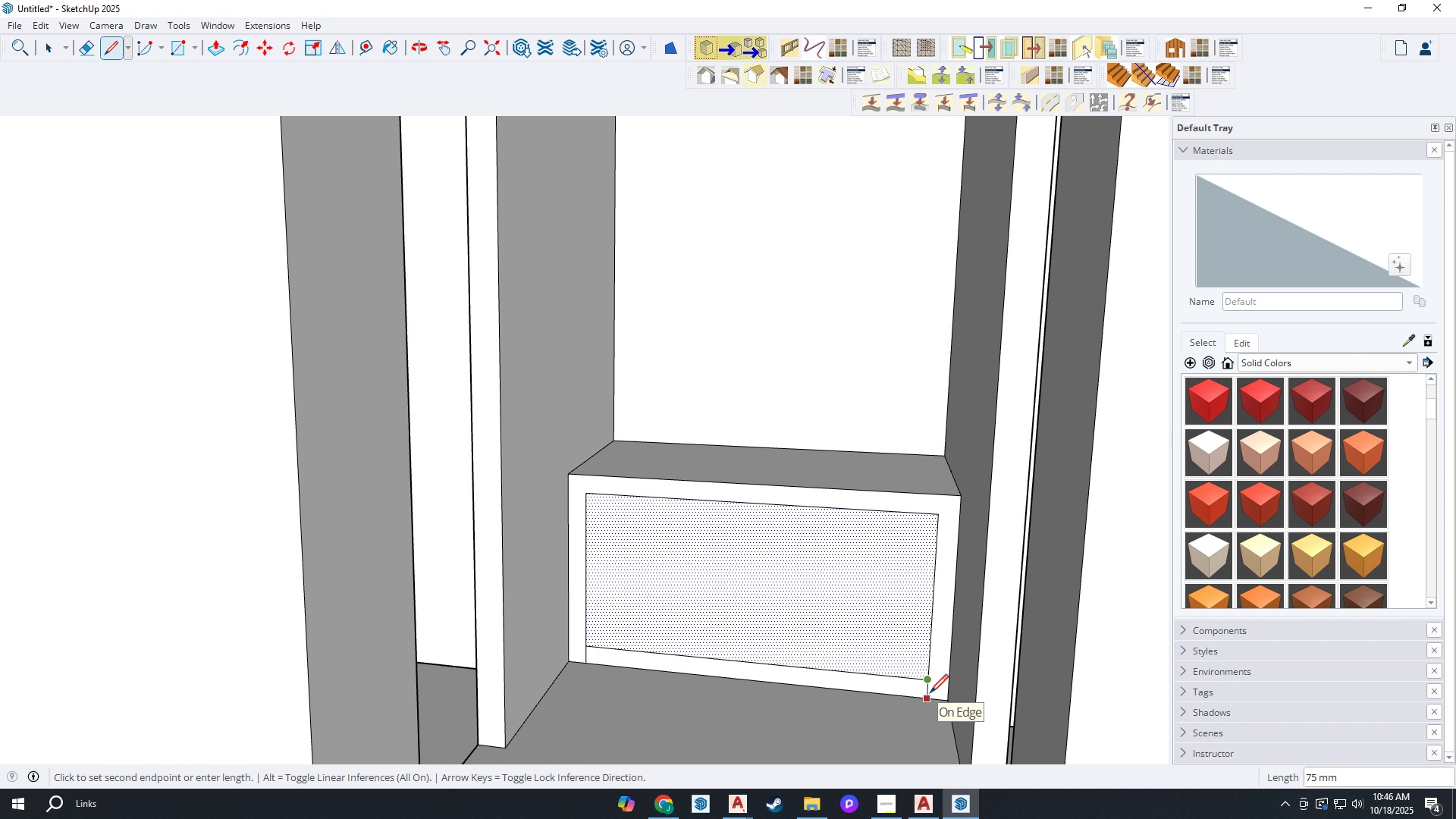 
left_click([930, 695])
 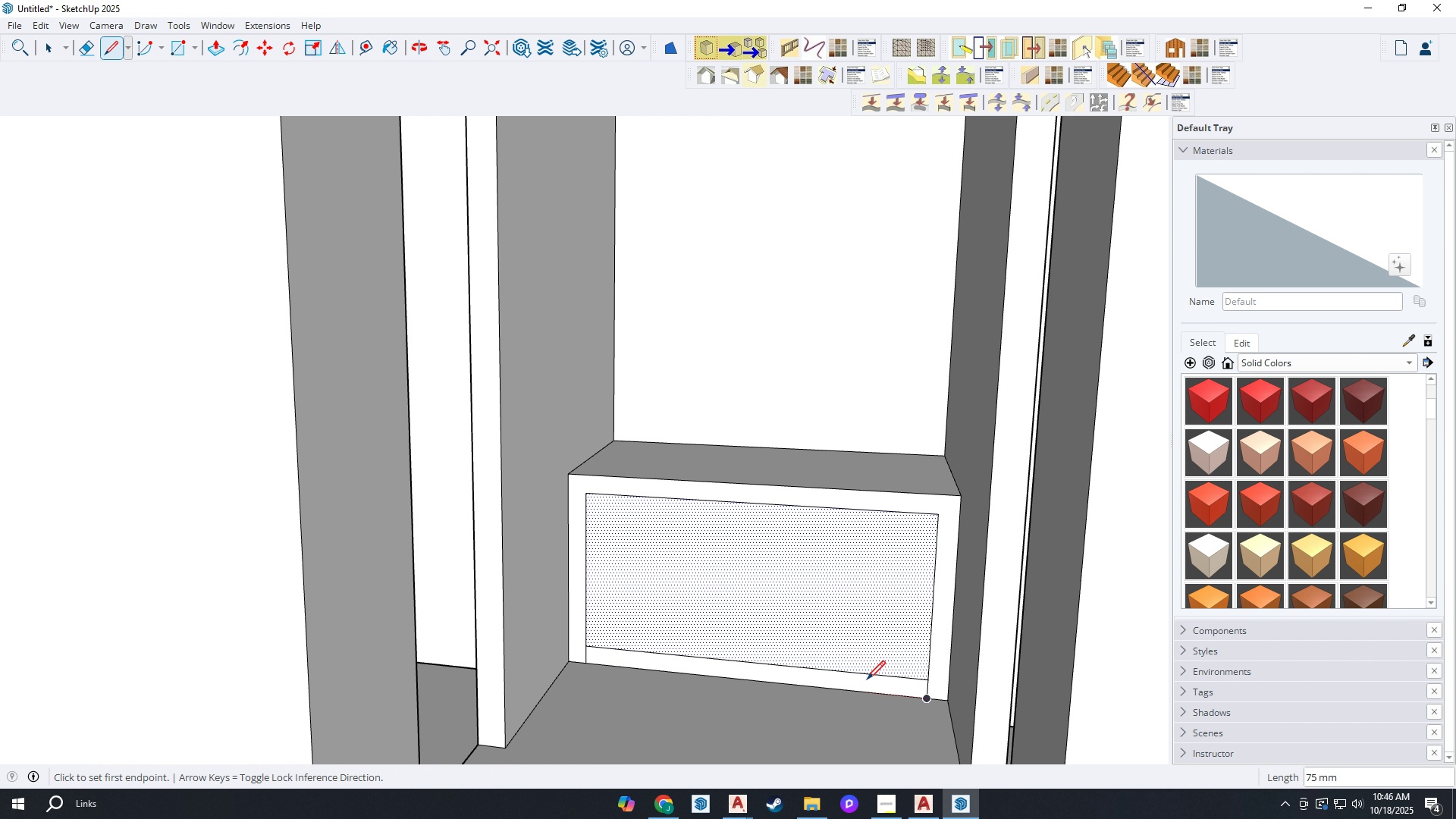 
type(ep)
 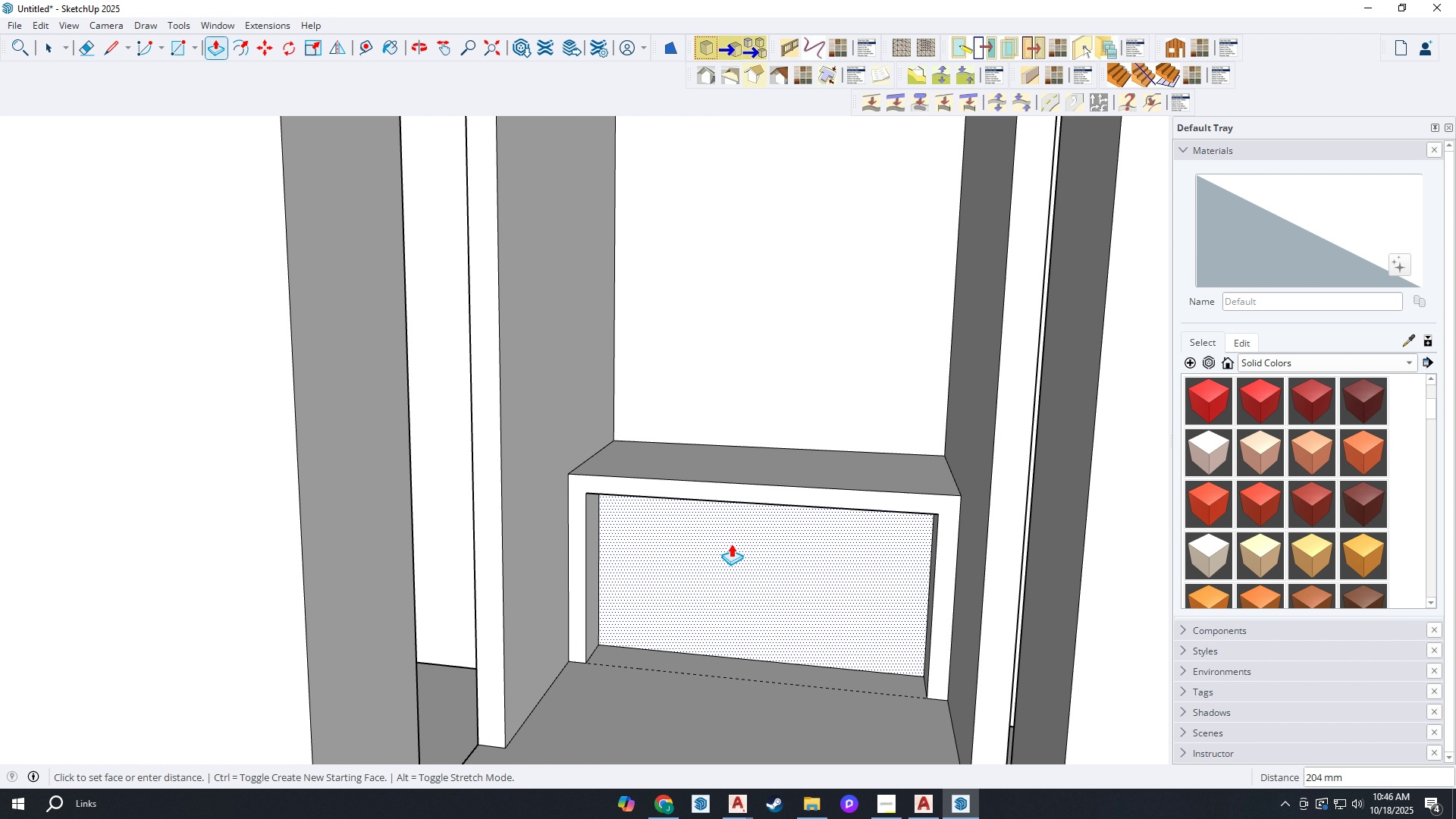 
left_click_drag(start_coordinate=[837, 672], to_coordinate=[838, 666])
 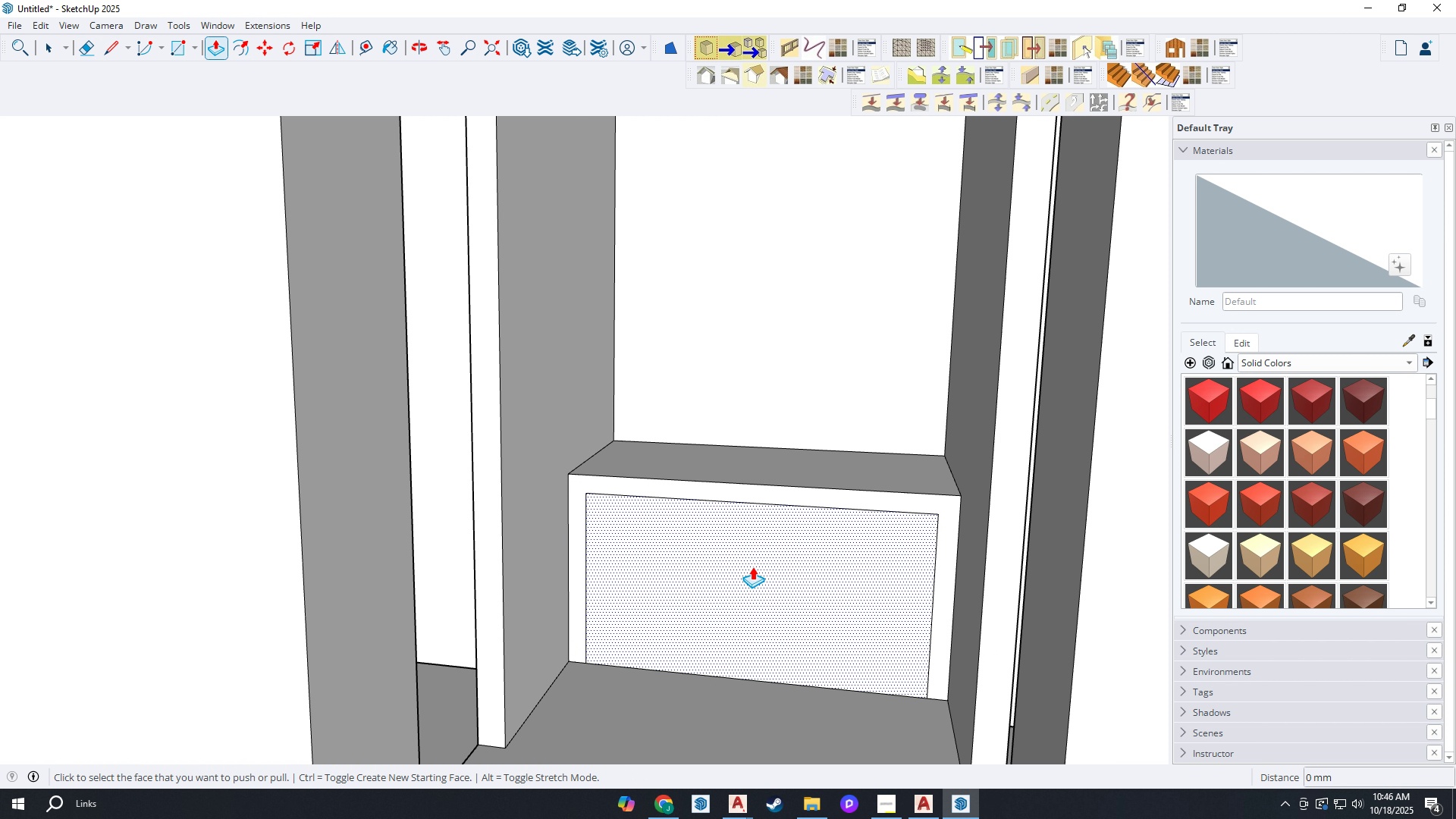 
left_click([742, 566])
 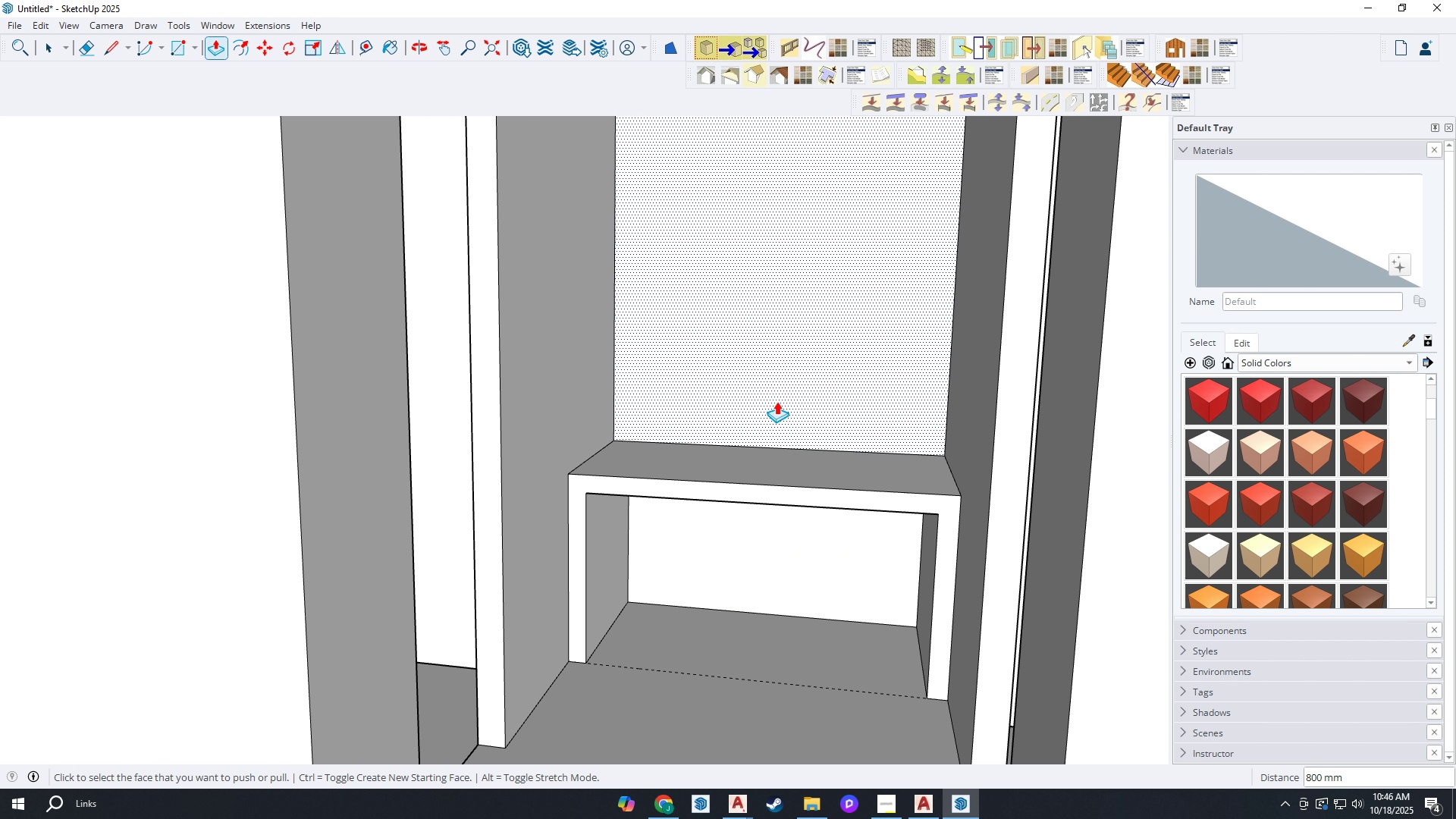 
scroll: coordinate [730, 569], scroll_direction: down, amount: 8.0
 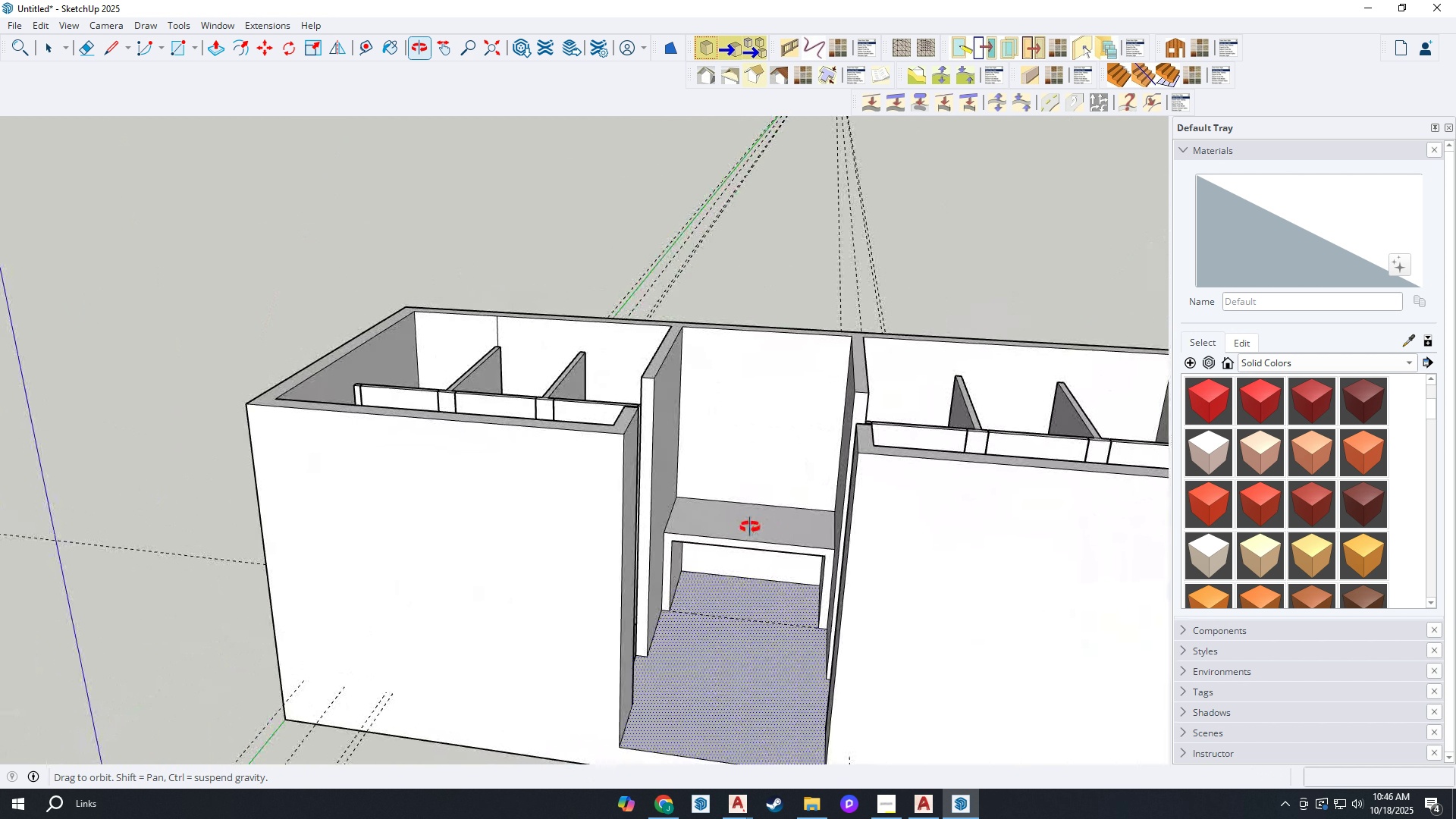 
scroll: coordinate [624, 658], scroll_direction: up, amount: 6.0
 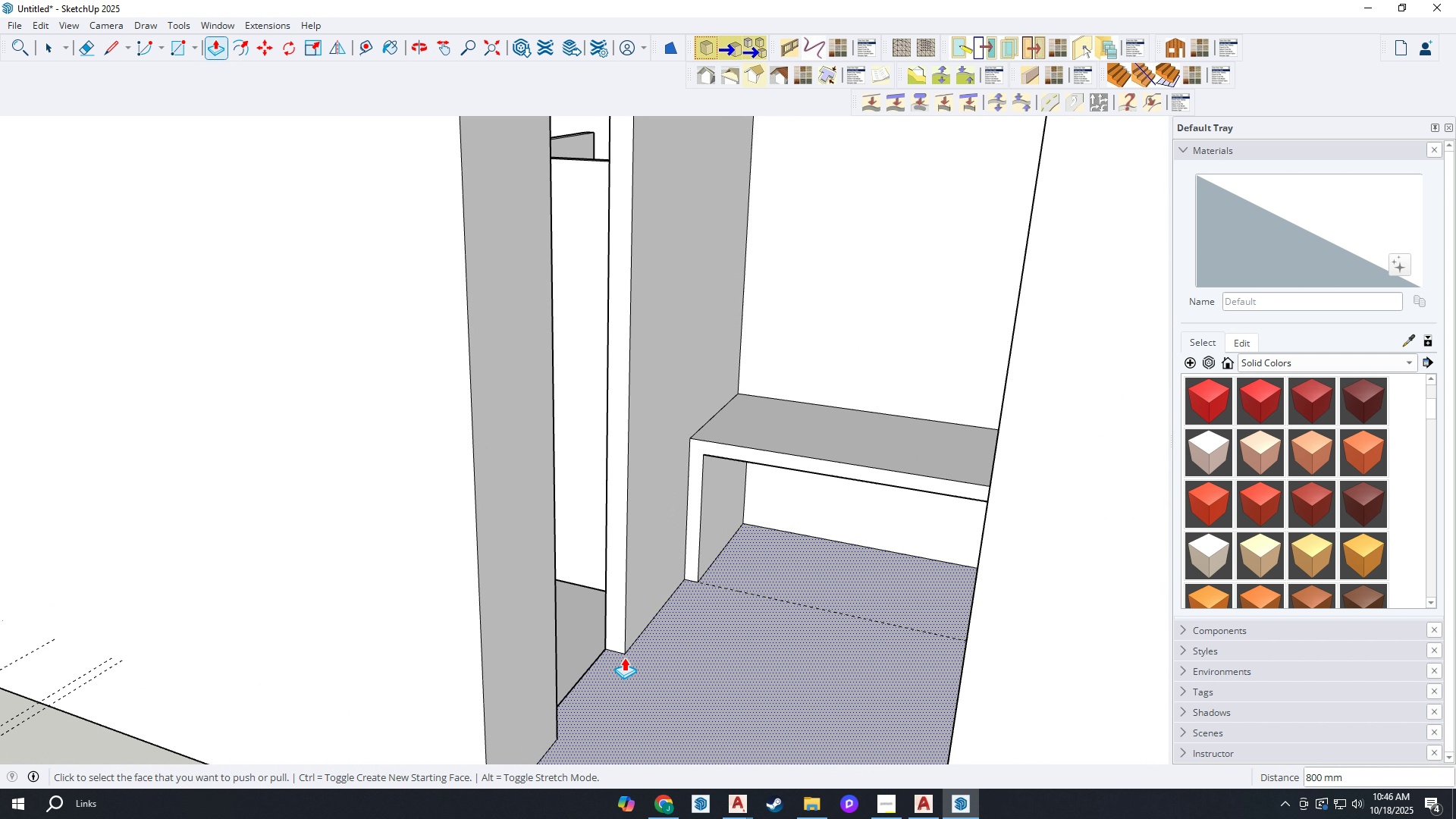 
key(Space)
 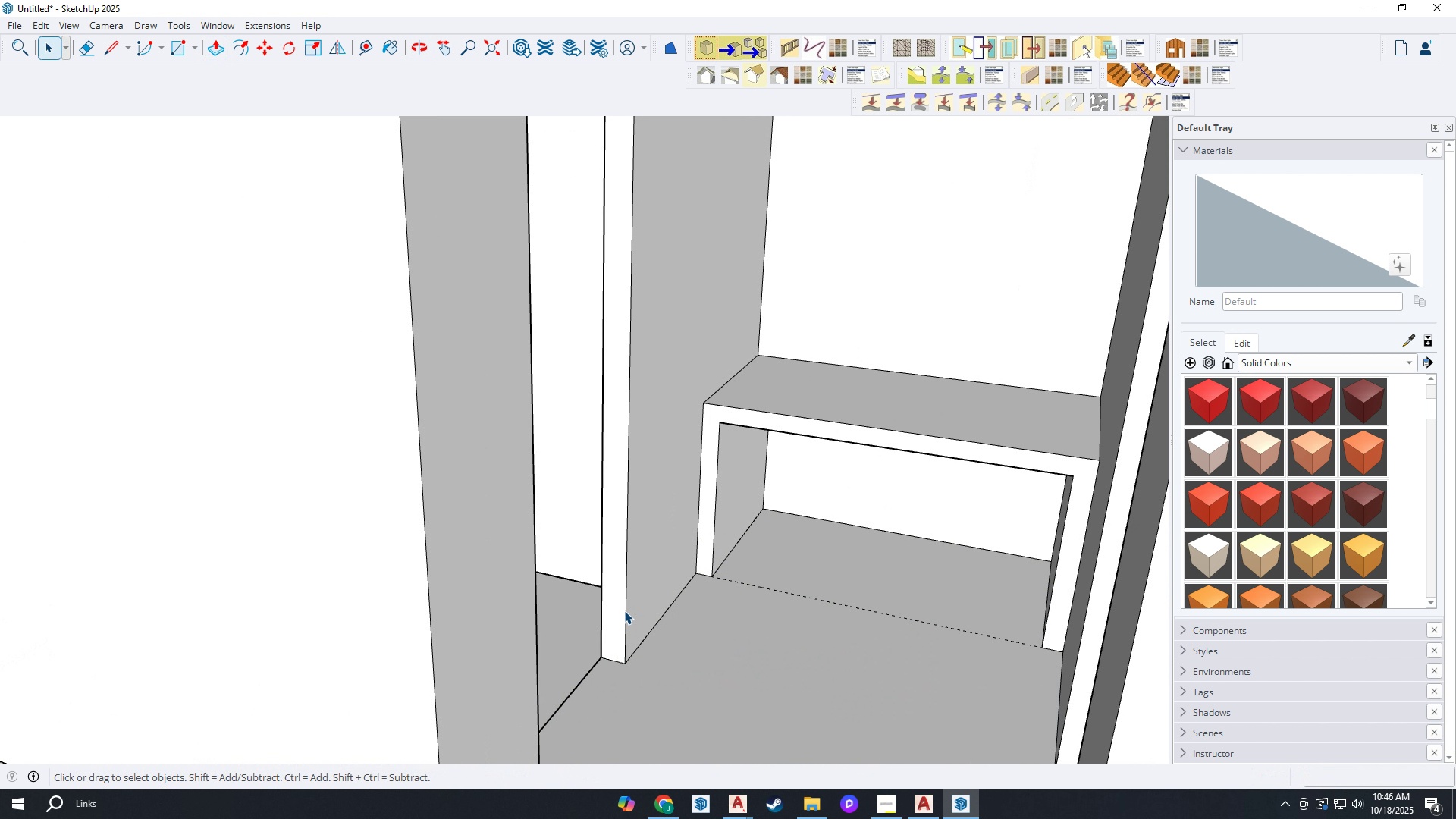 
scroll: coordinate [619, 629], scroll_direction: up, amount: 5.0
 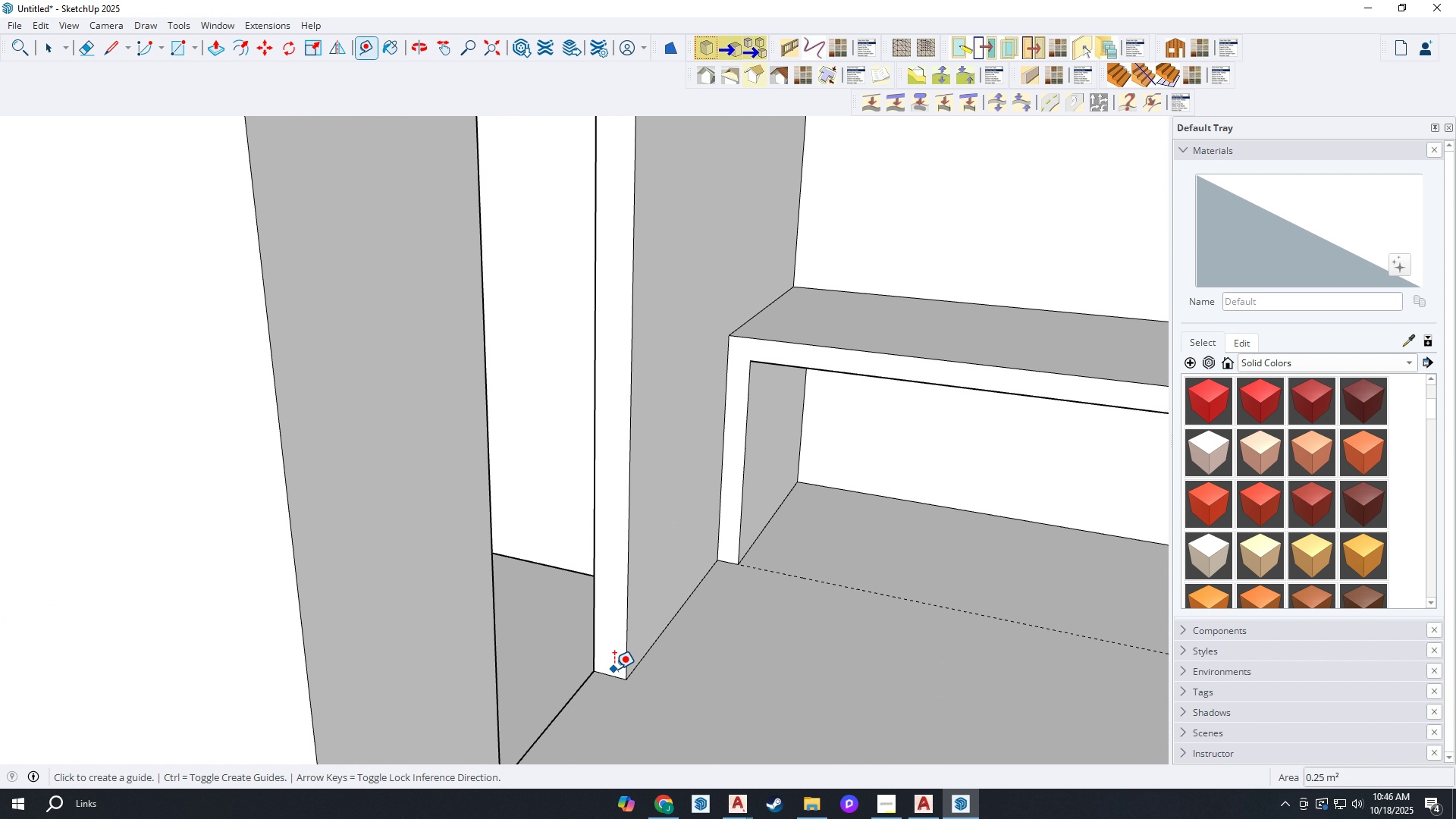 
key(T)
 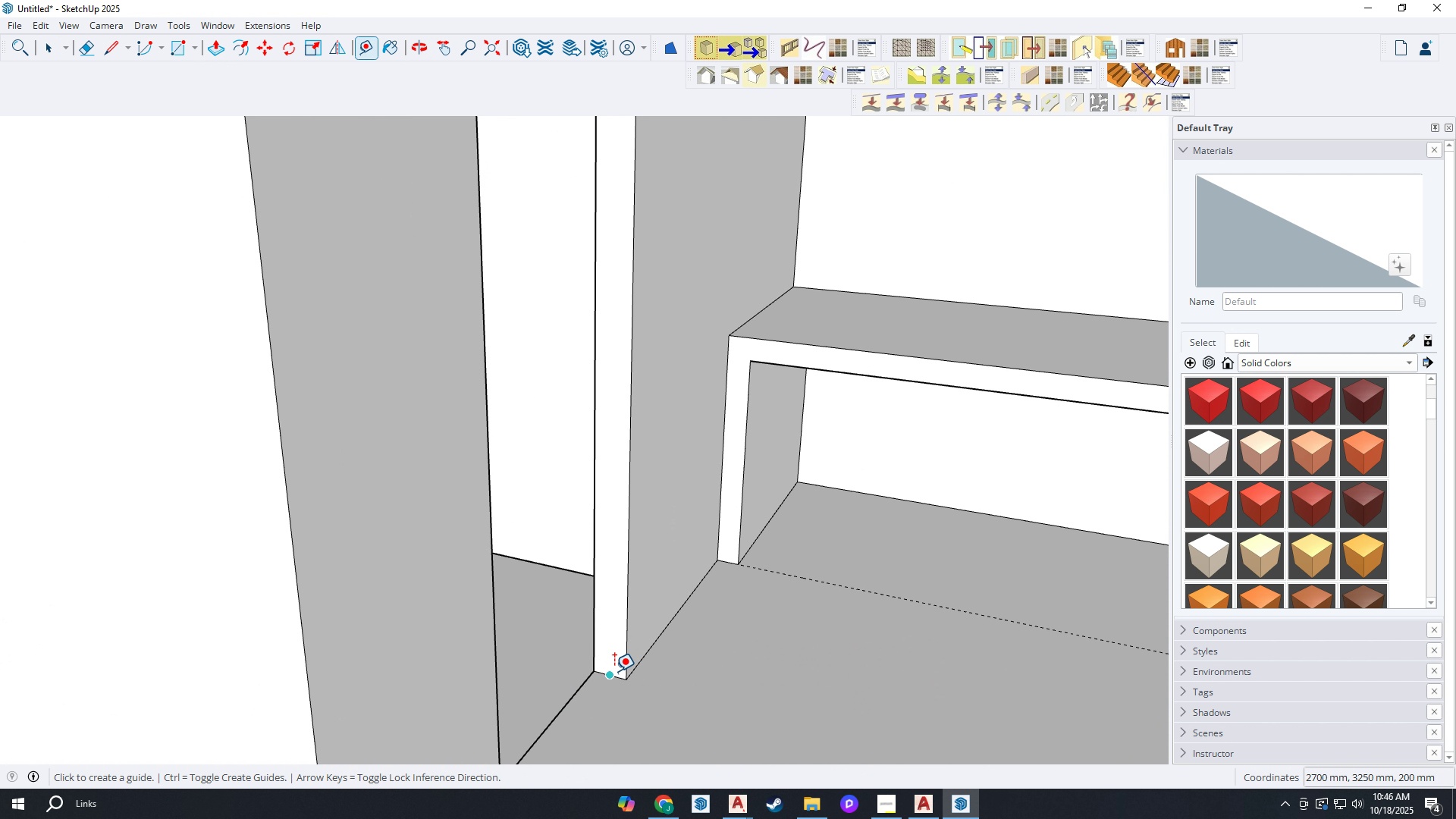 
left_click([614, 671])
 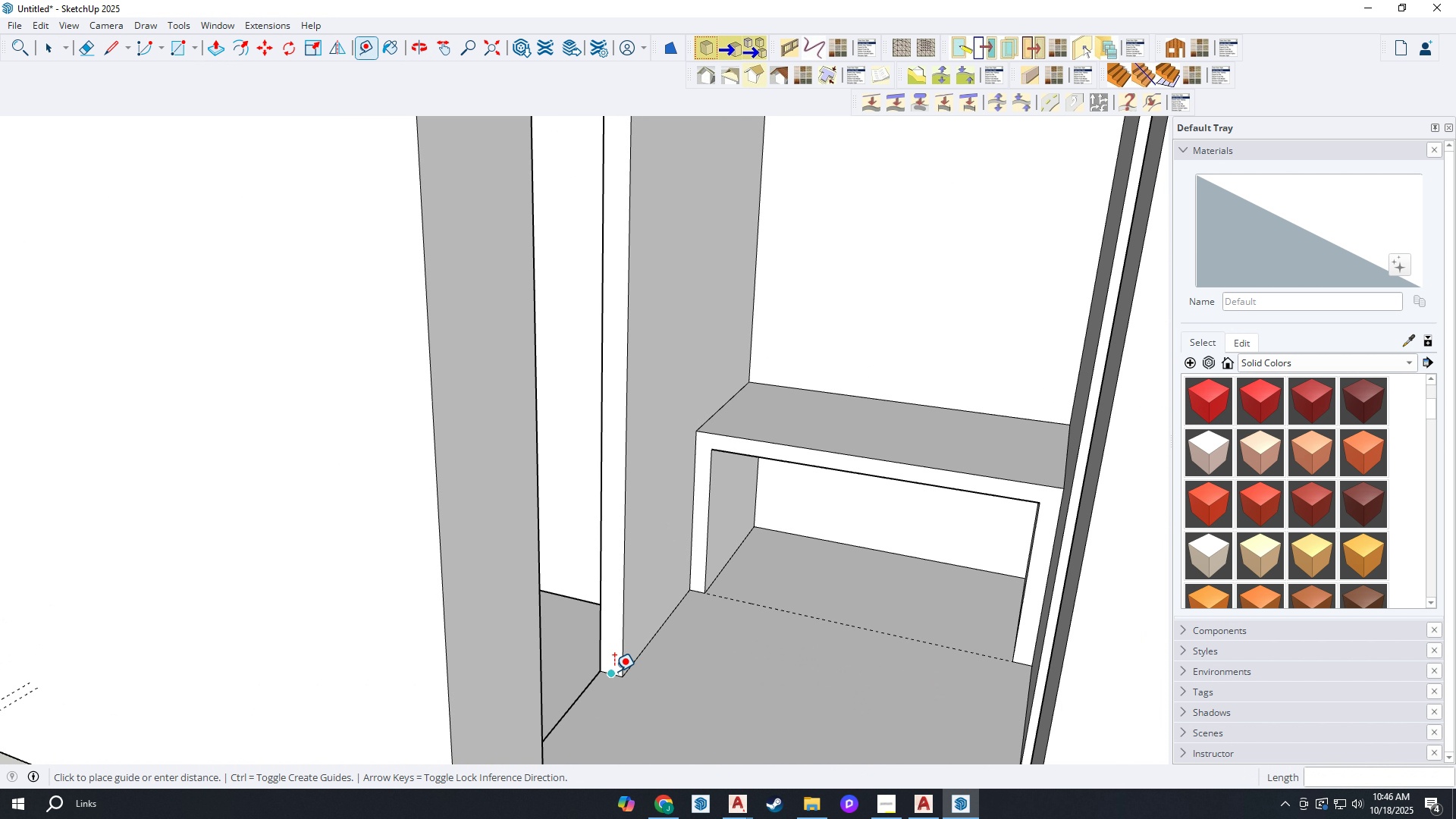 
scroll: coordinate [614, 671], scroll_direction: down, amount: 4.0
 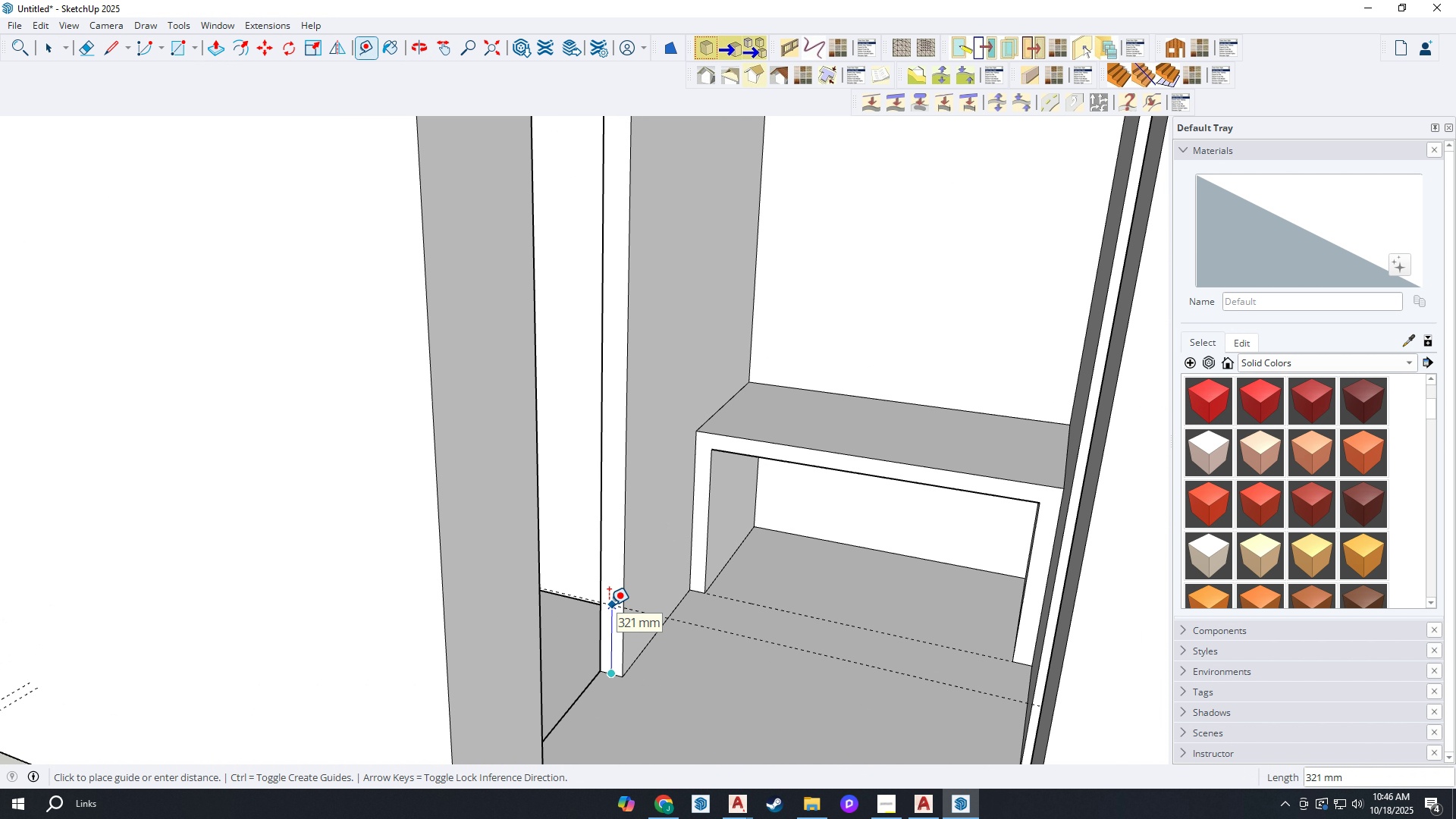 
type(100)
 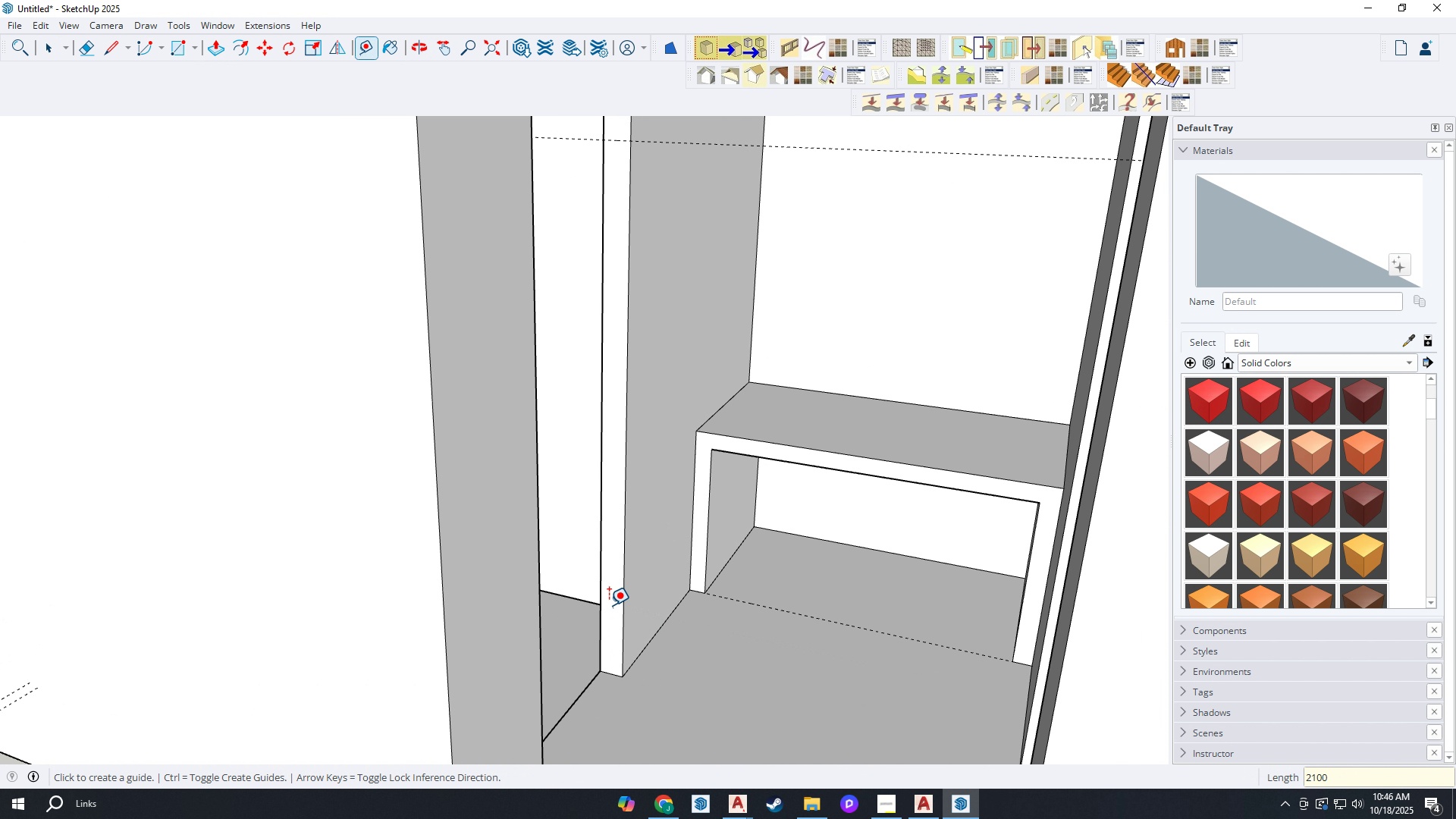 
key(Enter)
 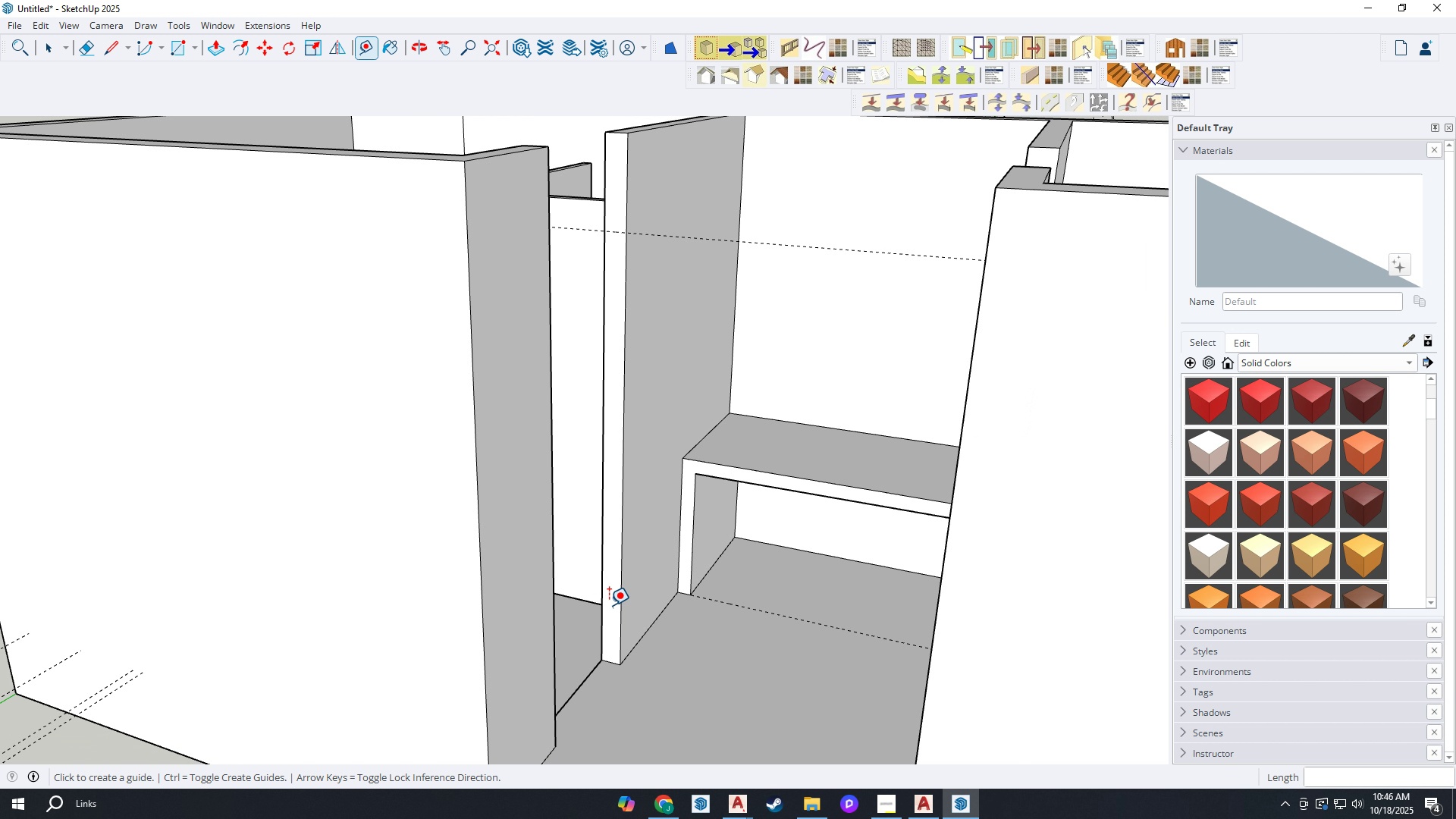 
scroll: coordinate [624, 288], scroll_direction: down, amount: 2.0
 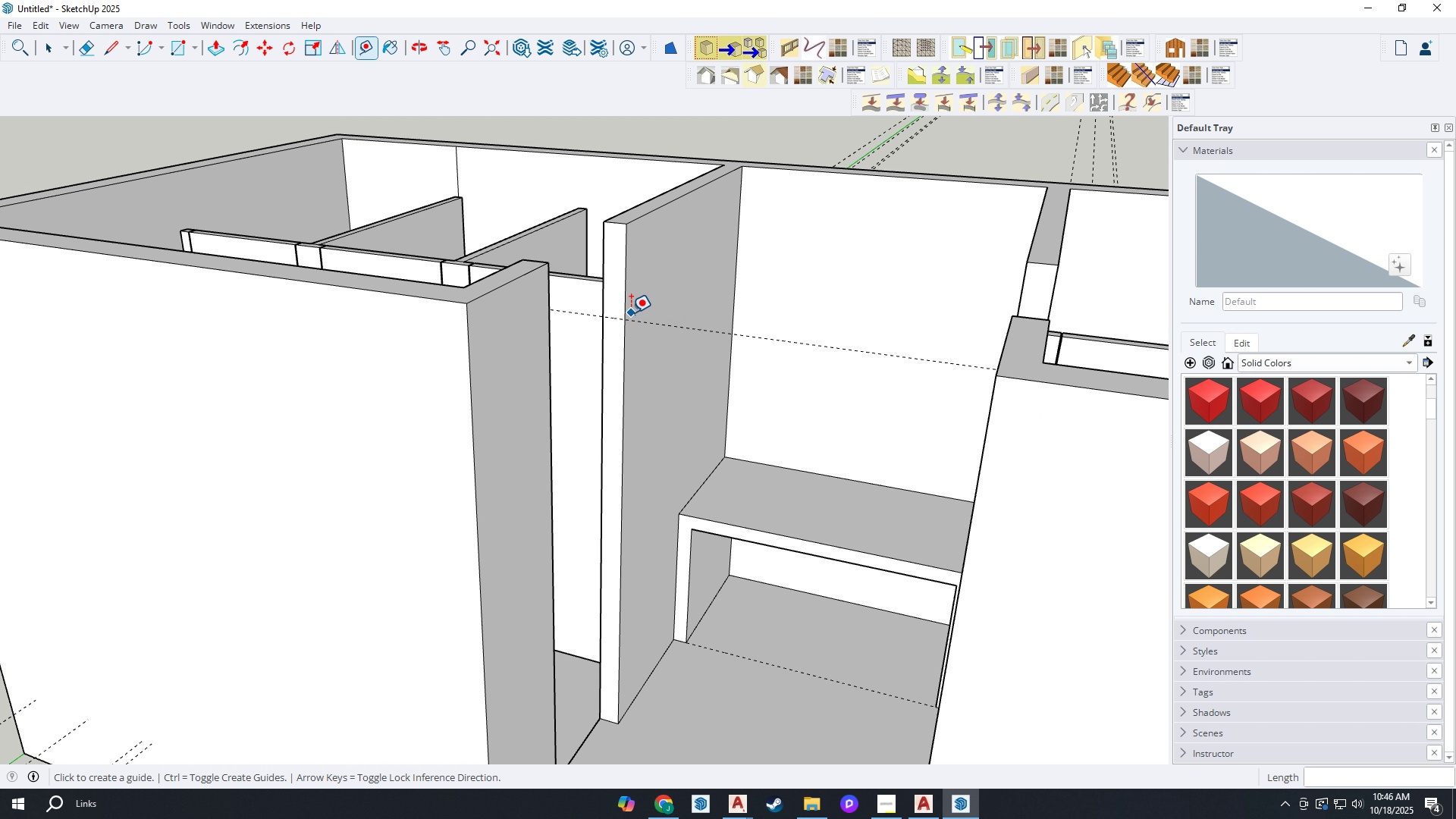 
scroll: coordinate [633, 313], scroll_direction: up, amount: 3.0
 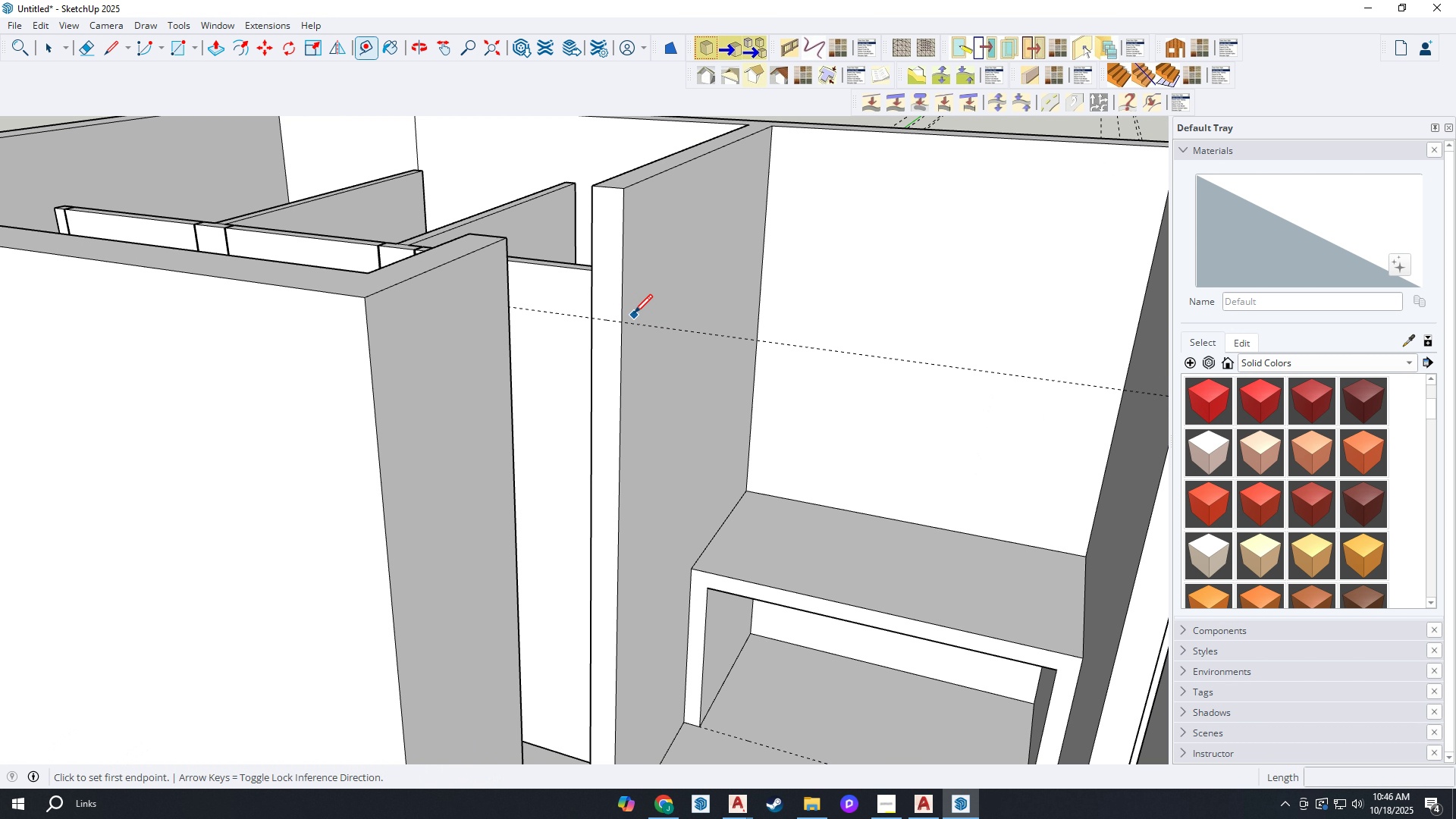 
key(L)
 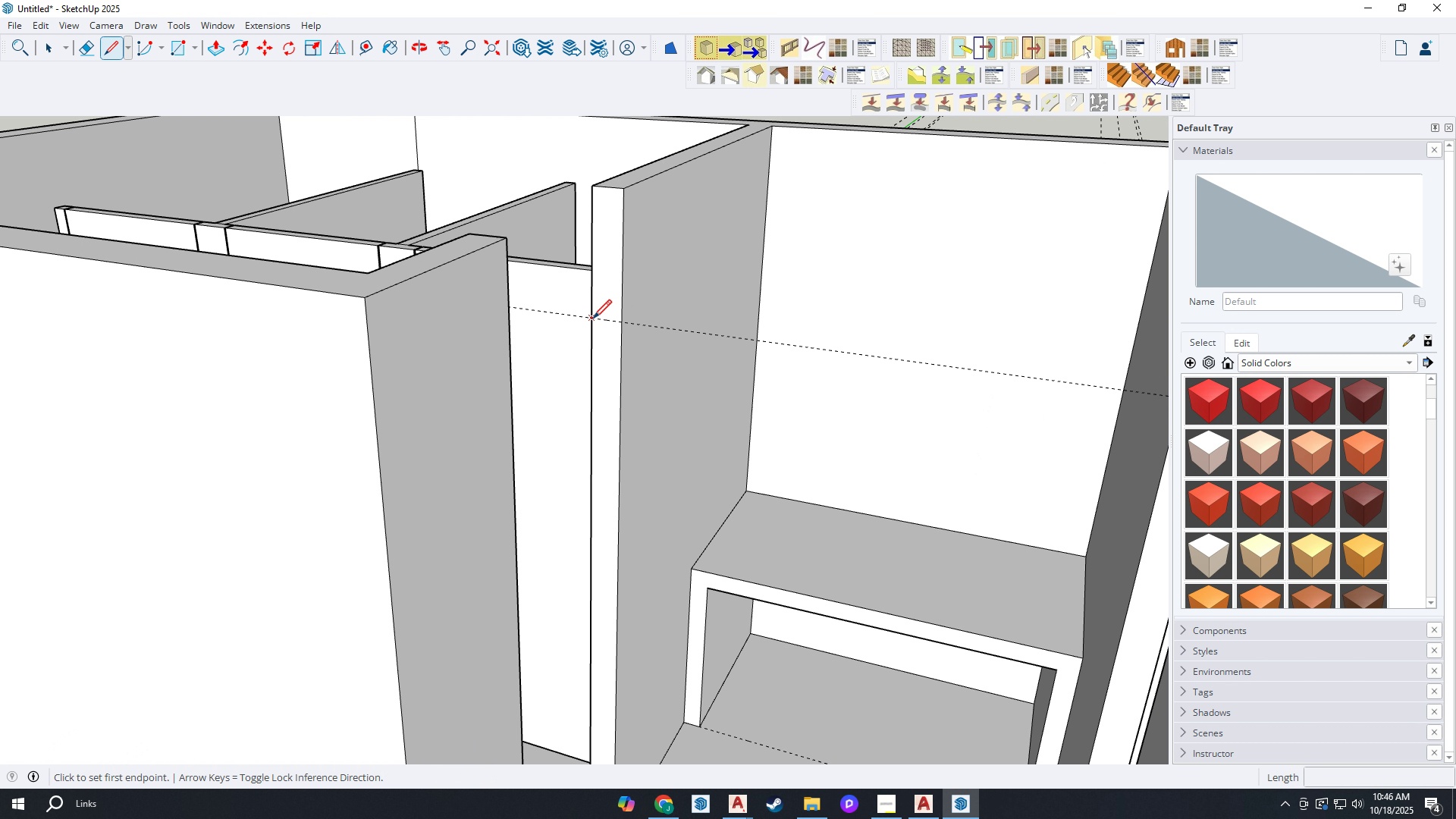 
left_click_drag(start_coordinate=[593, 320], to_coordinate=[597, 320])
 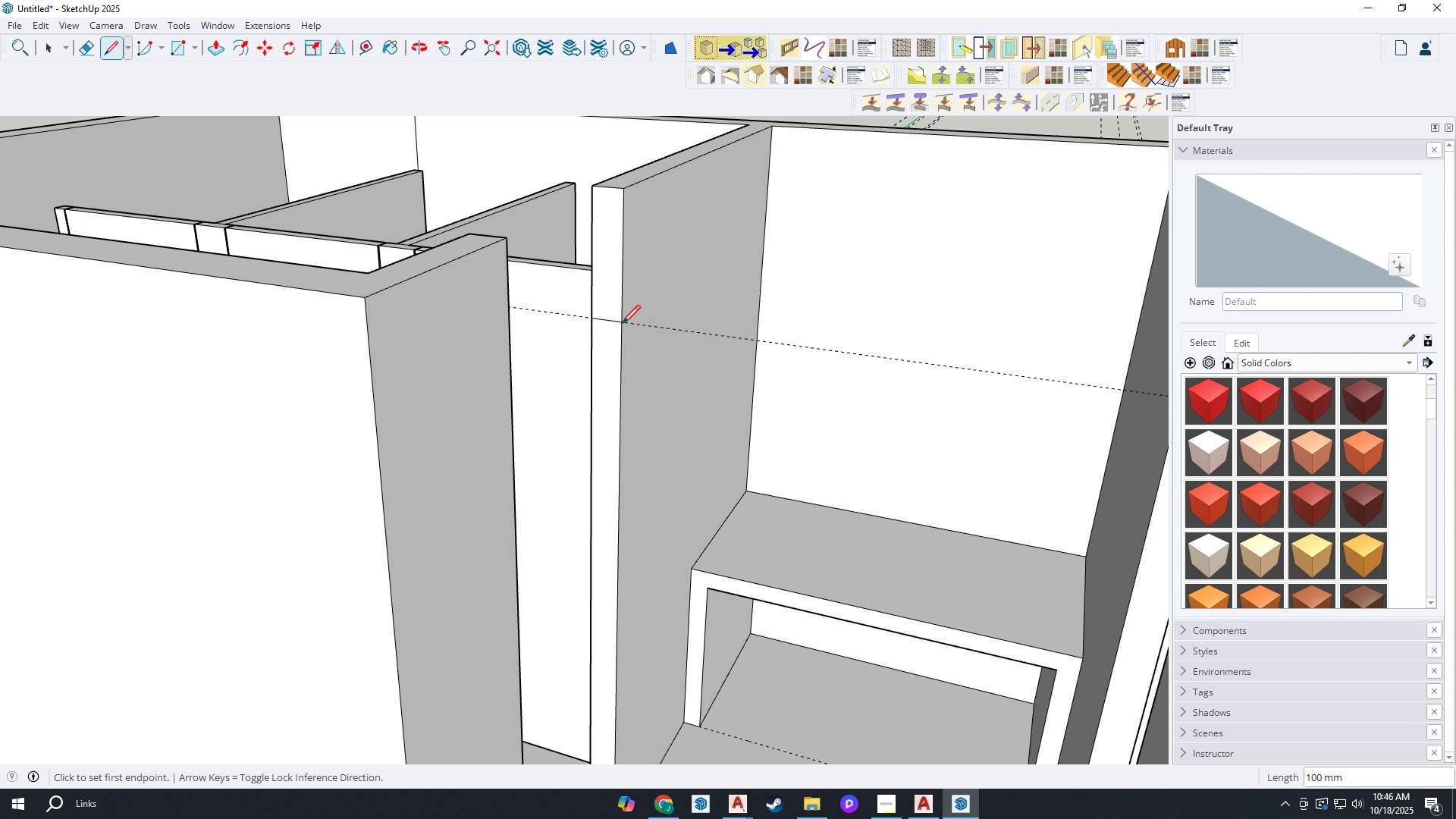 
left_click([622, 325])
 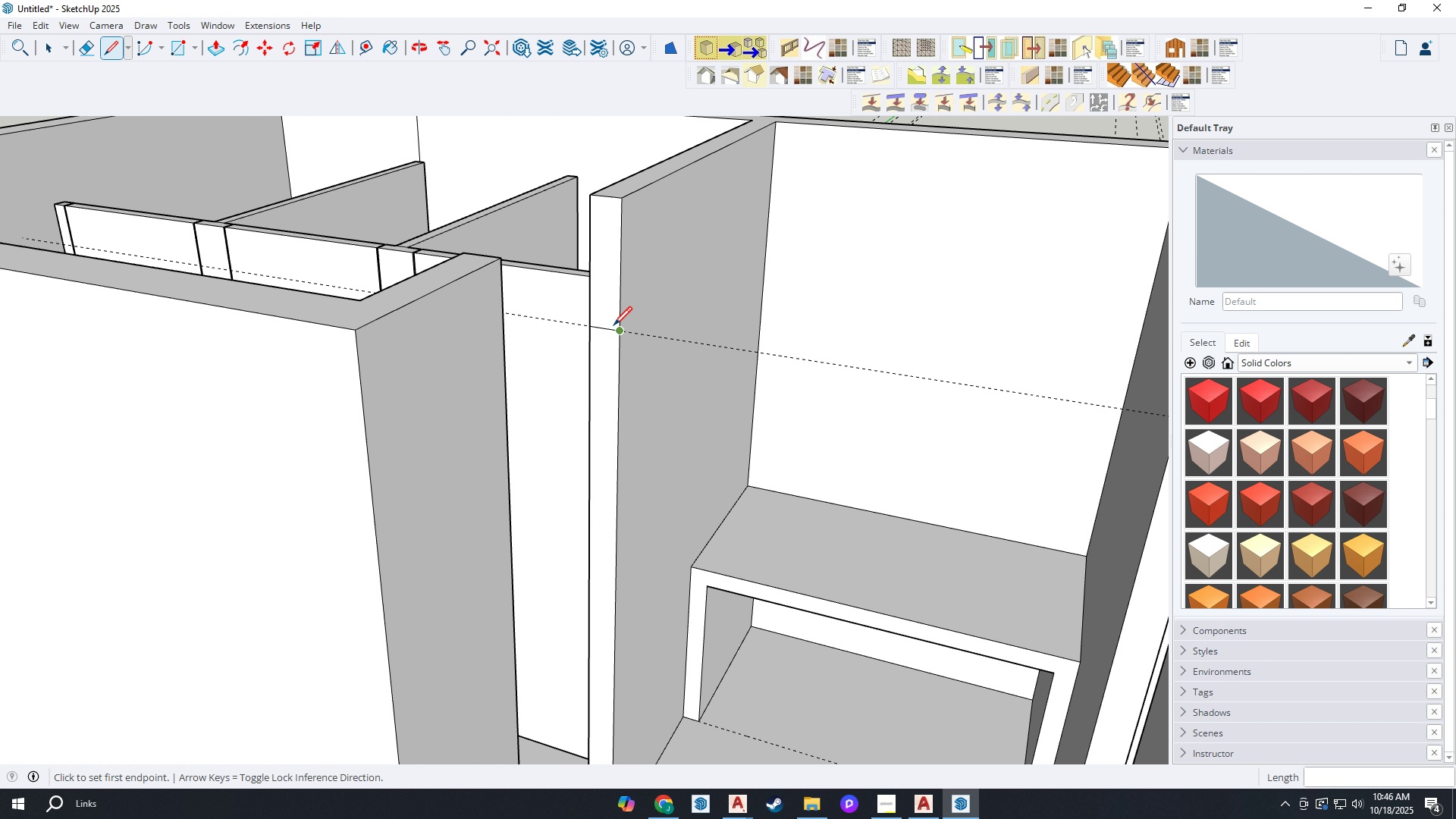 
key(P)
 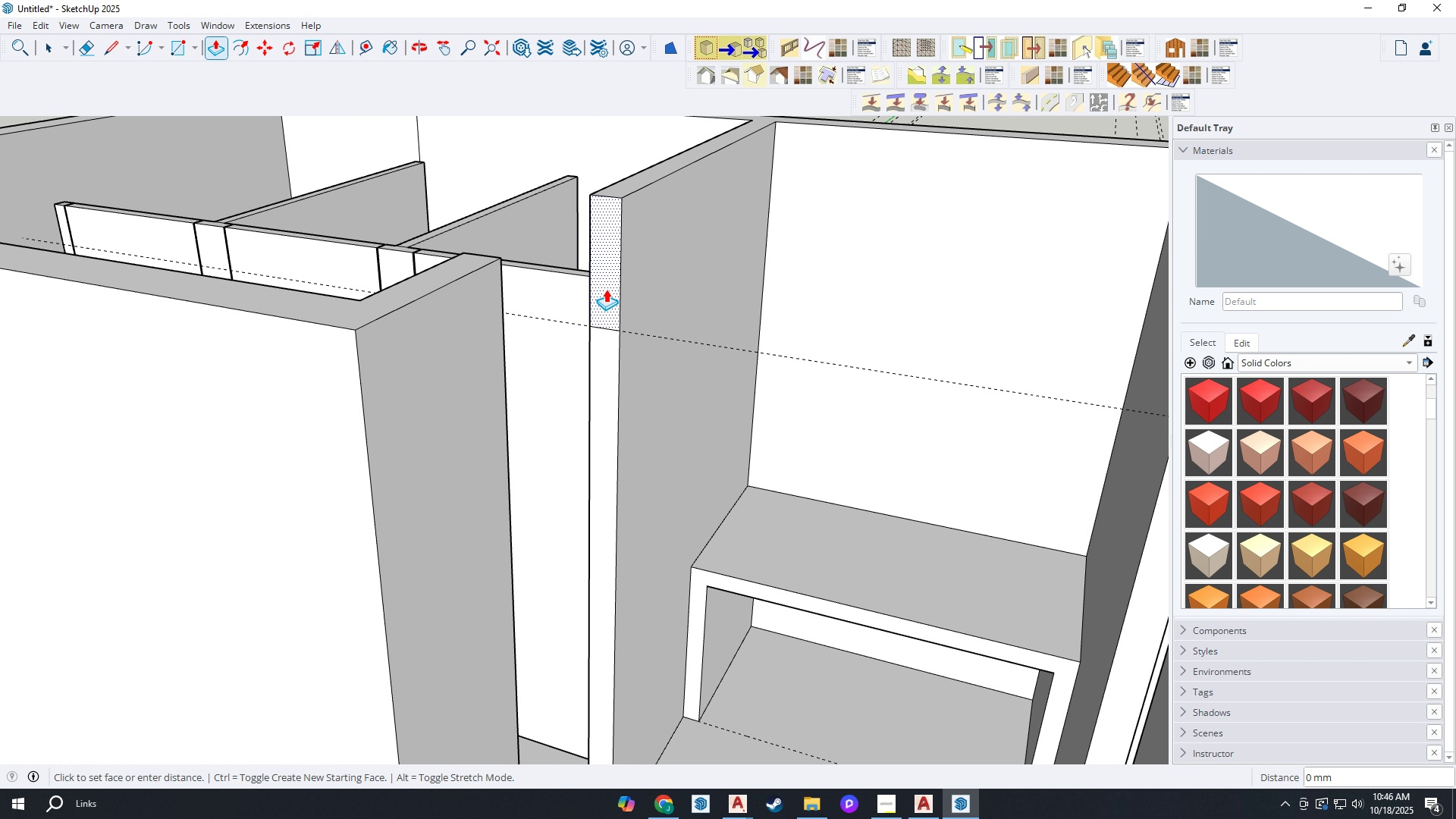 
left_click([606, 289])
 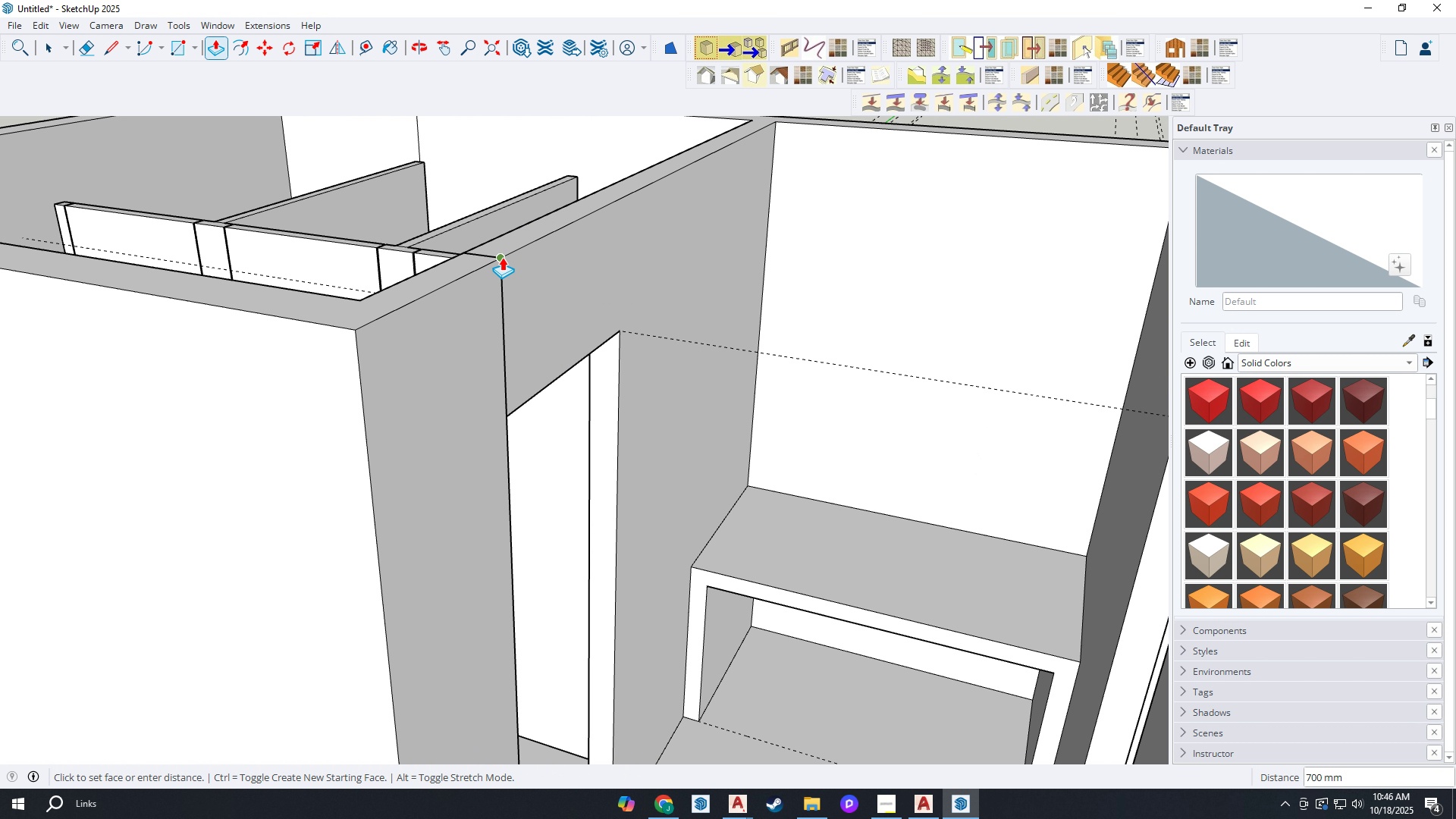 
left_click([502, 257])
 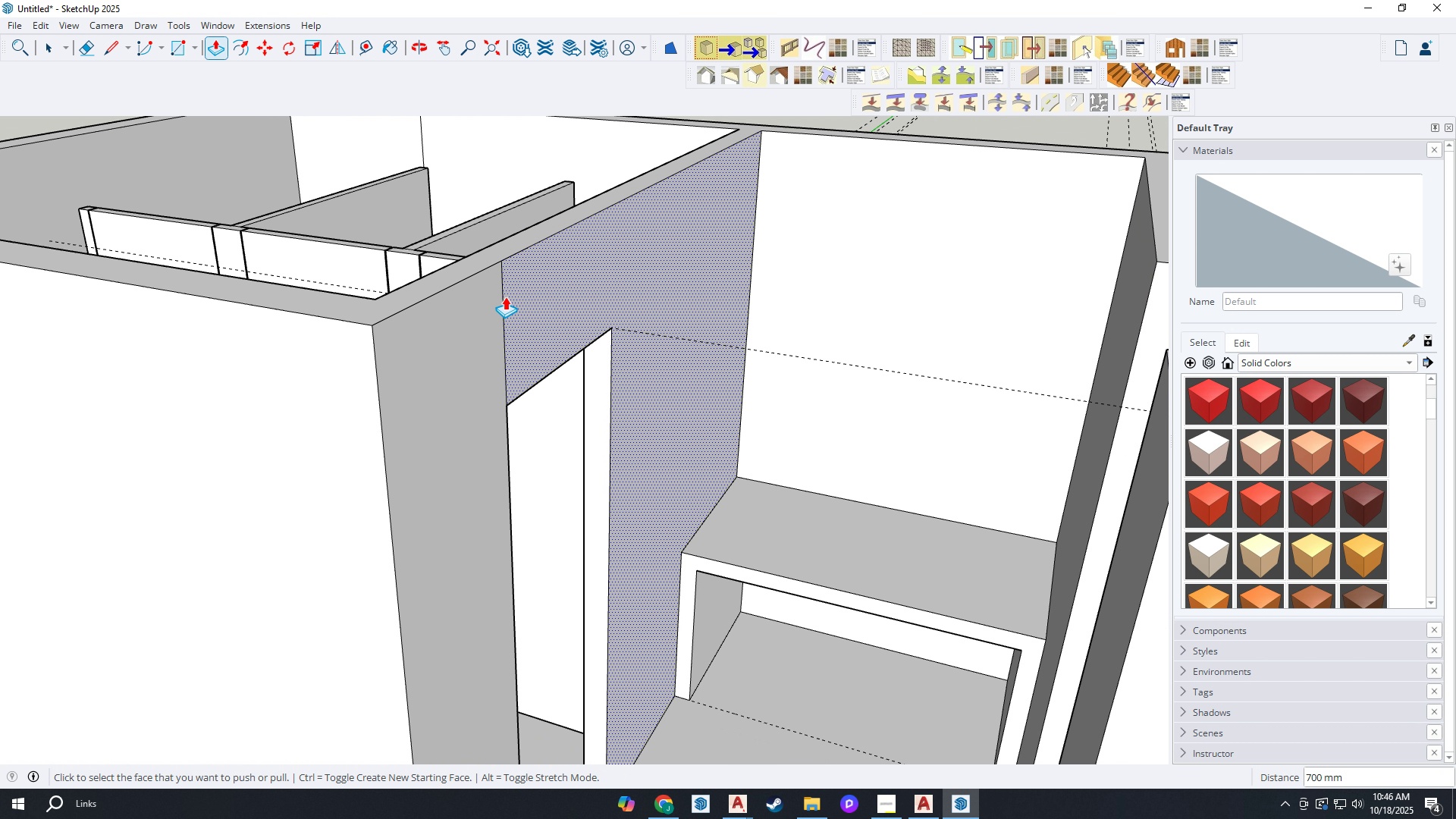 
scroll: coordinate [505, 297], scroll_direction: down, amount: 3.0
 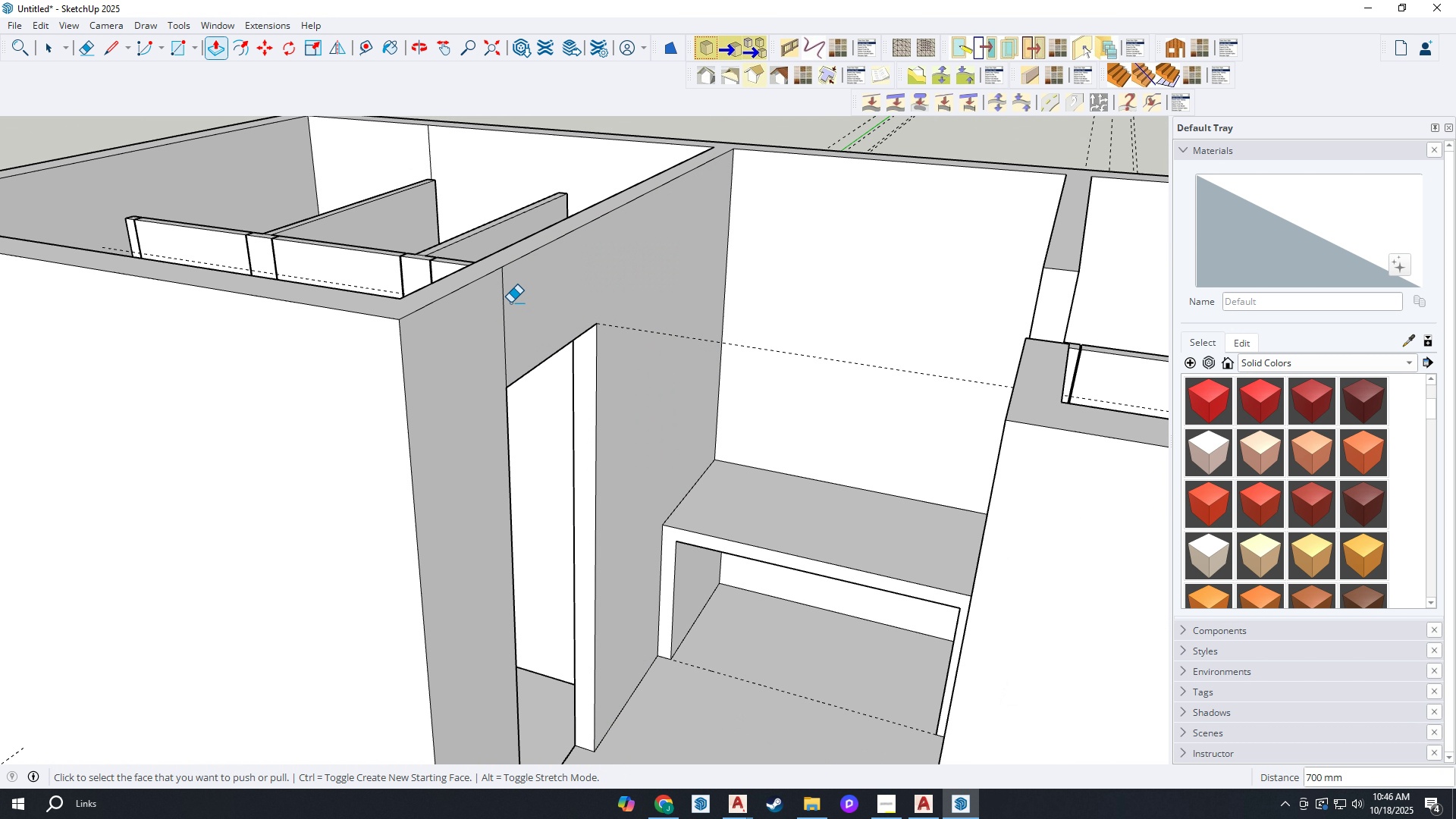 
key(E)
 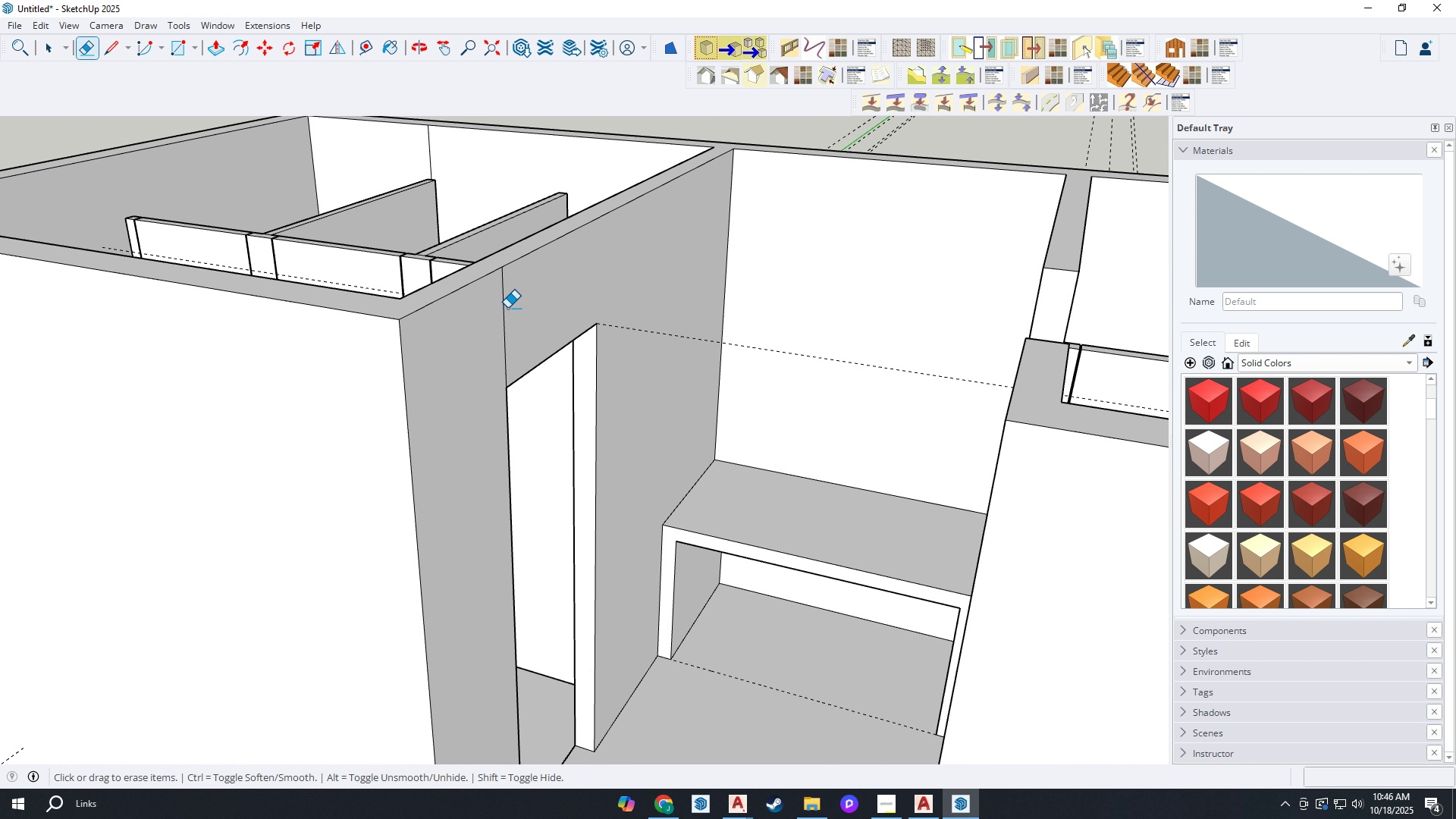 
left_click_drag(start_coordinate=[509, 306], to_coordinate=[505, 311])
 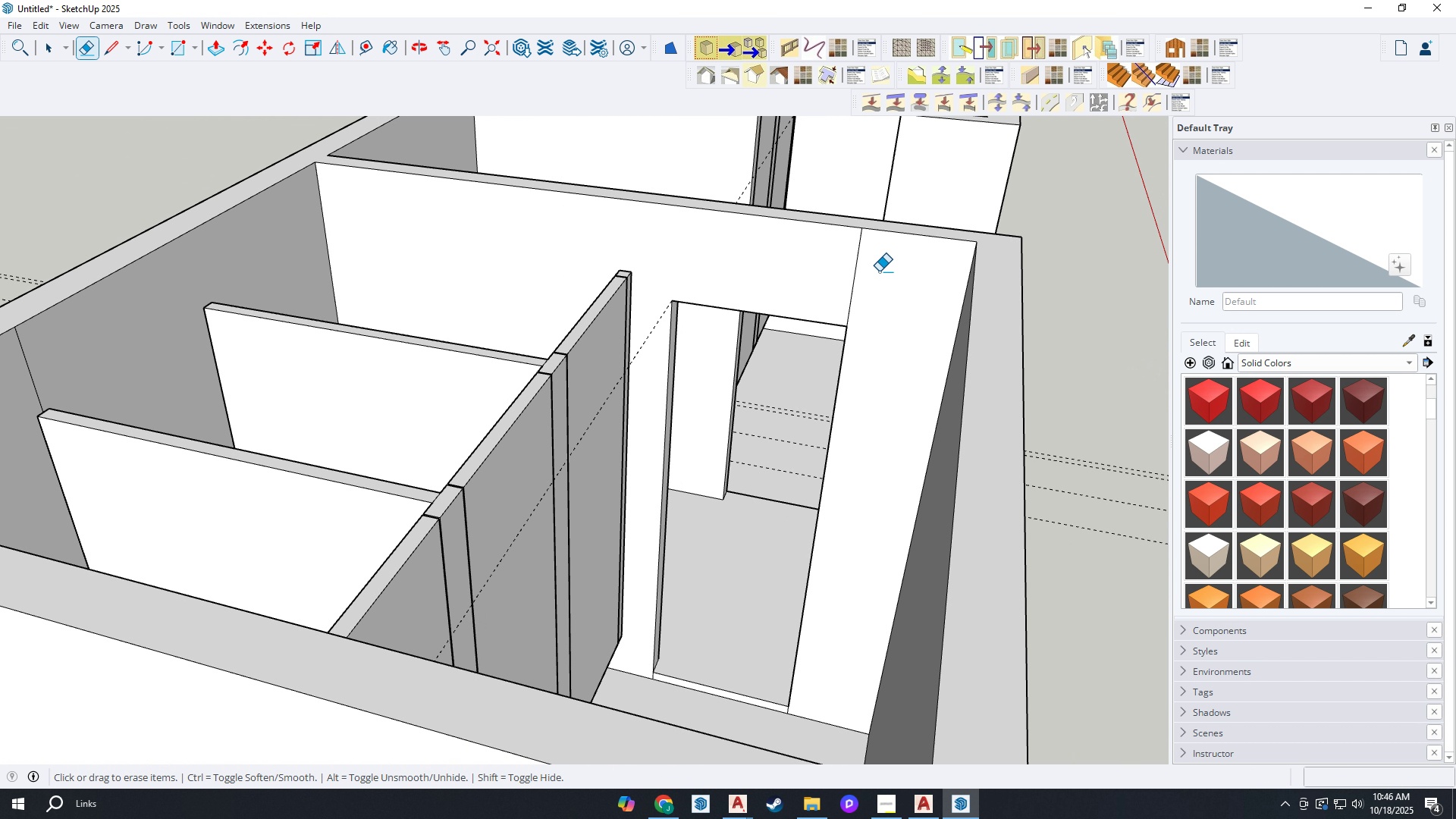 
left_click_drag(start_coordinate=[858, 275], to_coordinate=[846, 273])
 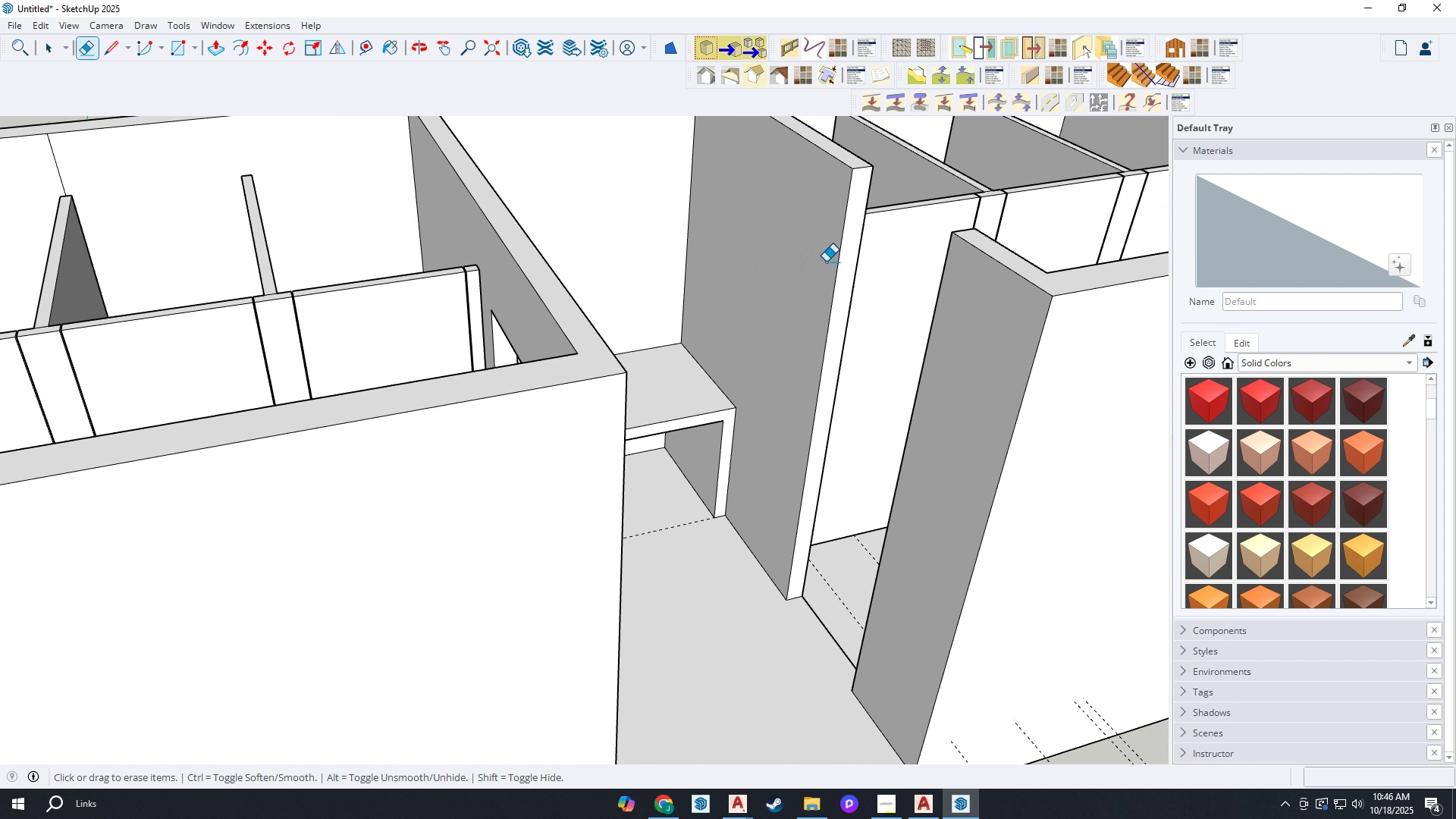 
scroll: coordinate [399, 296], scroll_direction: up, amount: 5.0
 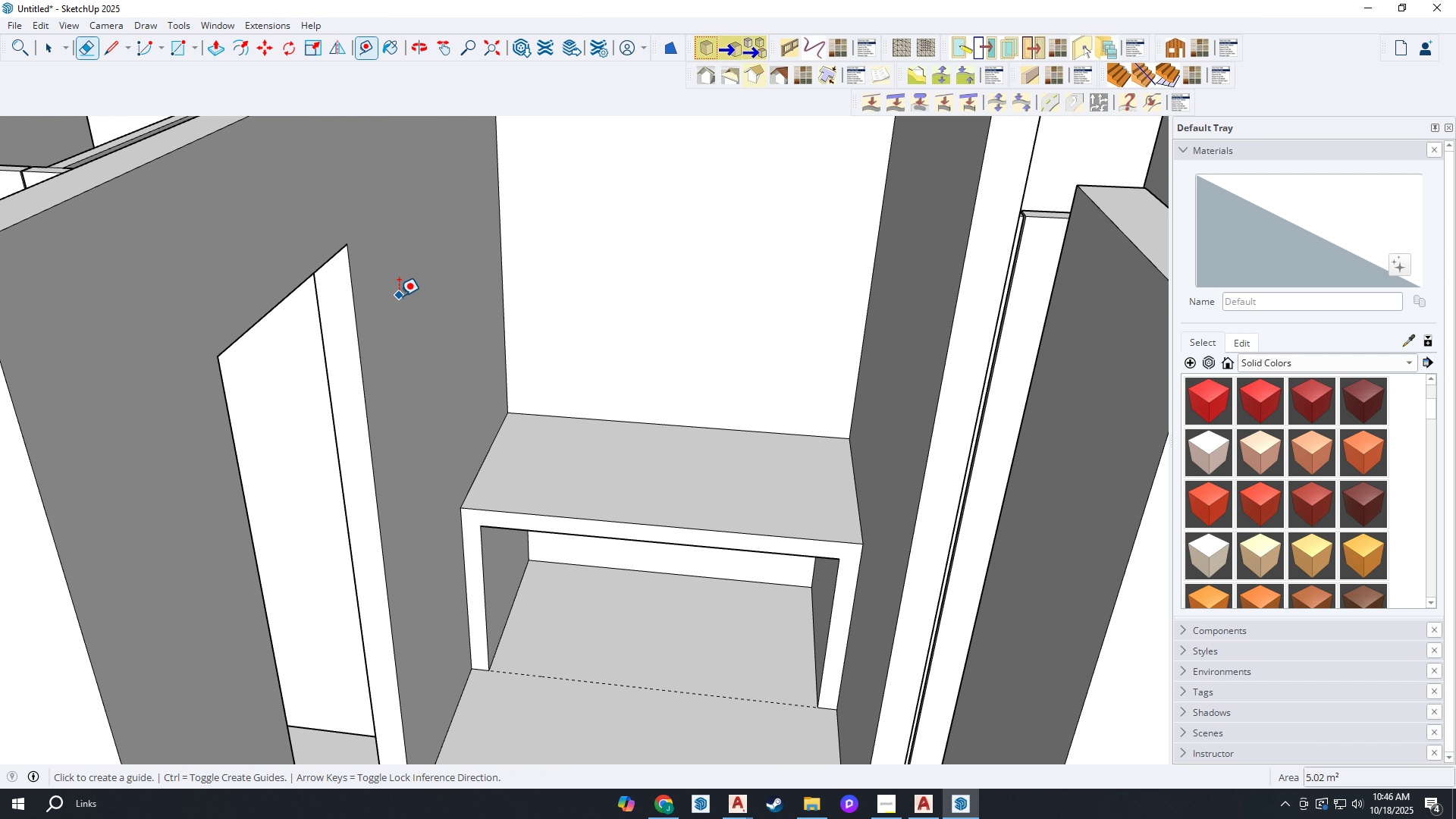 
key(T)
 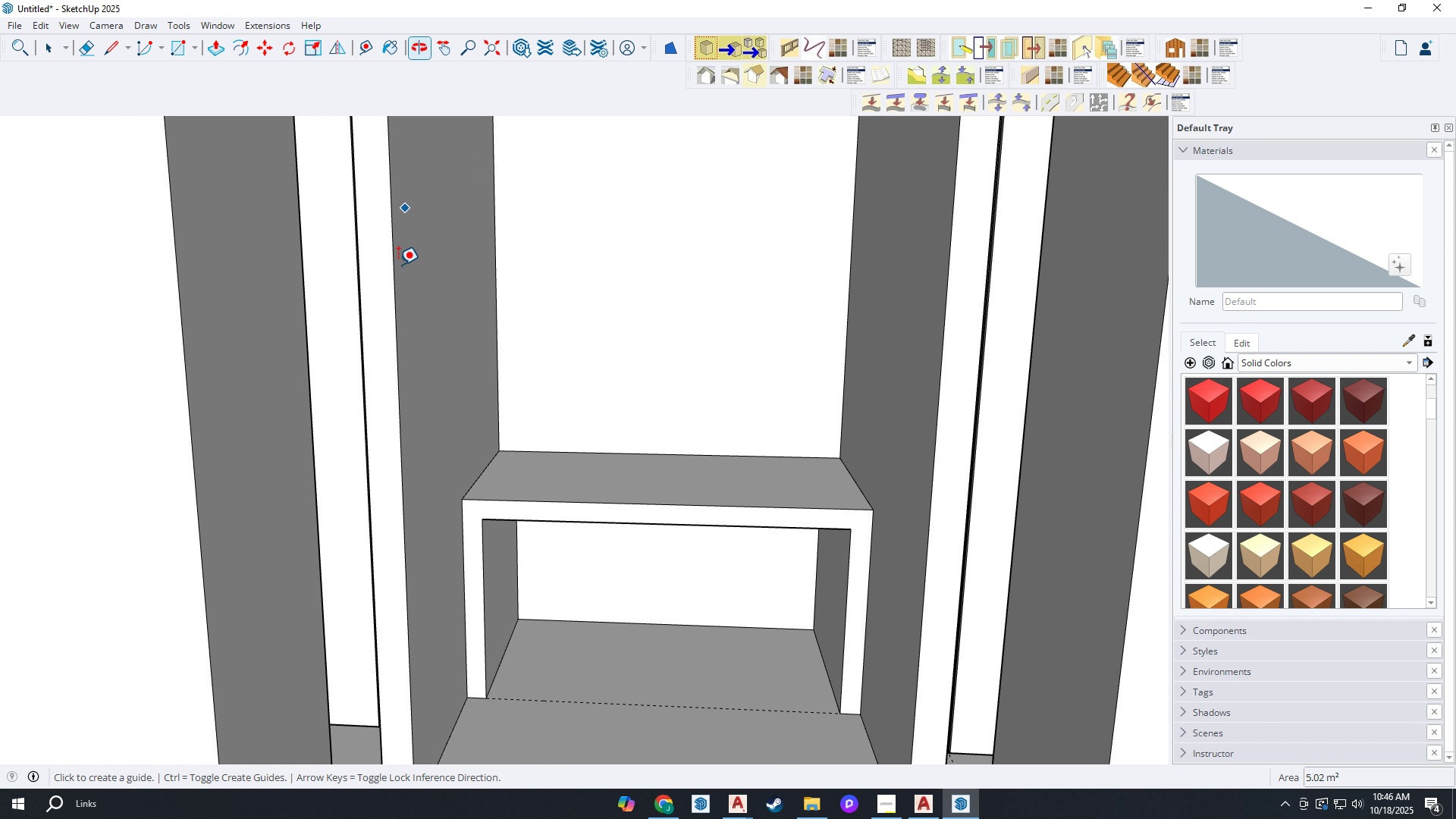 
scroll: coordinate [452, 435], scroll_direction: down, amount: 6.0
 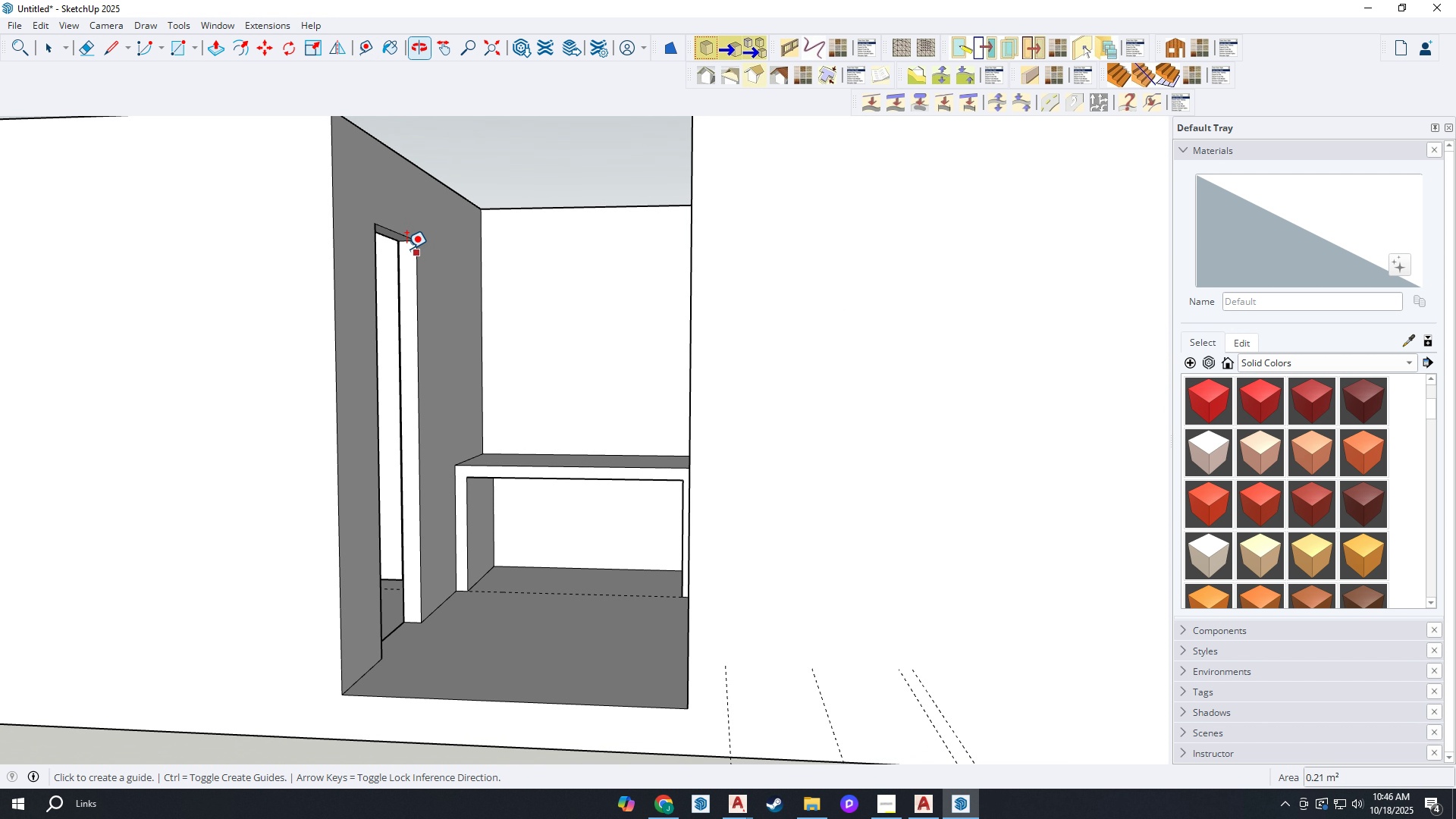 
scroll: coordinate [401, 245], scroll_direction: up, amount: 7.0
 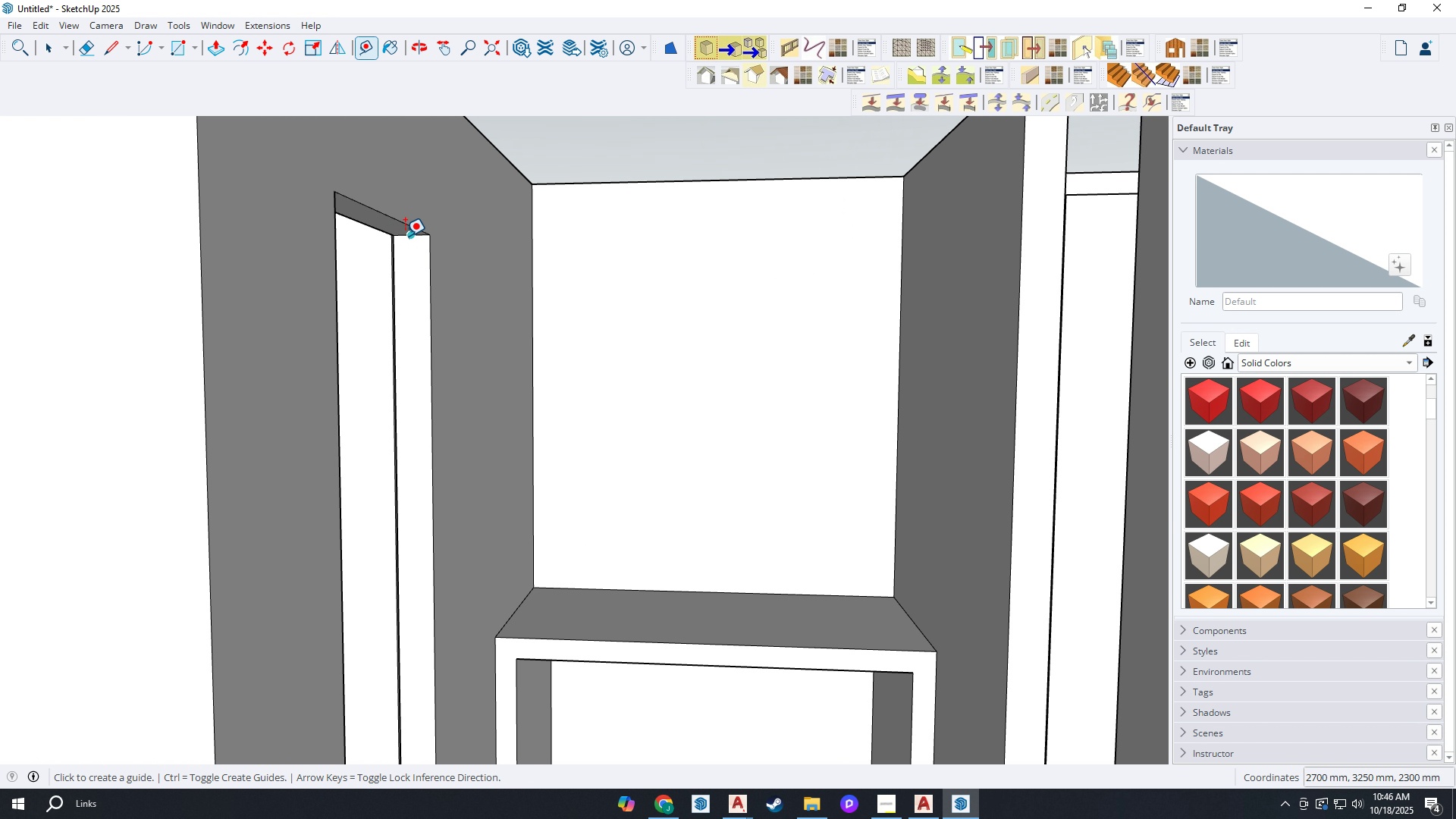 
left_click([405, 236])
 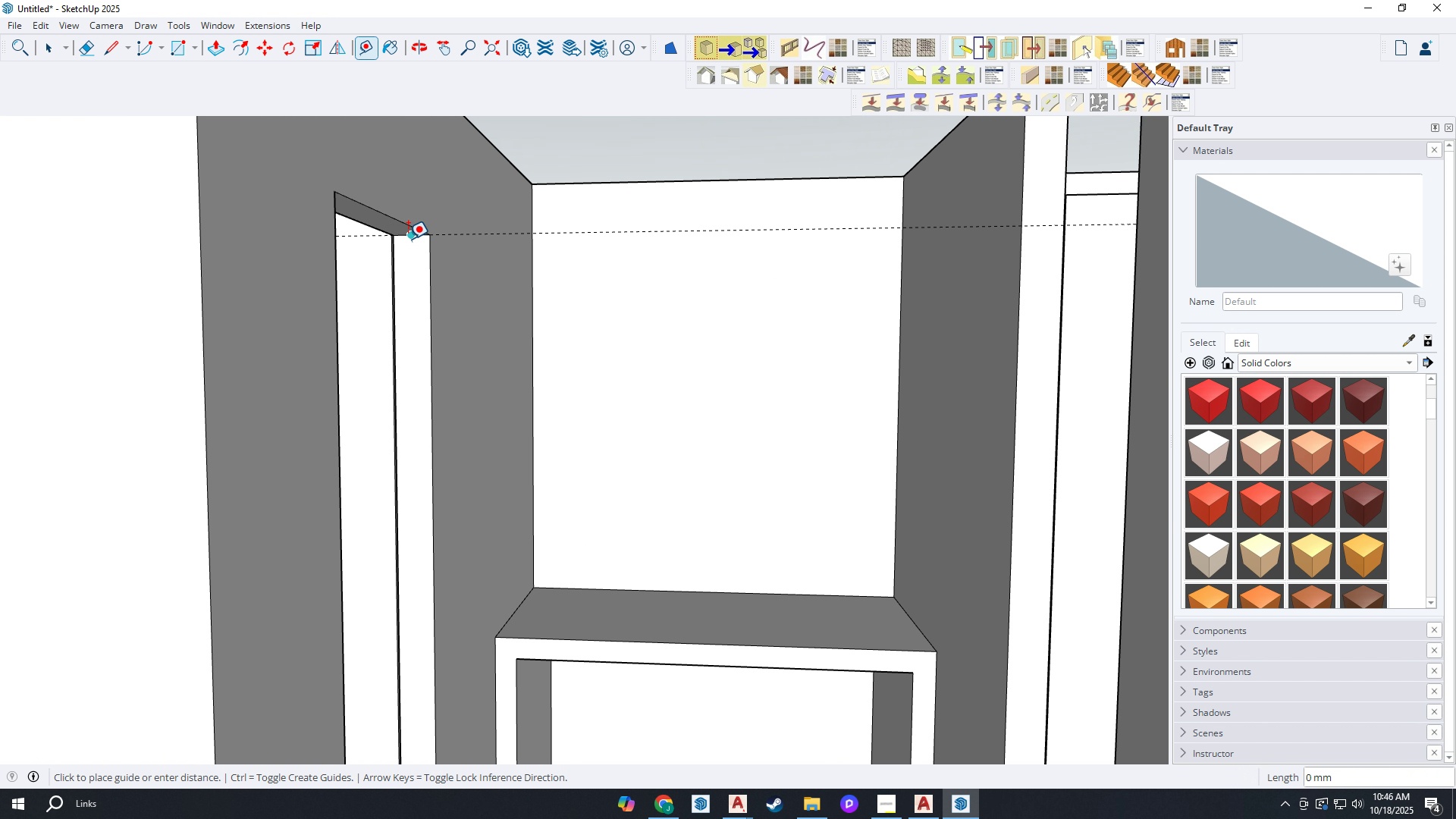 
left_click([408, 239])
 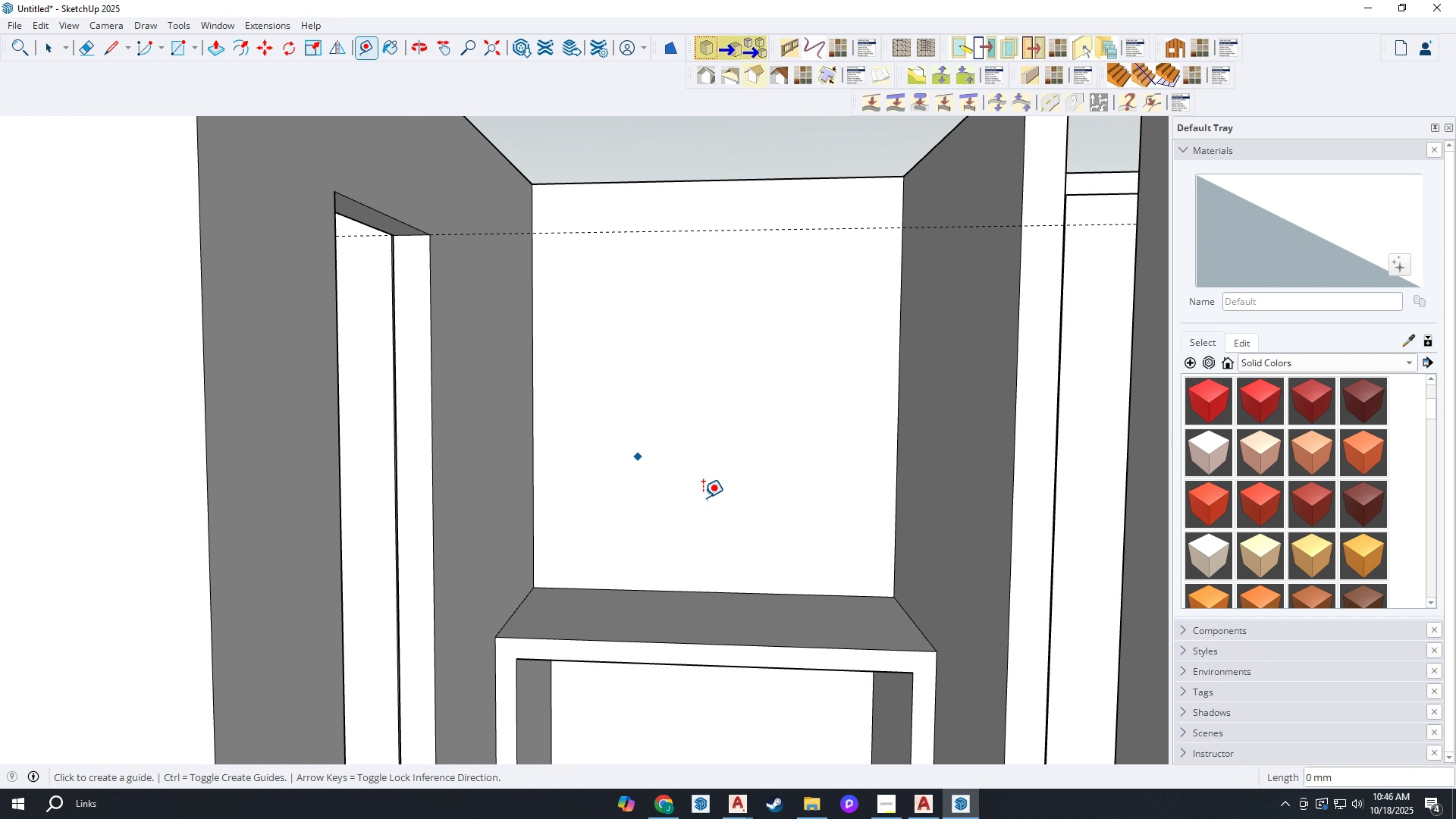 
scroll: coordinate [703, 497], scroll_direction: down, amount: 2.0
 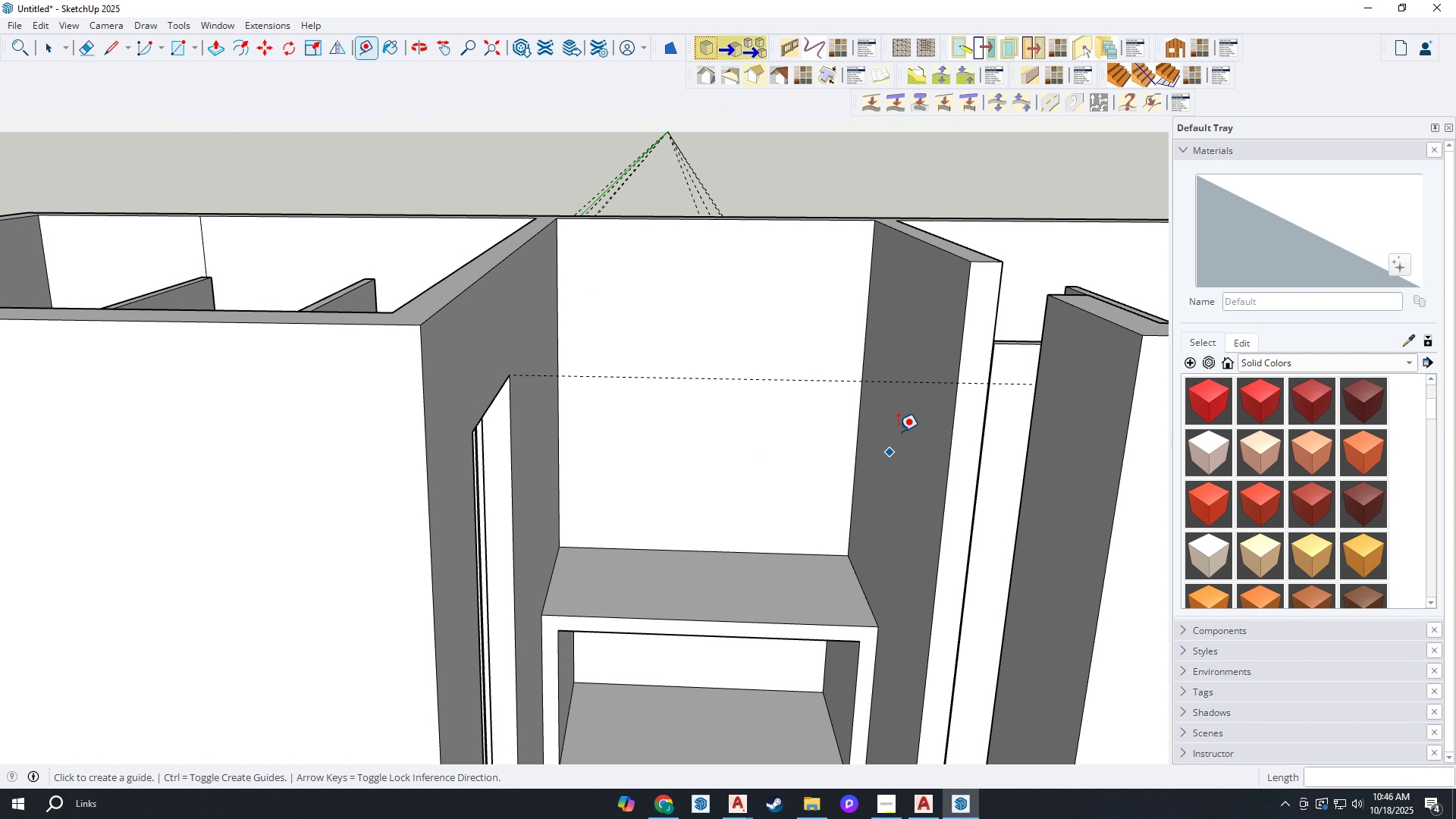 
key(L)
 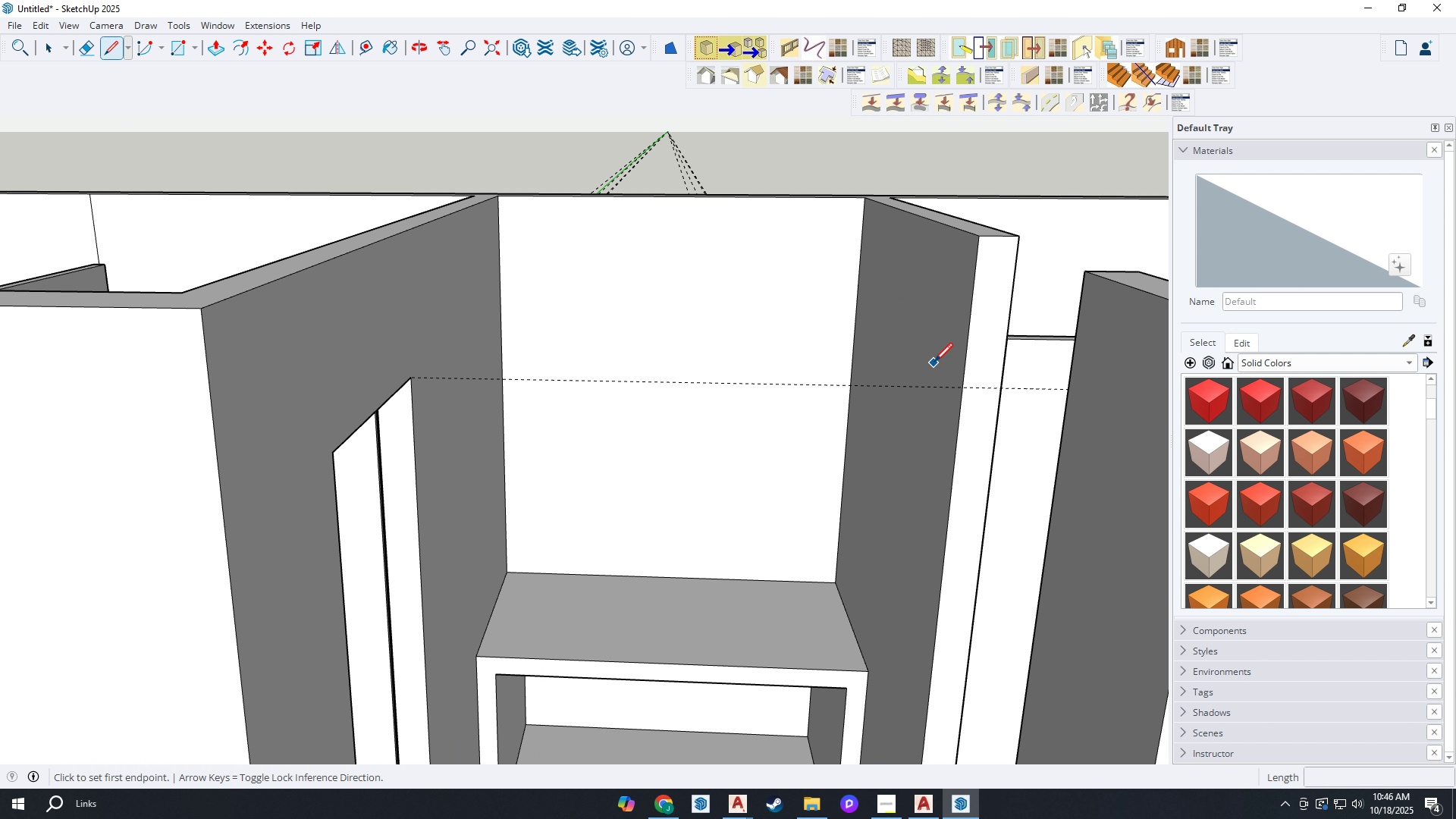 
scroll: coordinate [934, 363], scroll_direction: up, amount: 3.0
 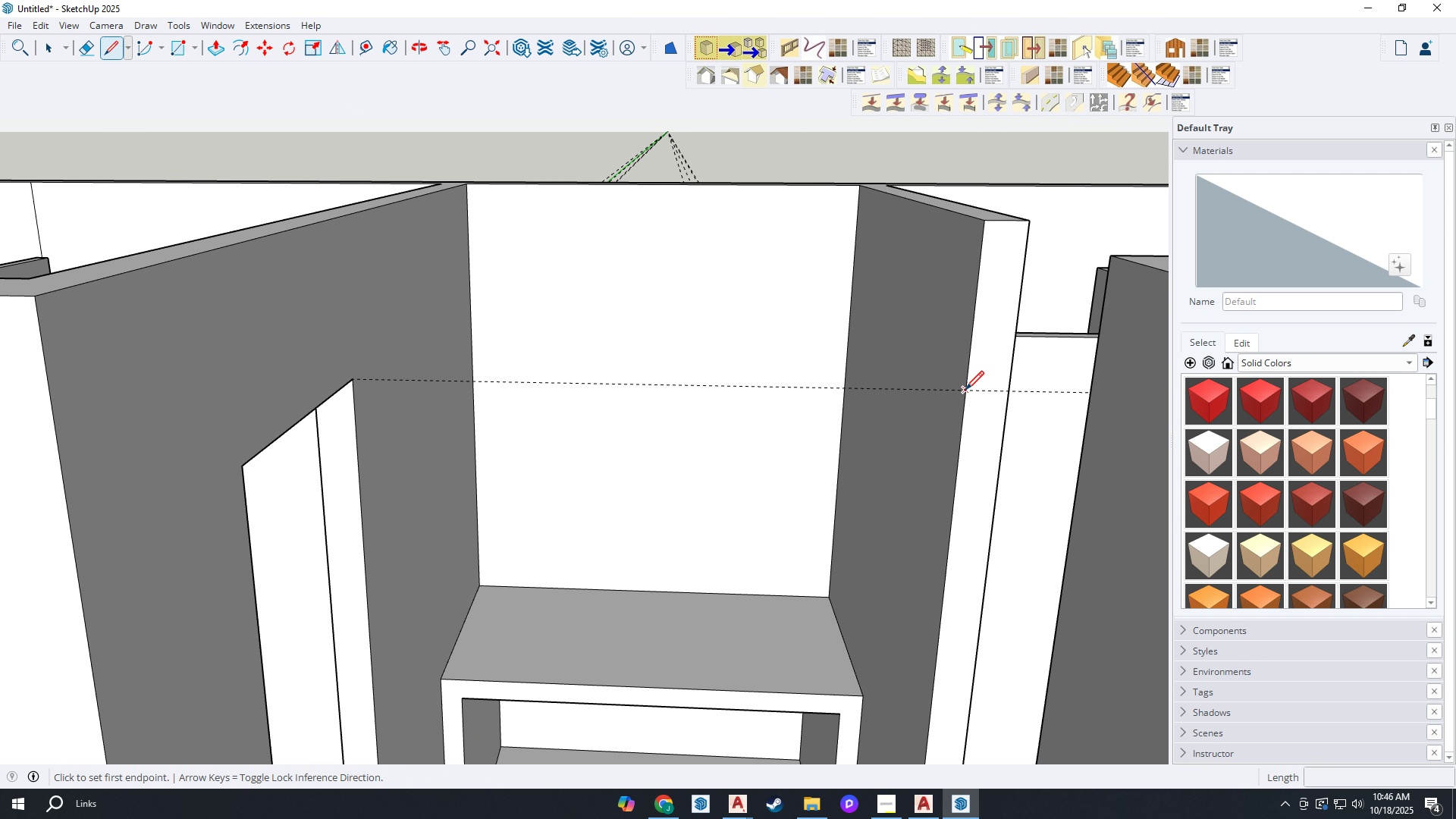 
left_click([965, 391])
 